 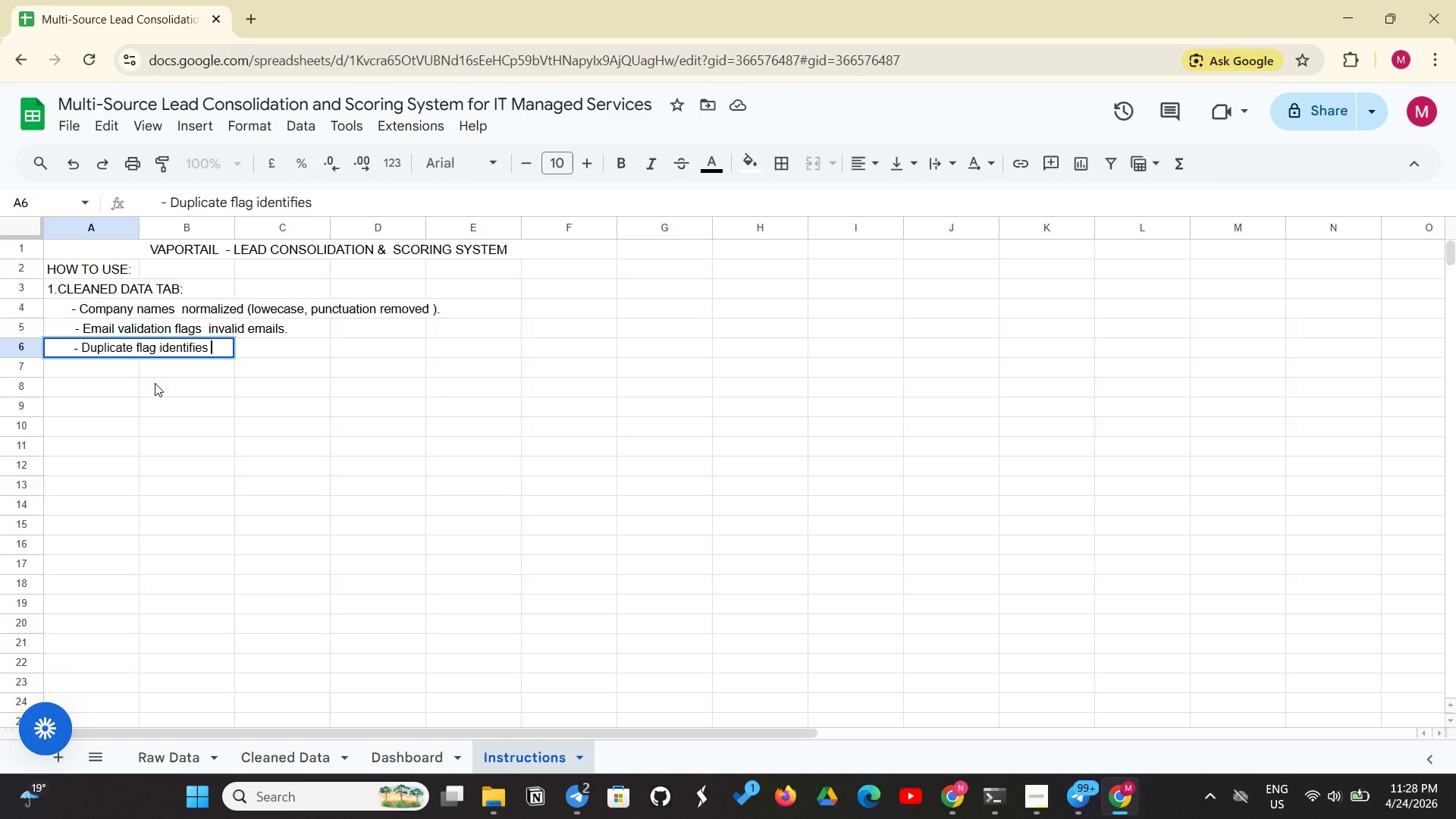 
type( duplicated)
key(Backspace)
type(s )
 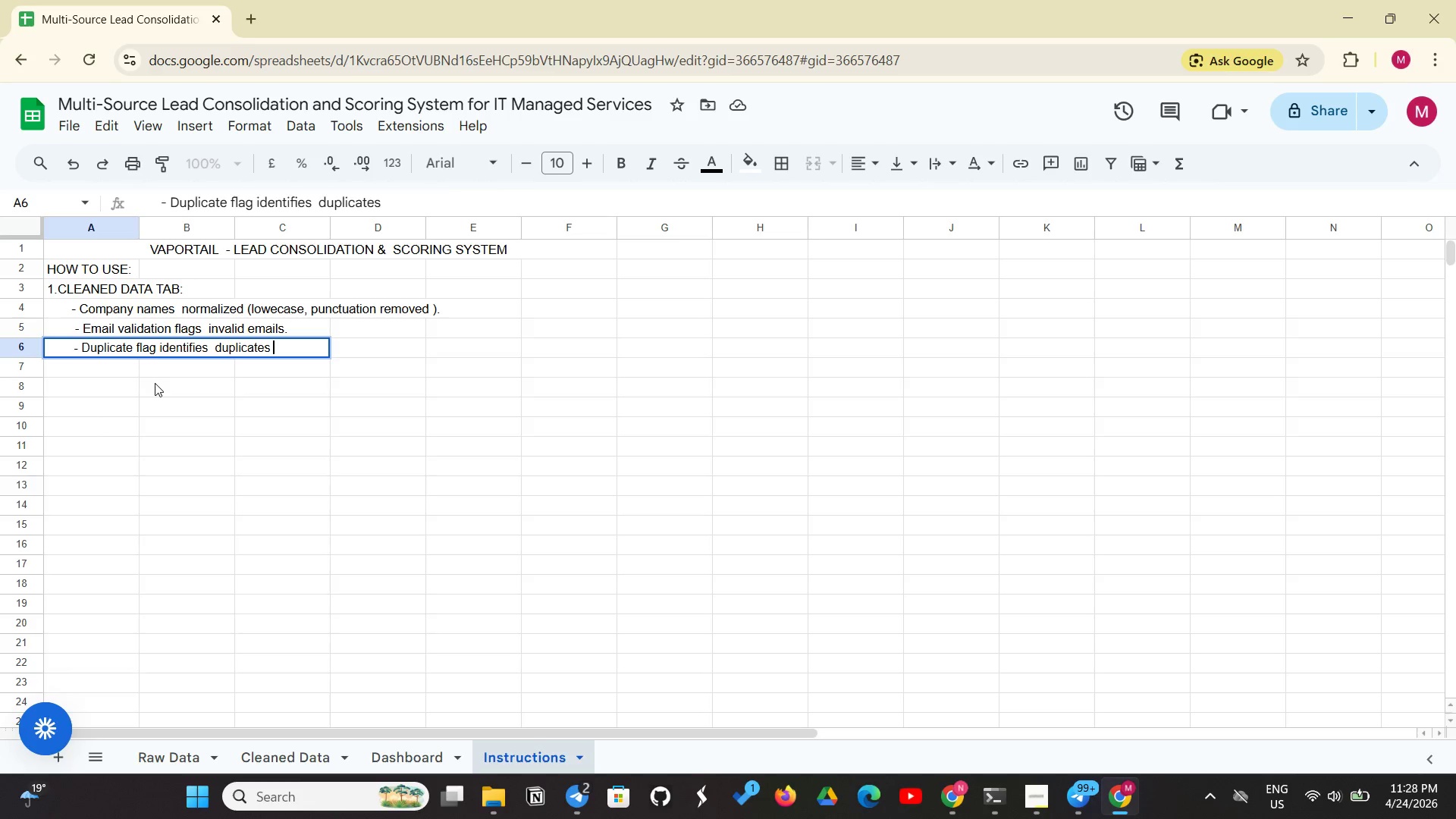 
key(Backspace)
 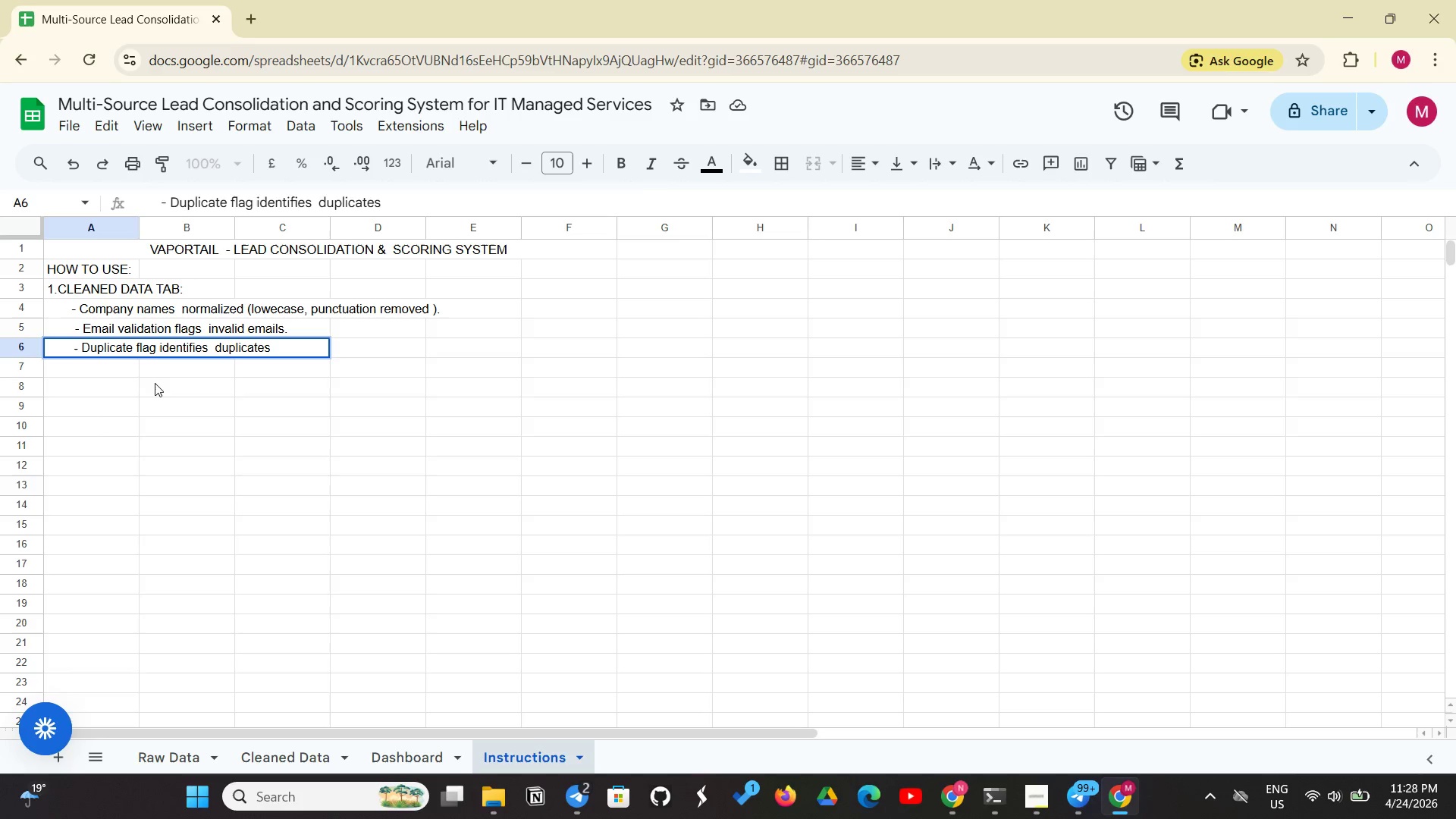 
key(Space)
 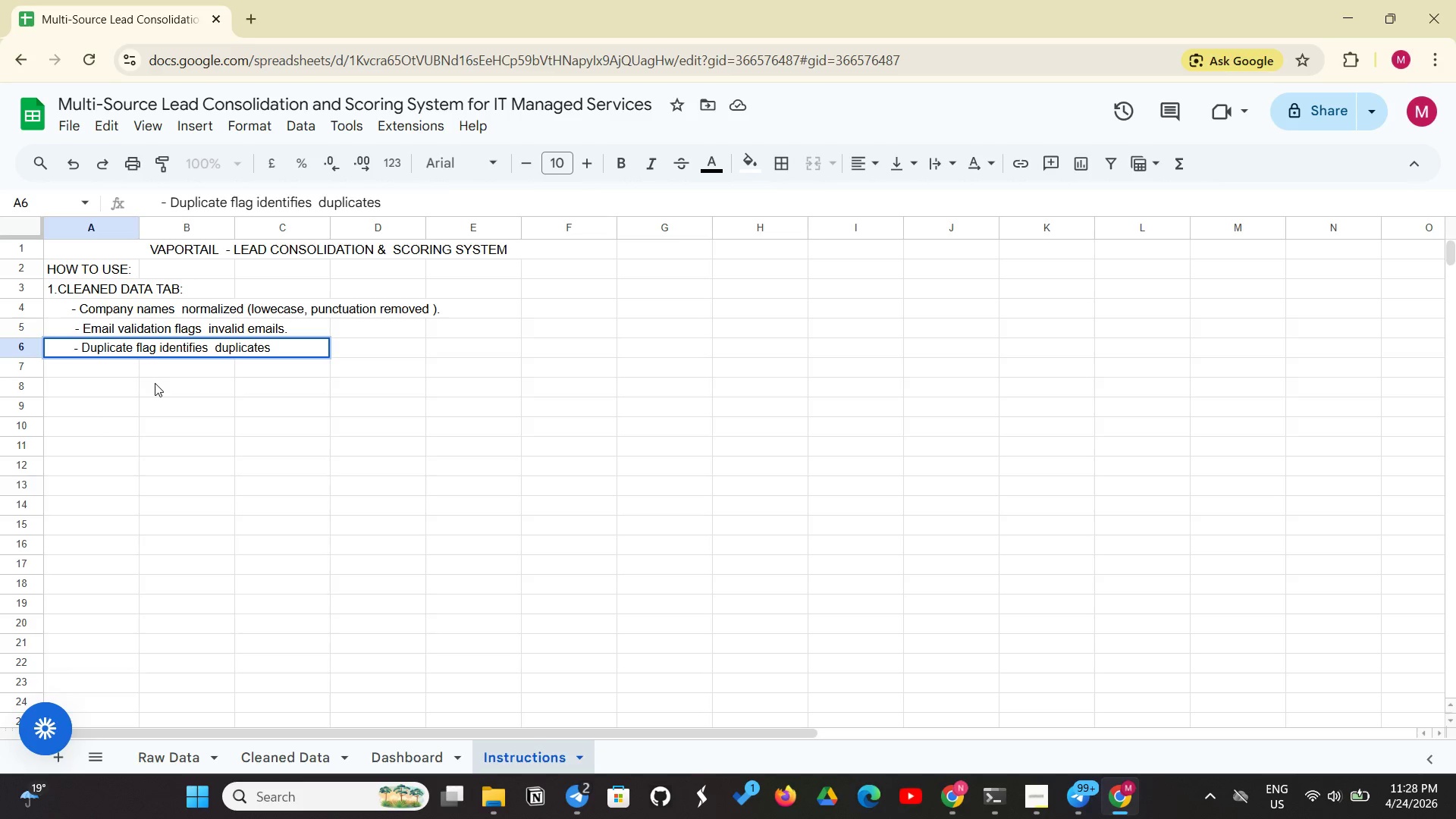 
key(Backspace)
 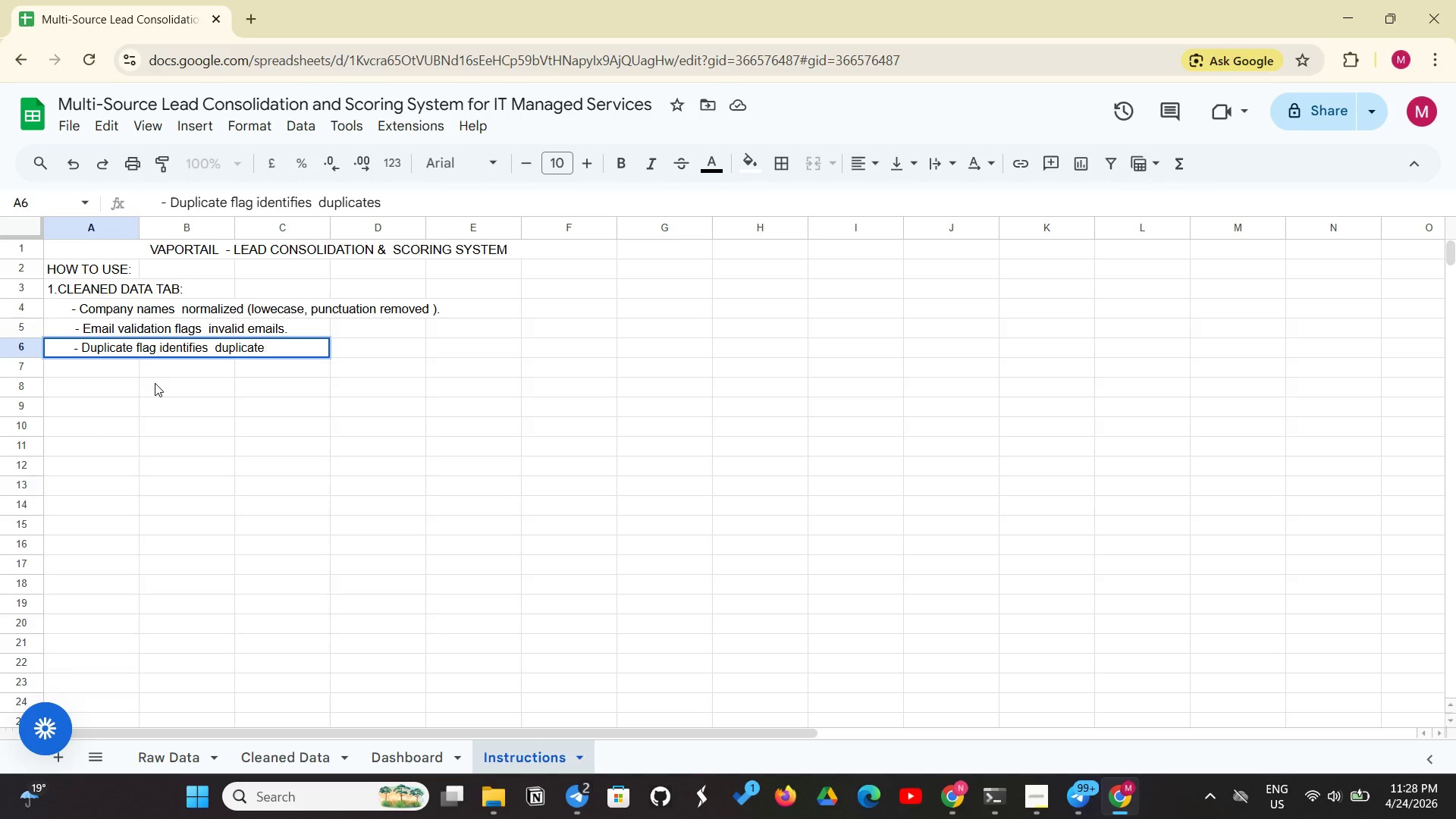 
key(Backspace)
 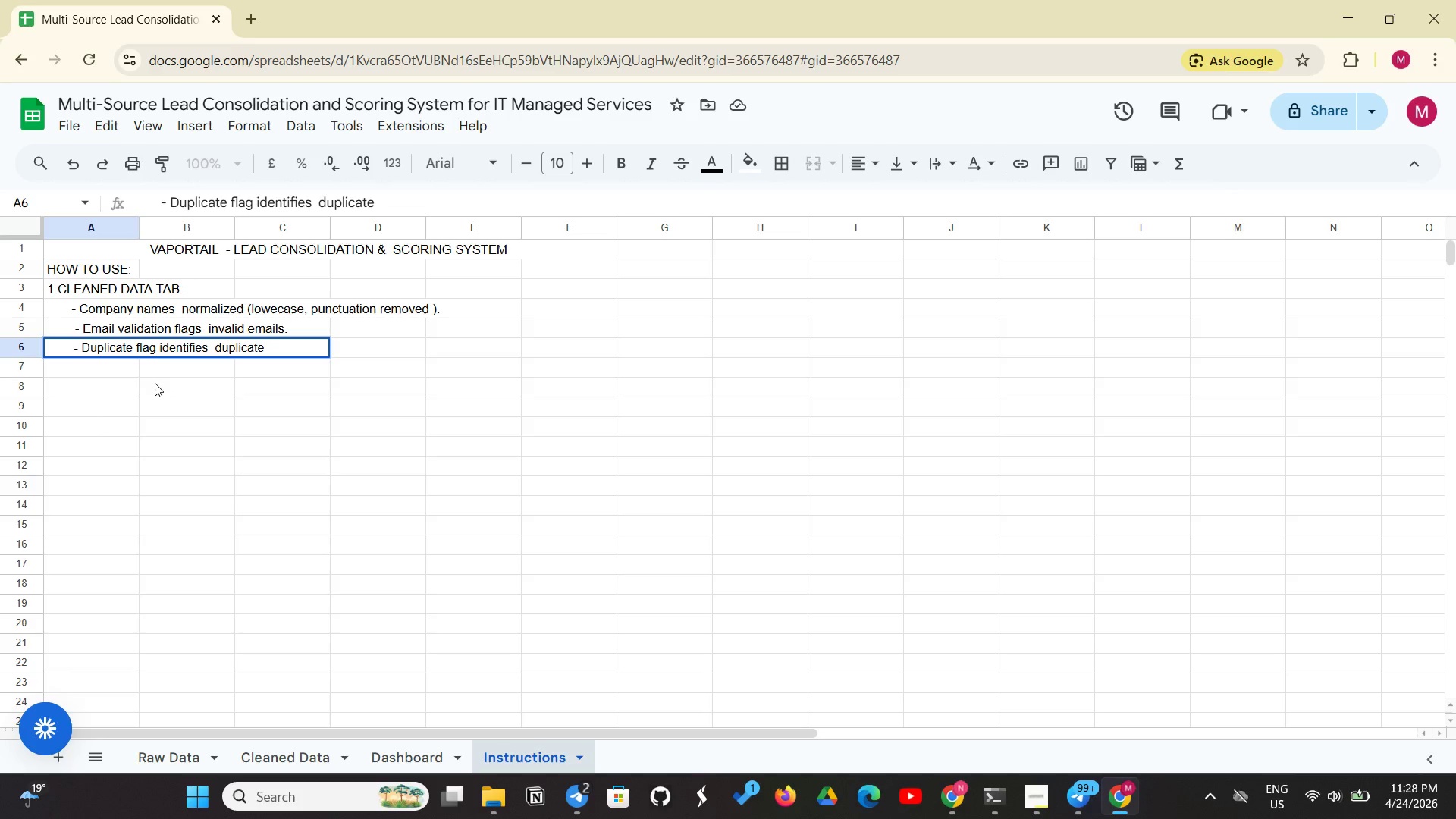 
key(Space)
 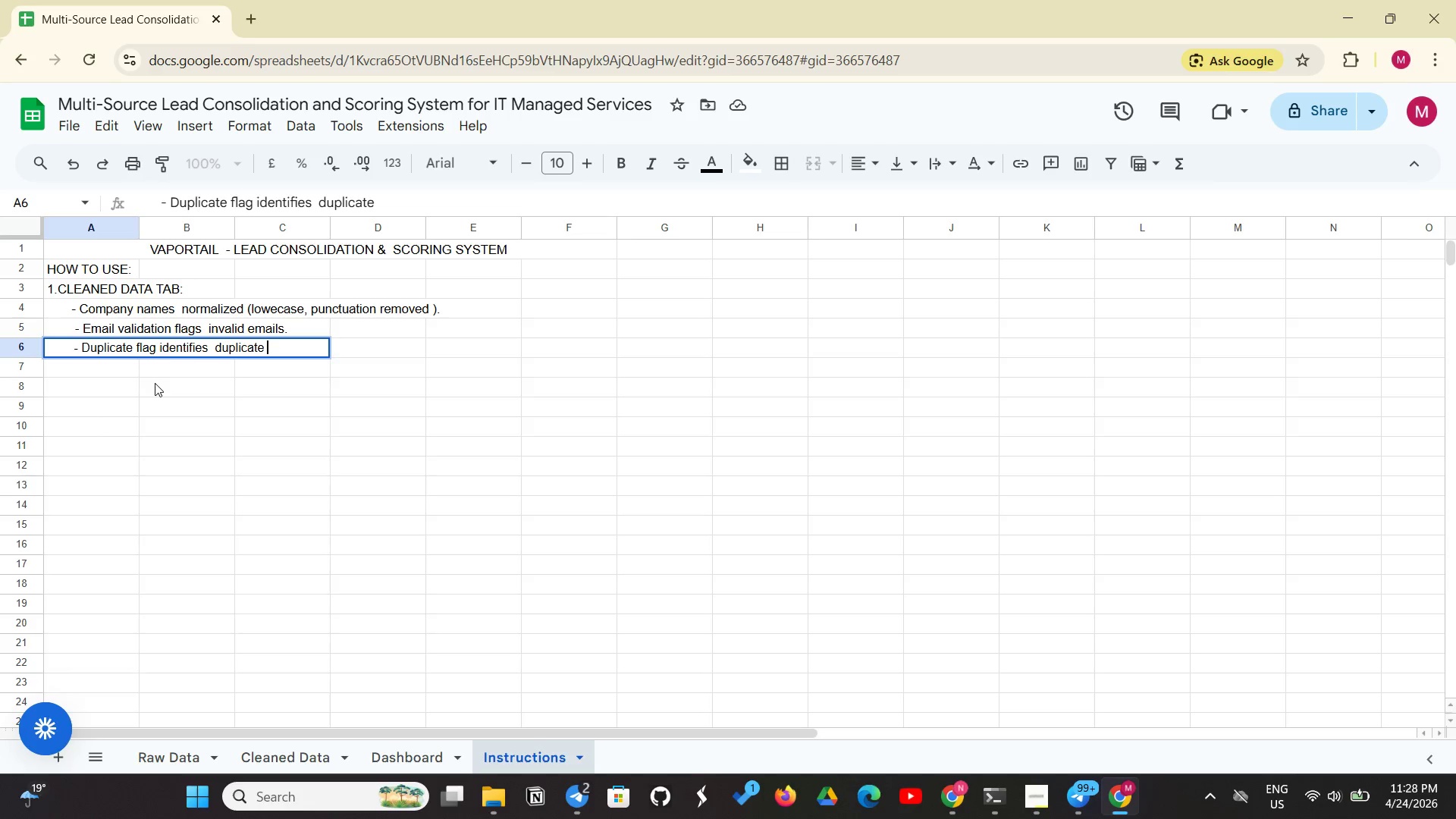 
key(Space)
 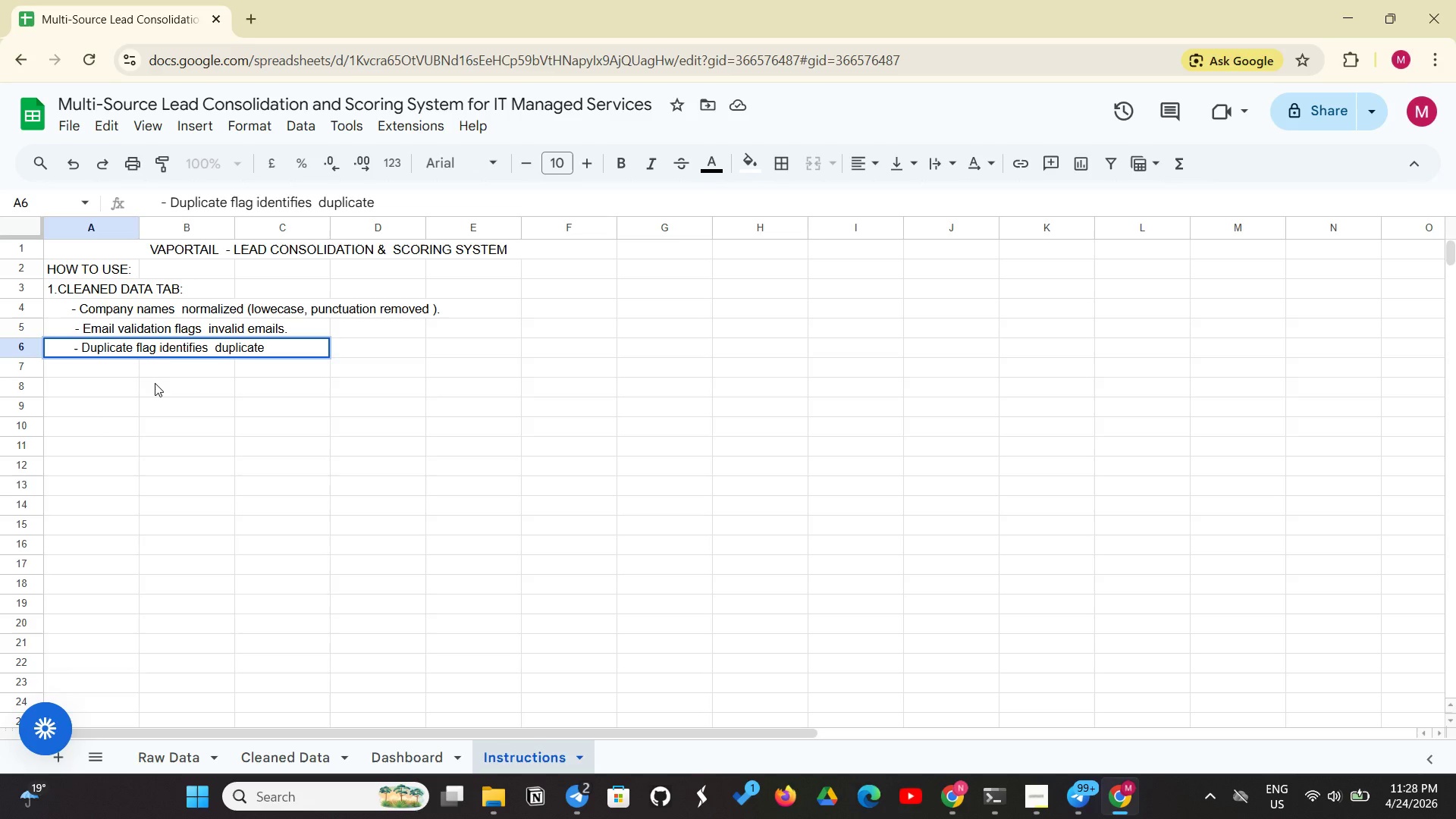 
wait(5.12)
 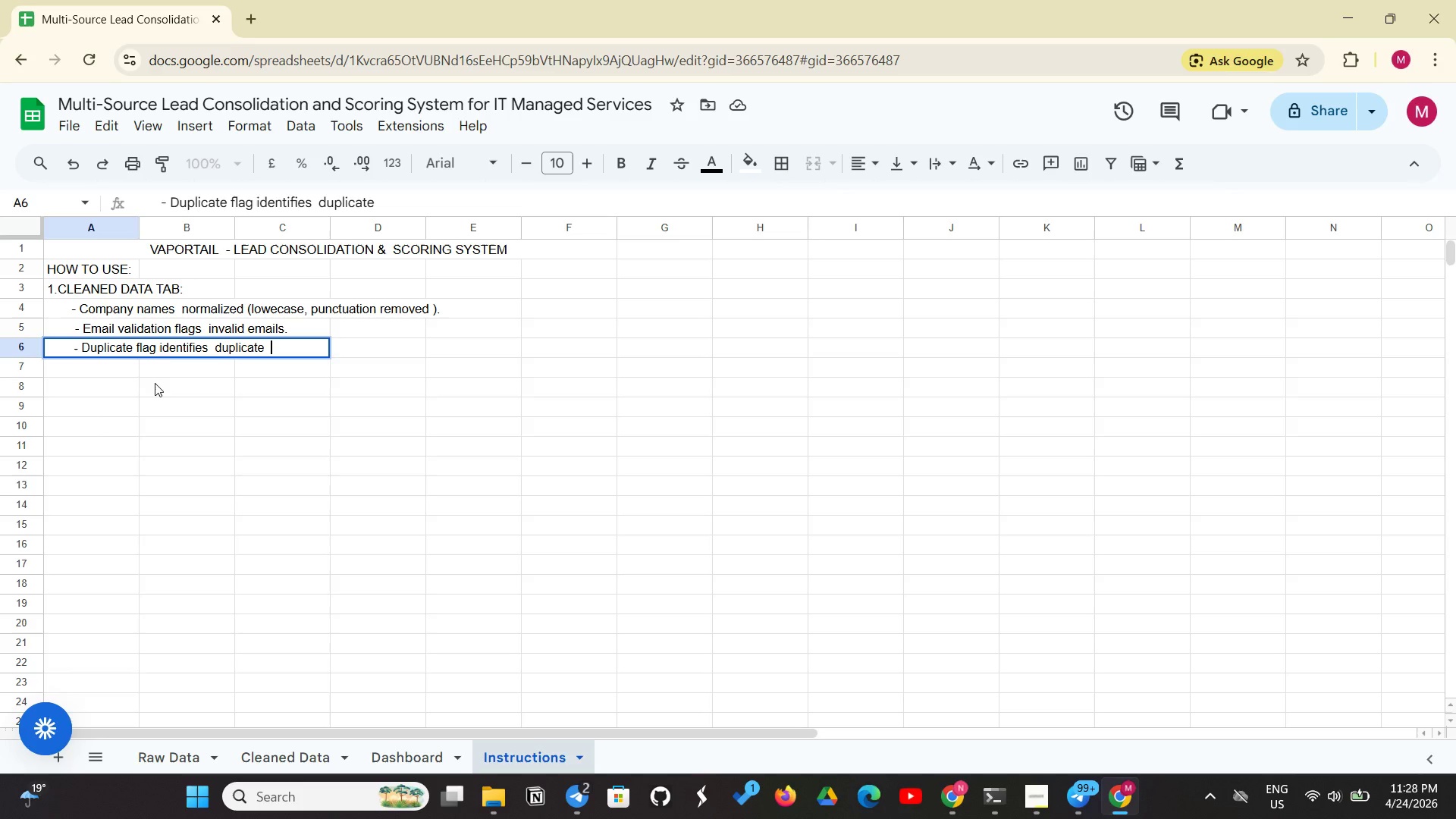 
type(emailss)
key(Backspace)
type(.)
 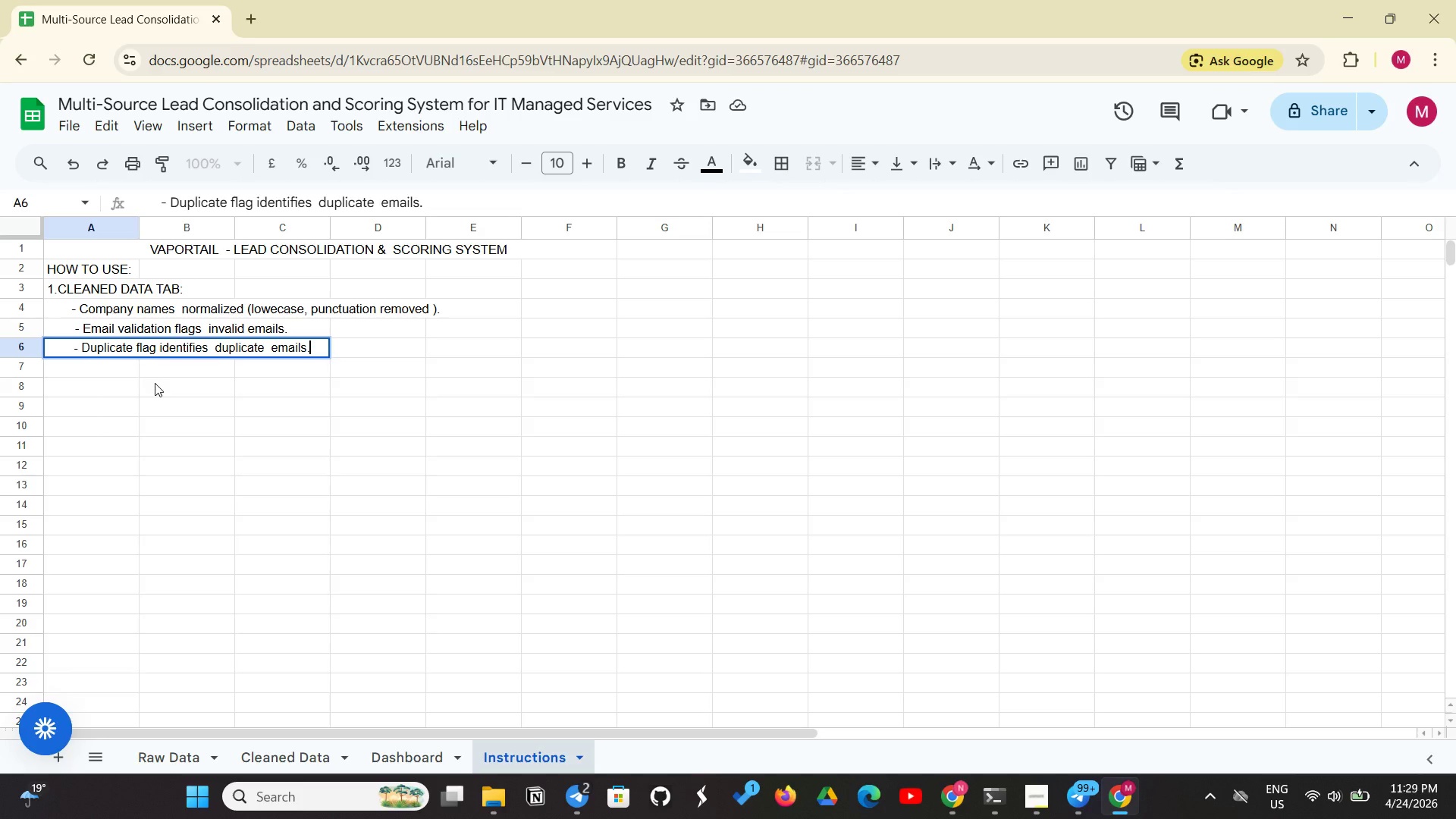 
key(Enter)
 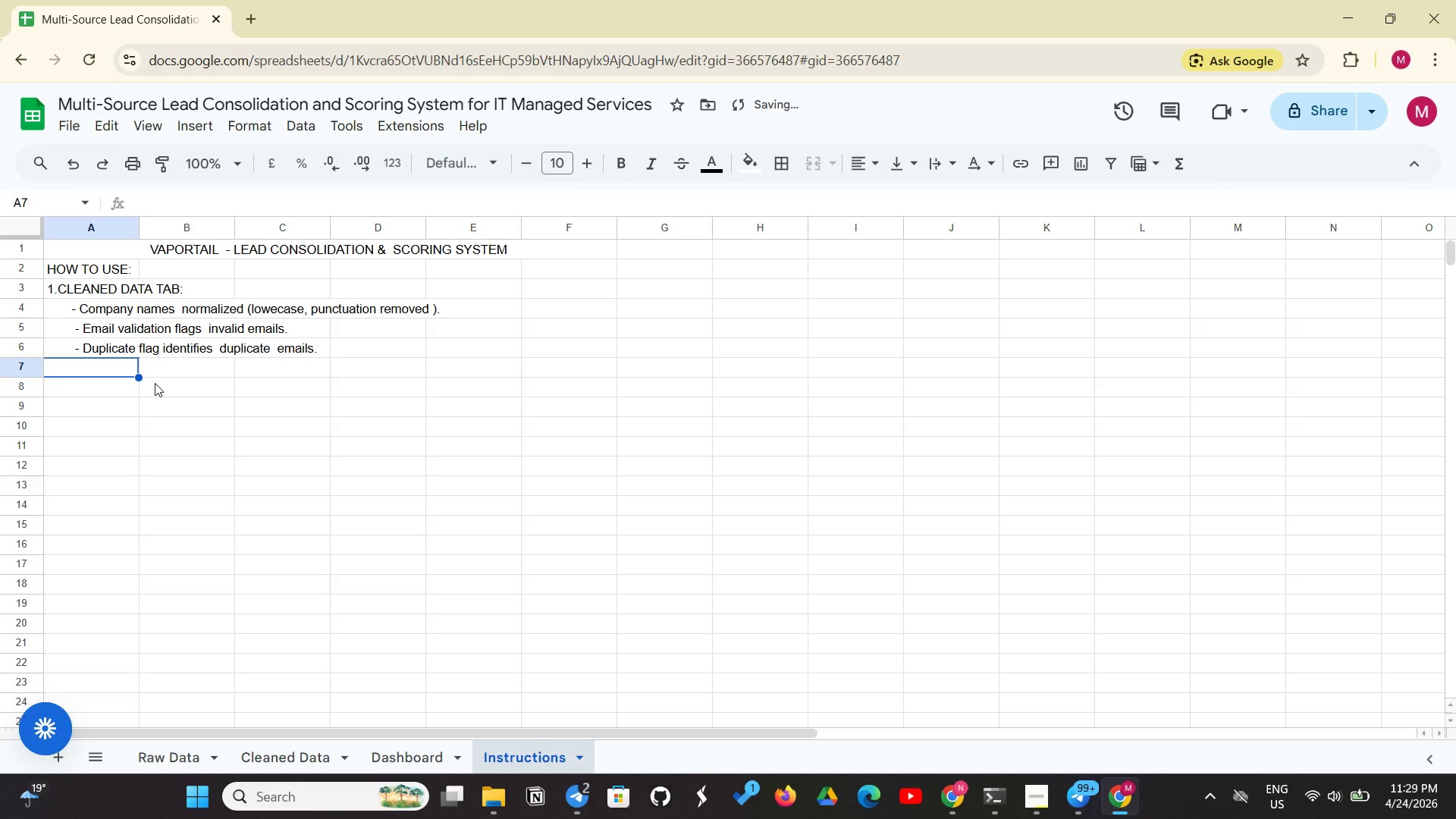 
type(-)
key(Backspace)
key(Backspace)
type(         - Research Required rows need )
 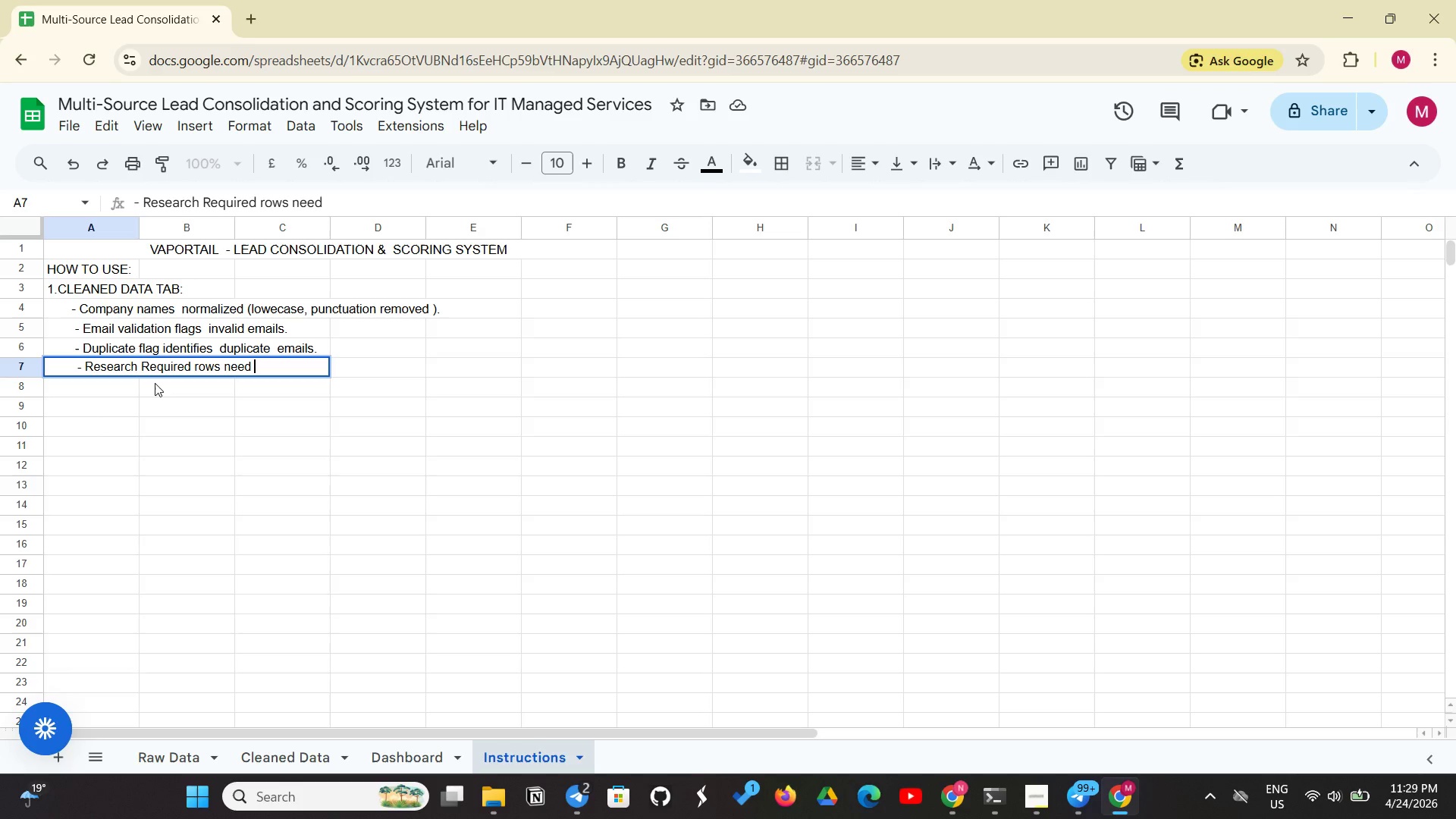 
wait(6.83)
 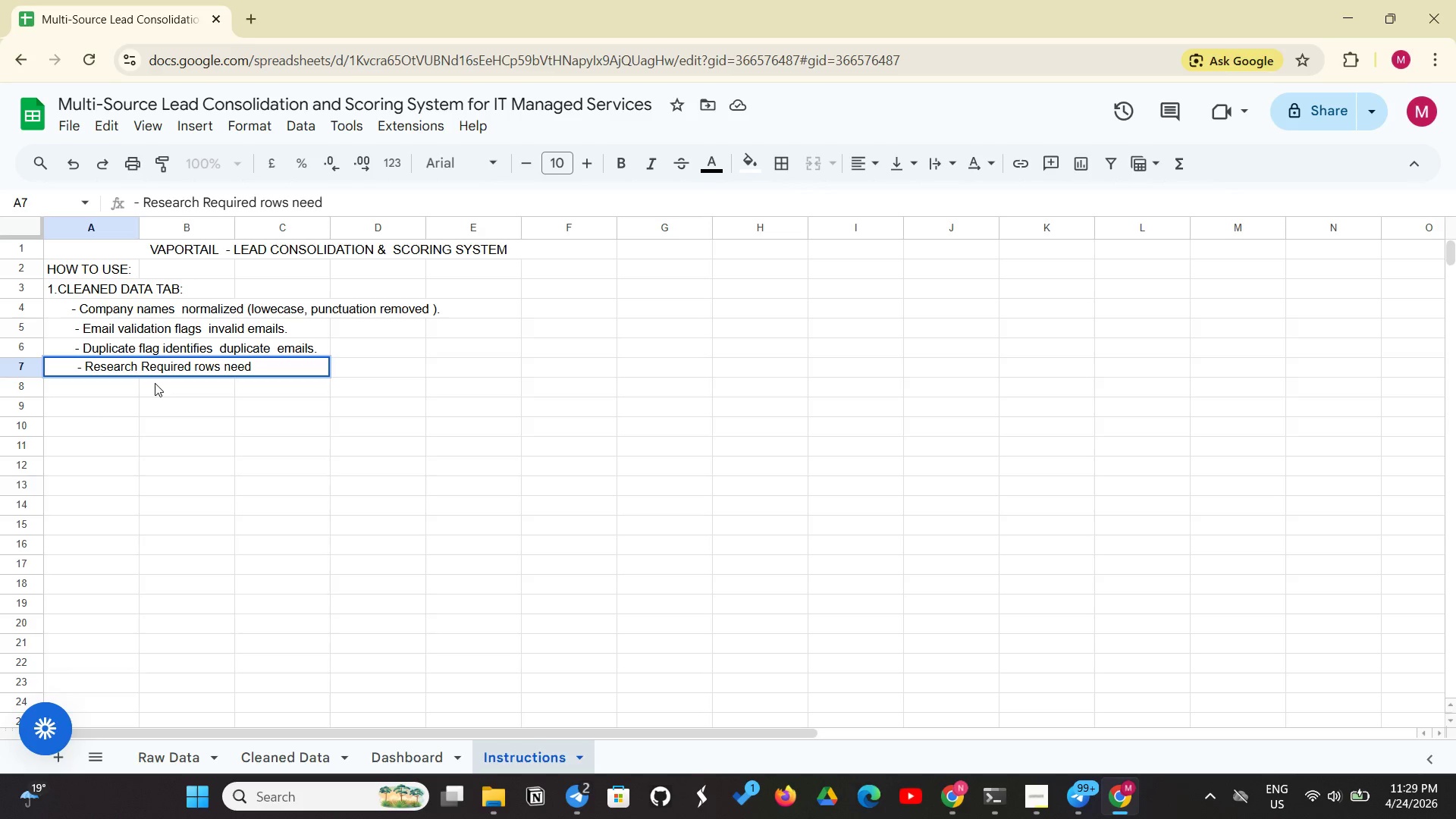 
type(manual population )
 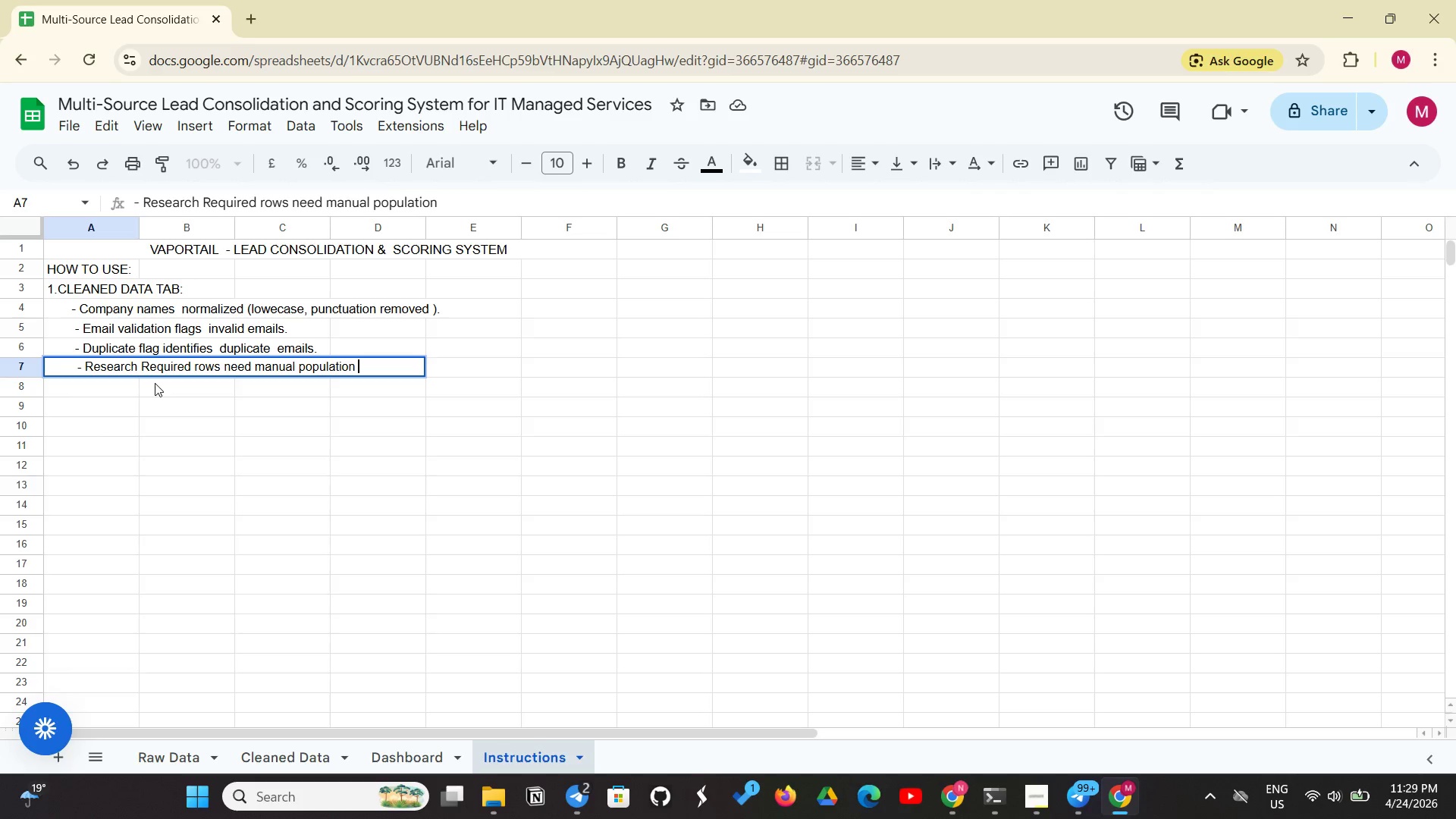 
type( of Employee )
 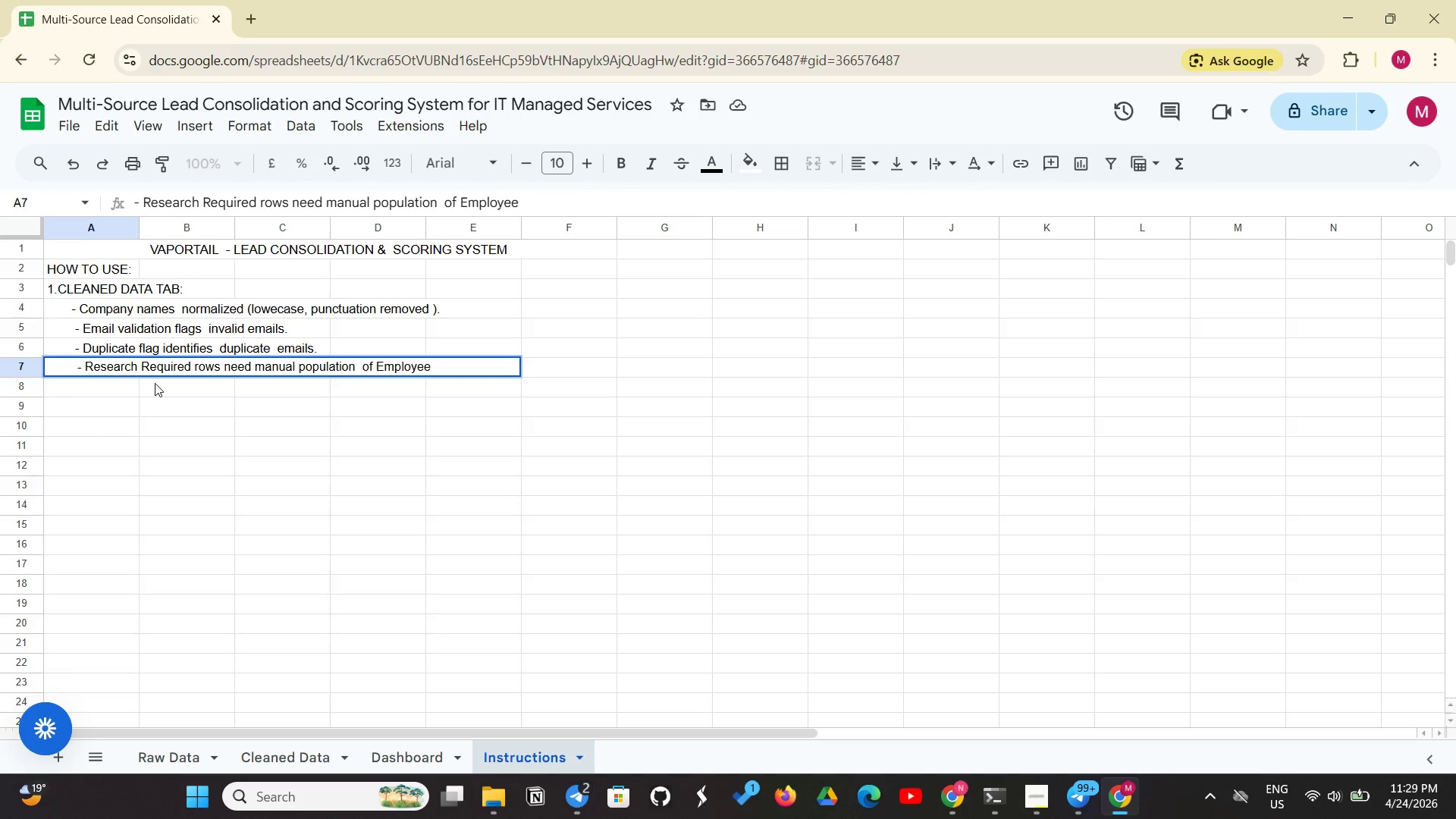 
wait(5.22)
 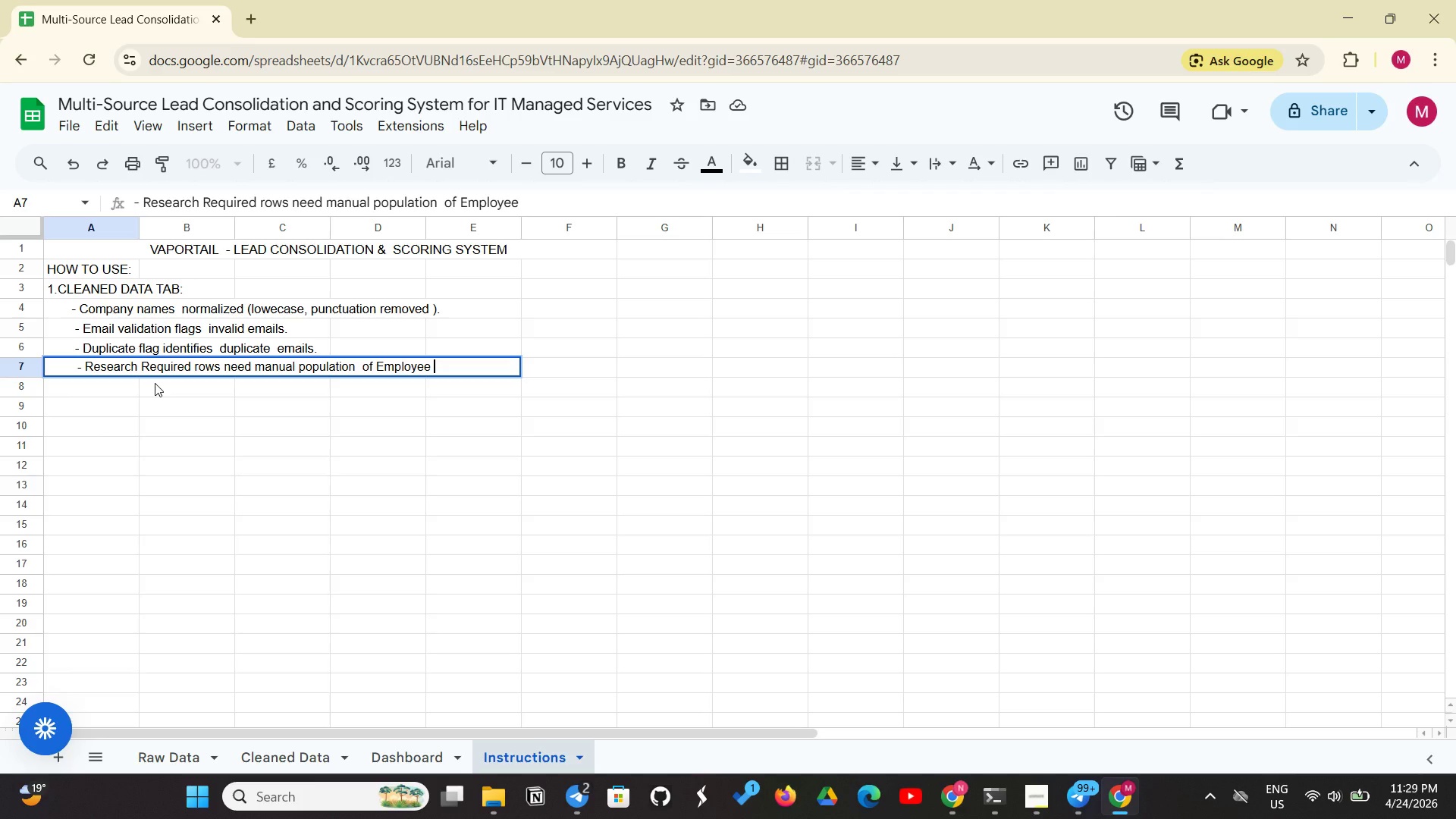 
type(count)
key(Backspace)
key(Backspace)
key(Backspace)
key(Backspace)
key(Backspace)
type(Count and pri)
key(Backspace)
type(\)
key(Backspace)
key(Backspace)
key(Backspace)
type(Primary )
 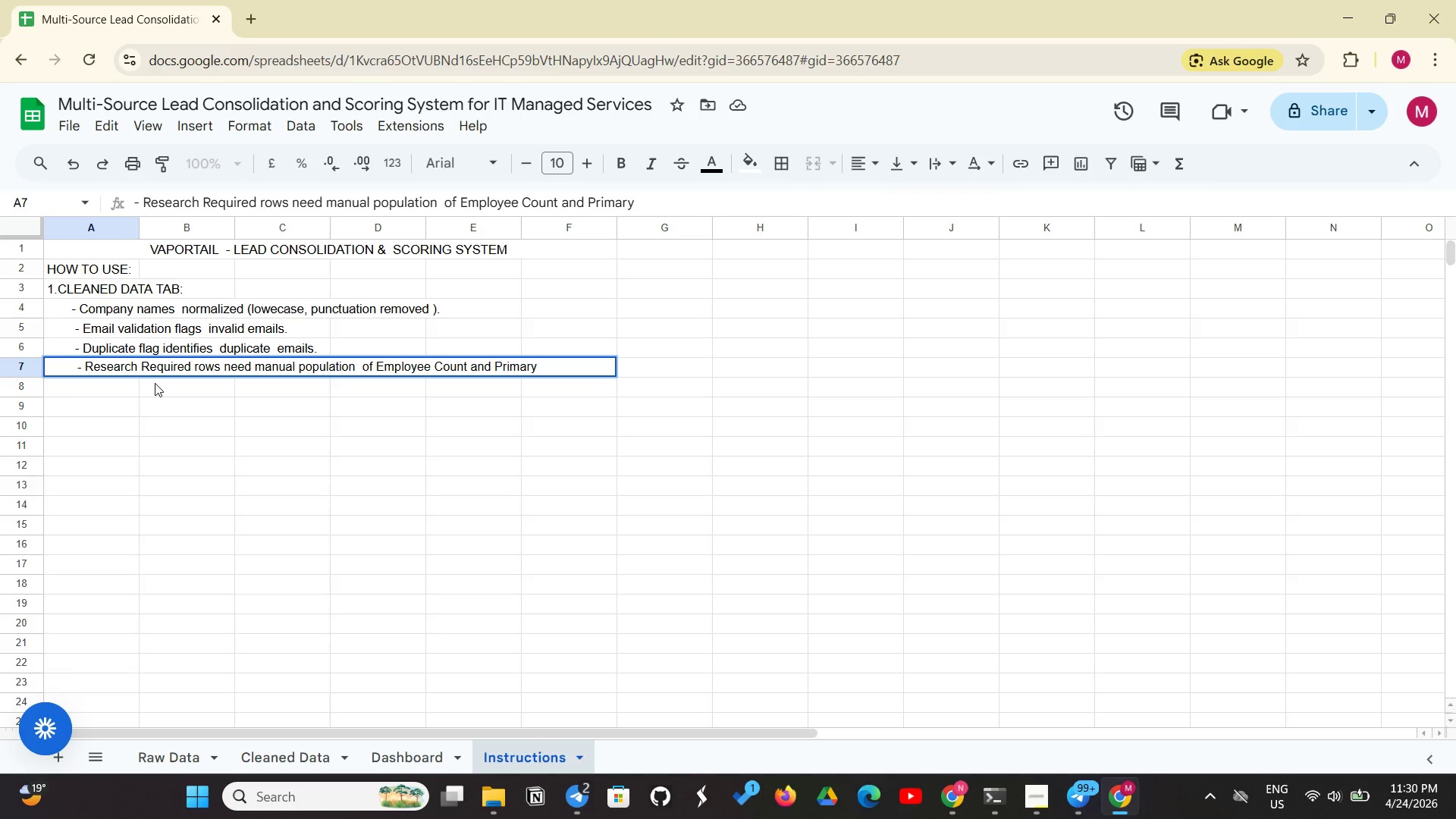 
wait(7.7)
 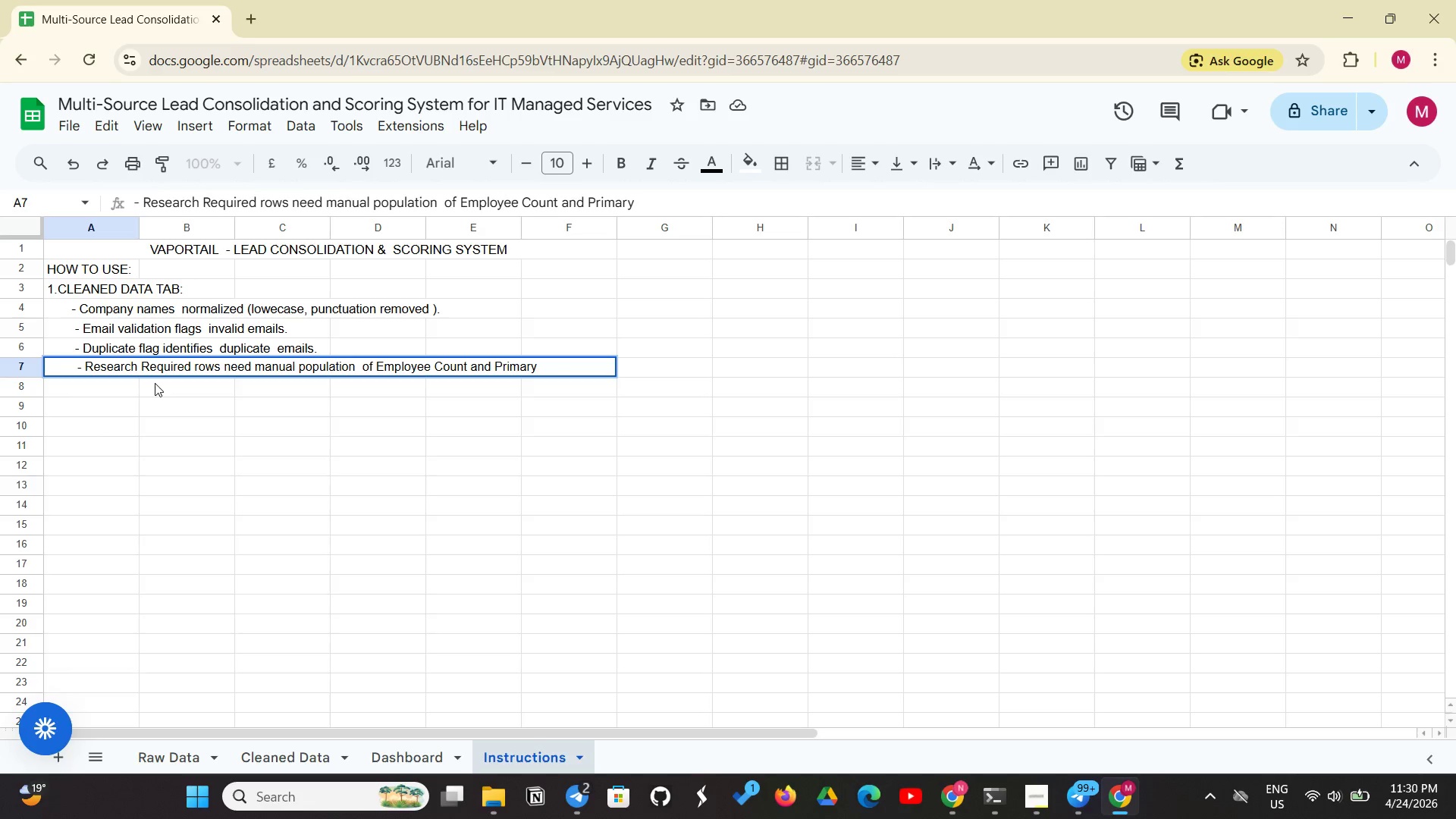 
type( Service)
 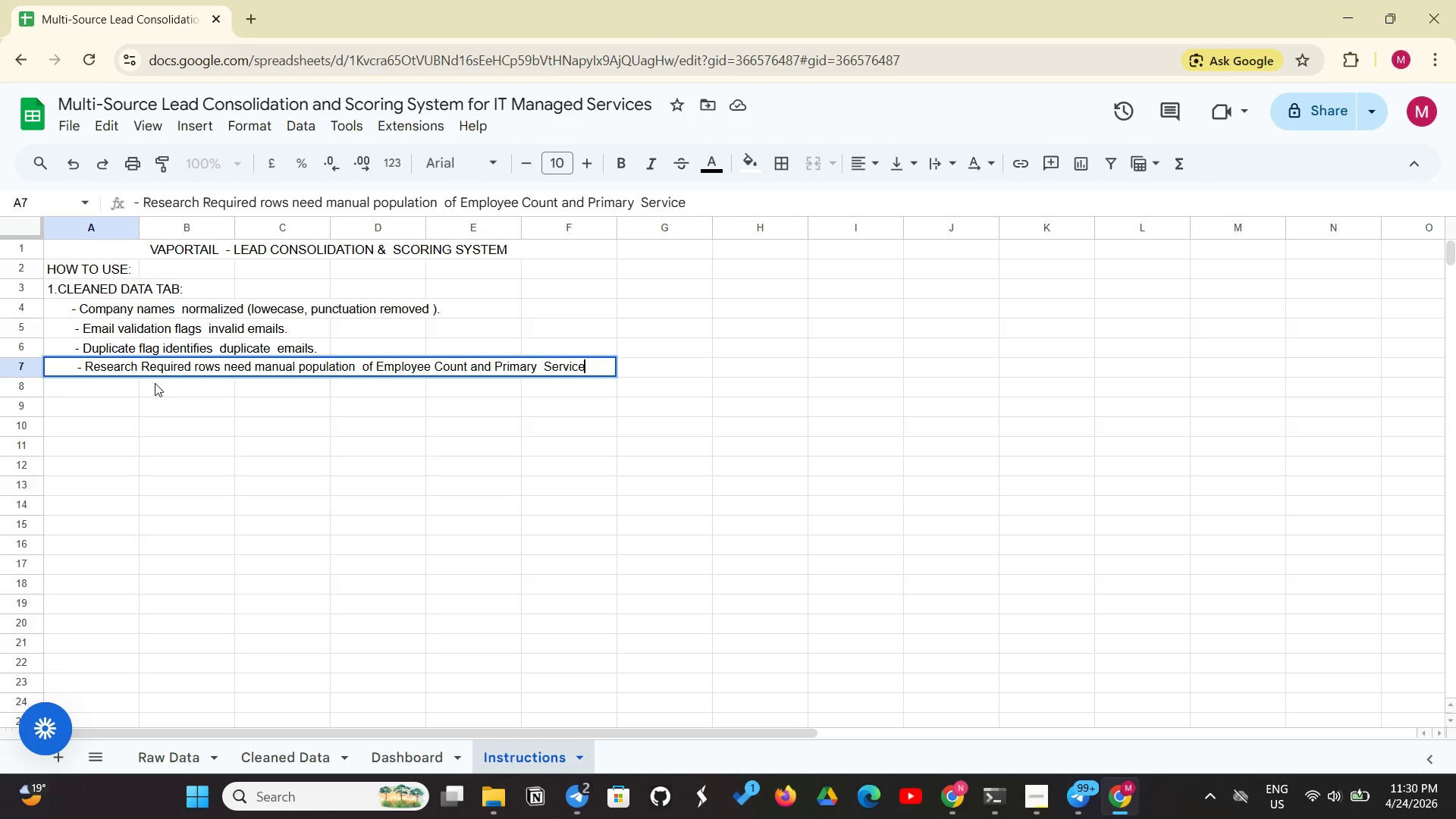 
type( Area.)
 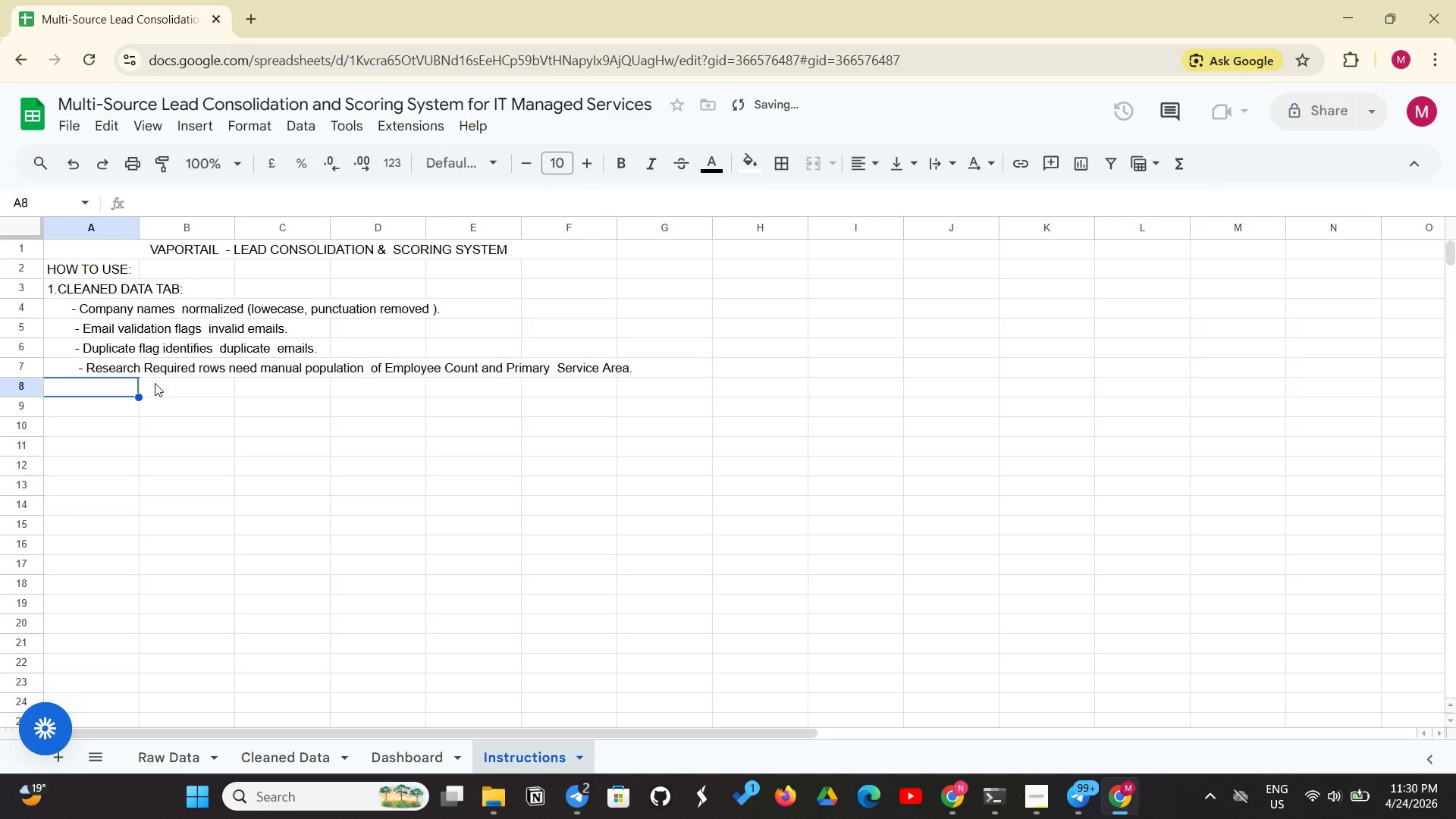 
key(Enter)
 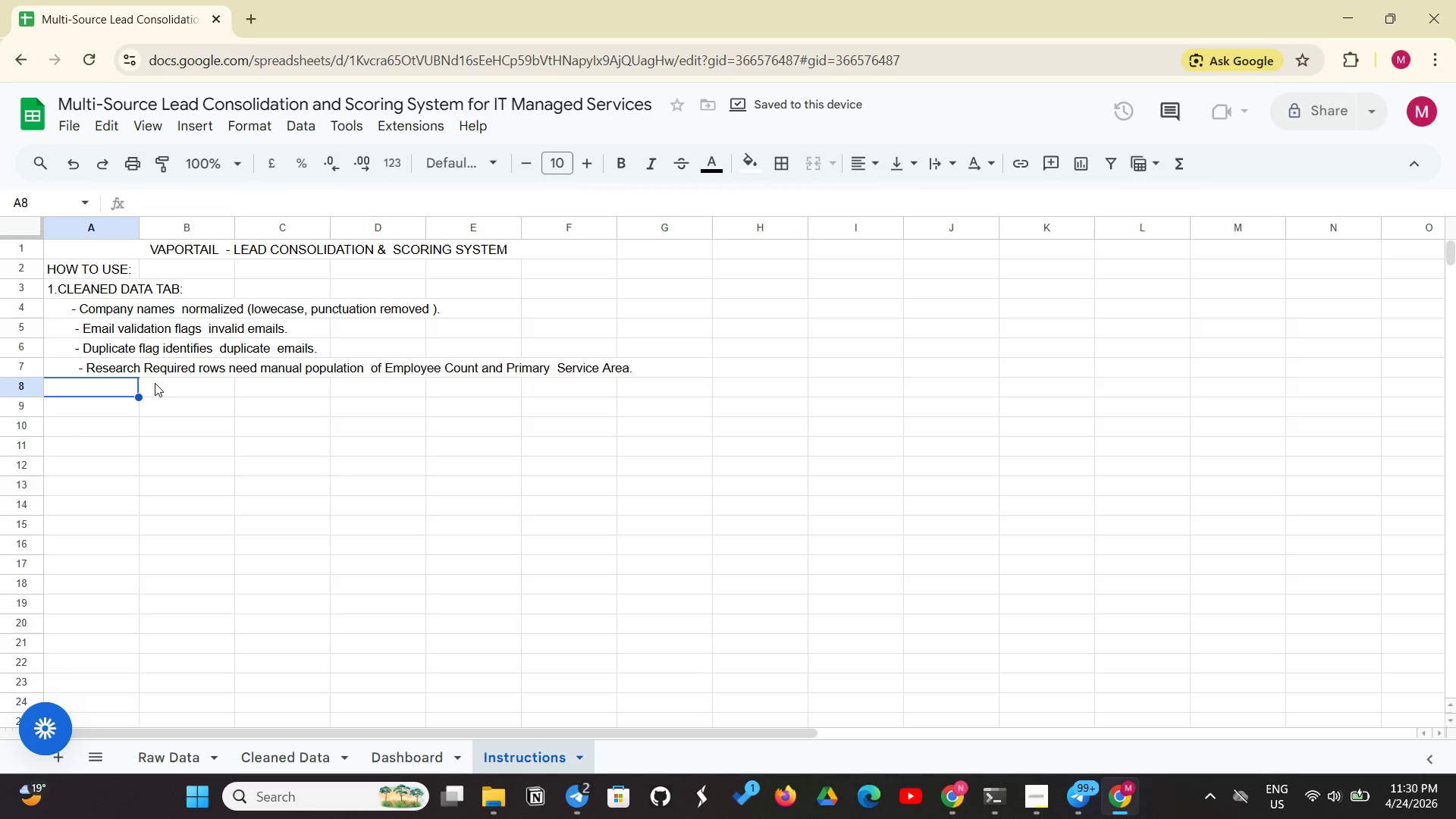 
key(Space)
 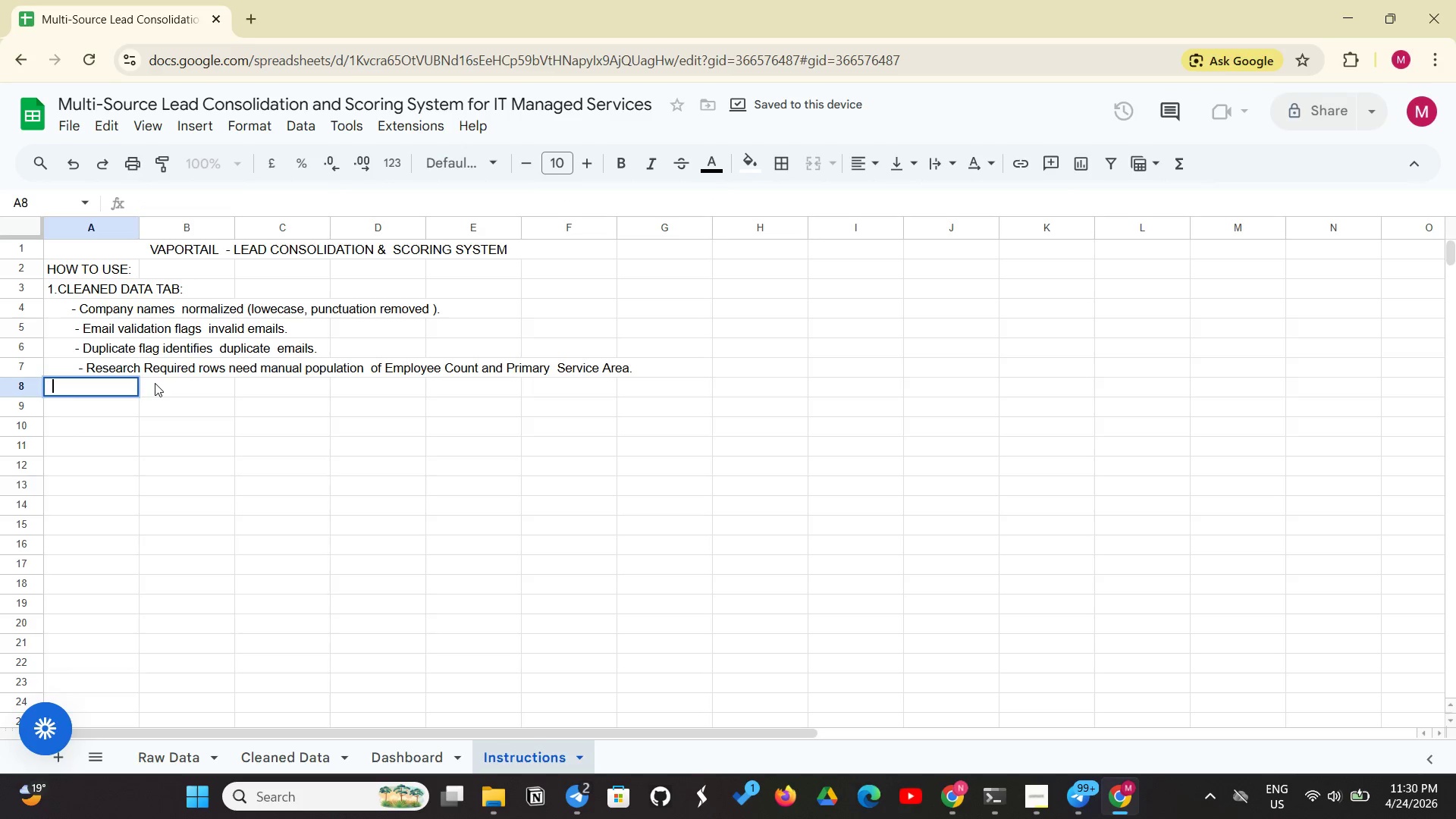 
key(Space)
 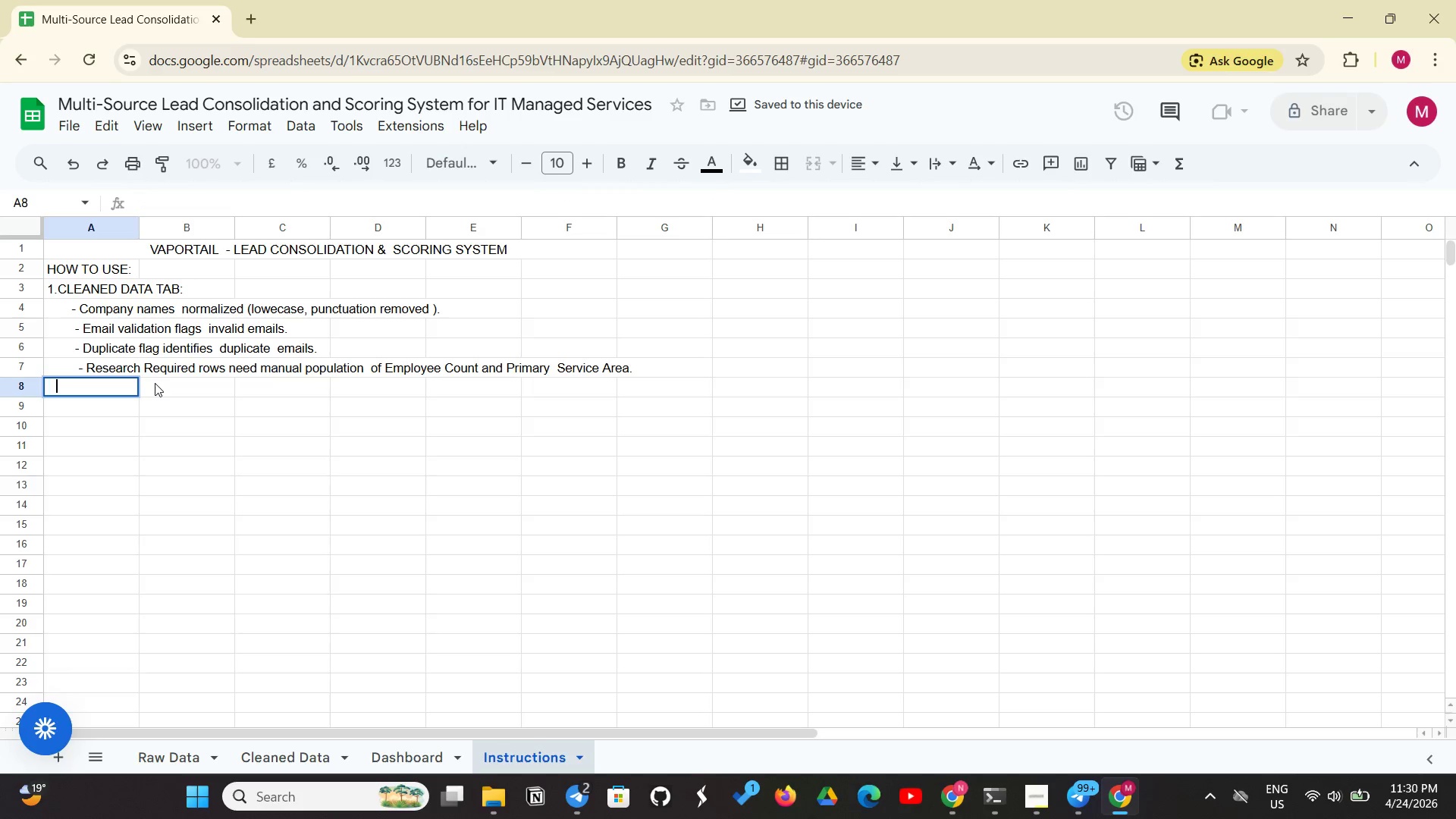 
key(Space)
 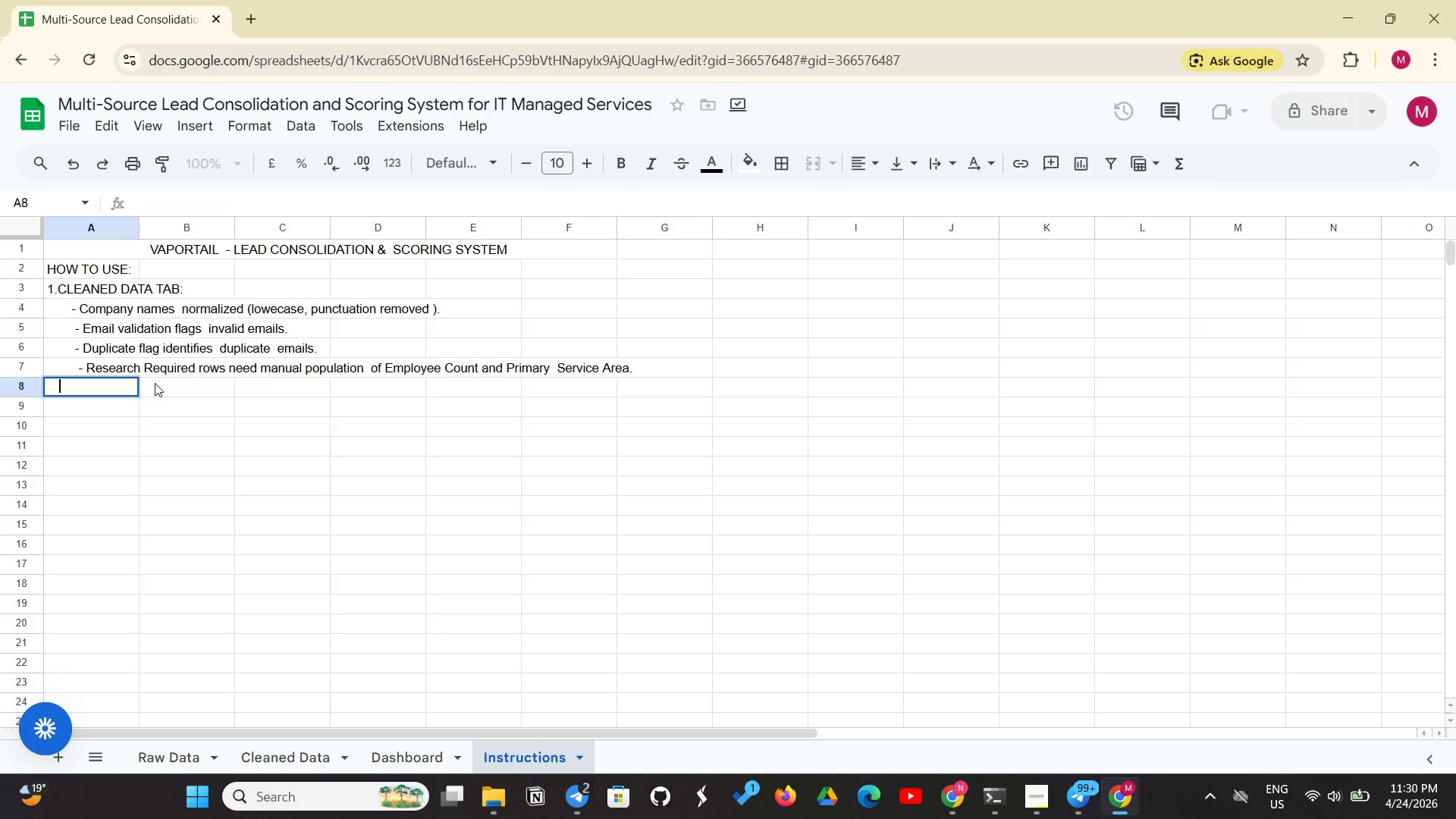 
key(Space)
 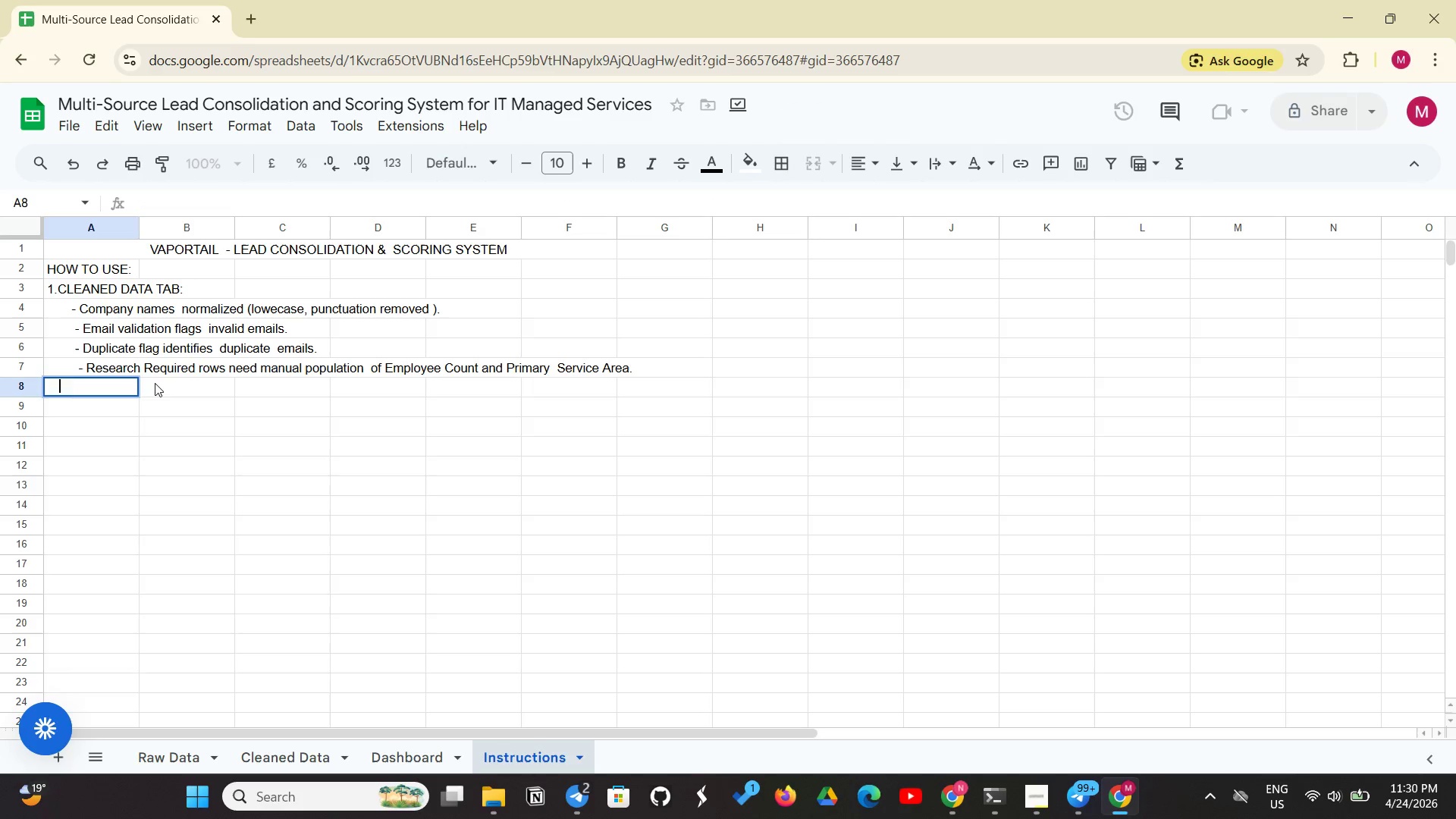 
key(Space)
 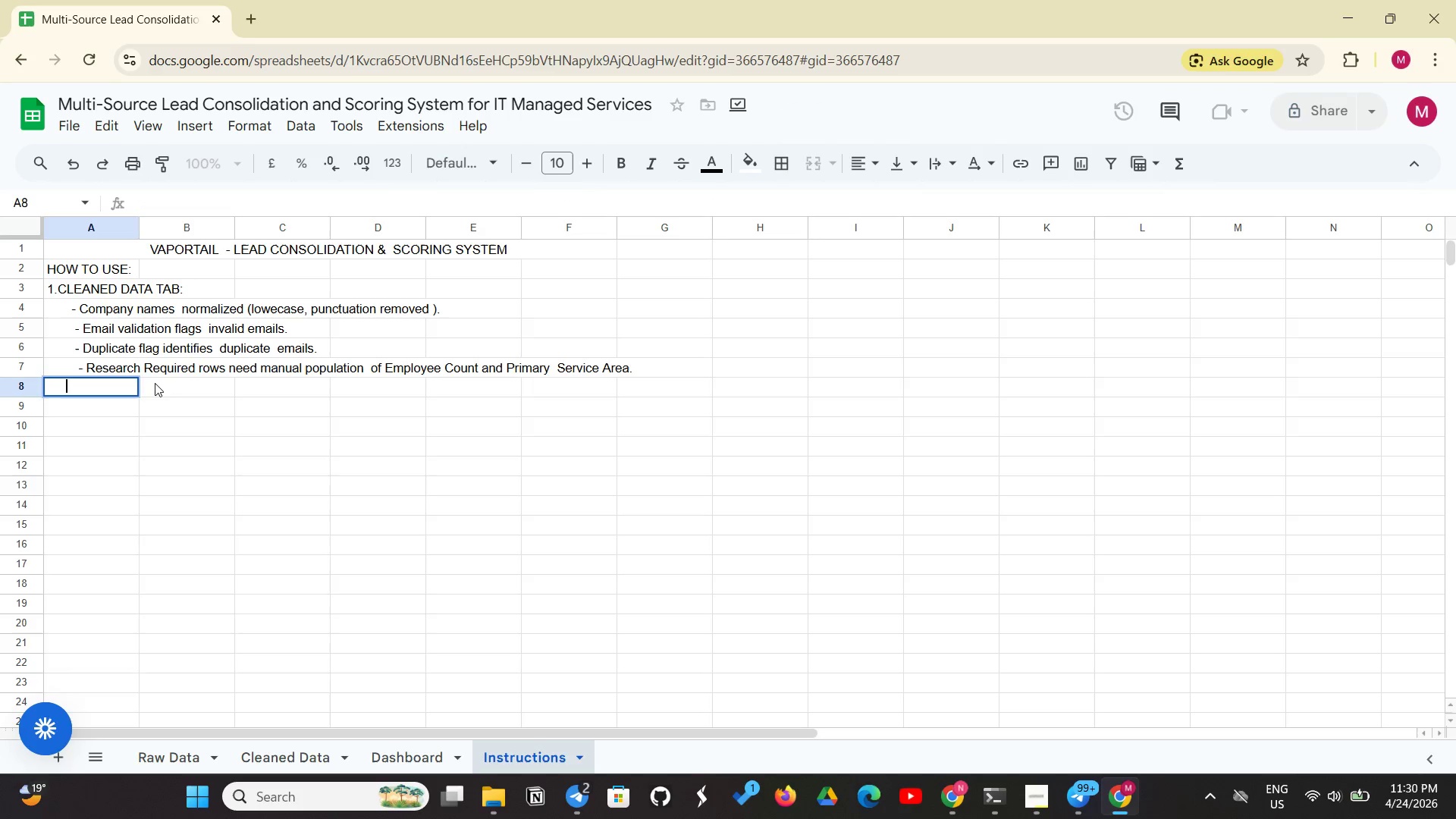 
key(Space)
 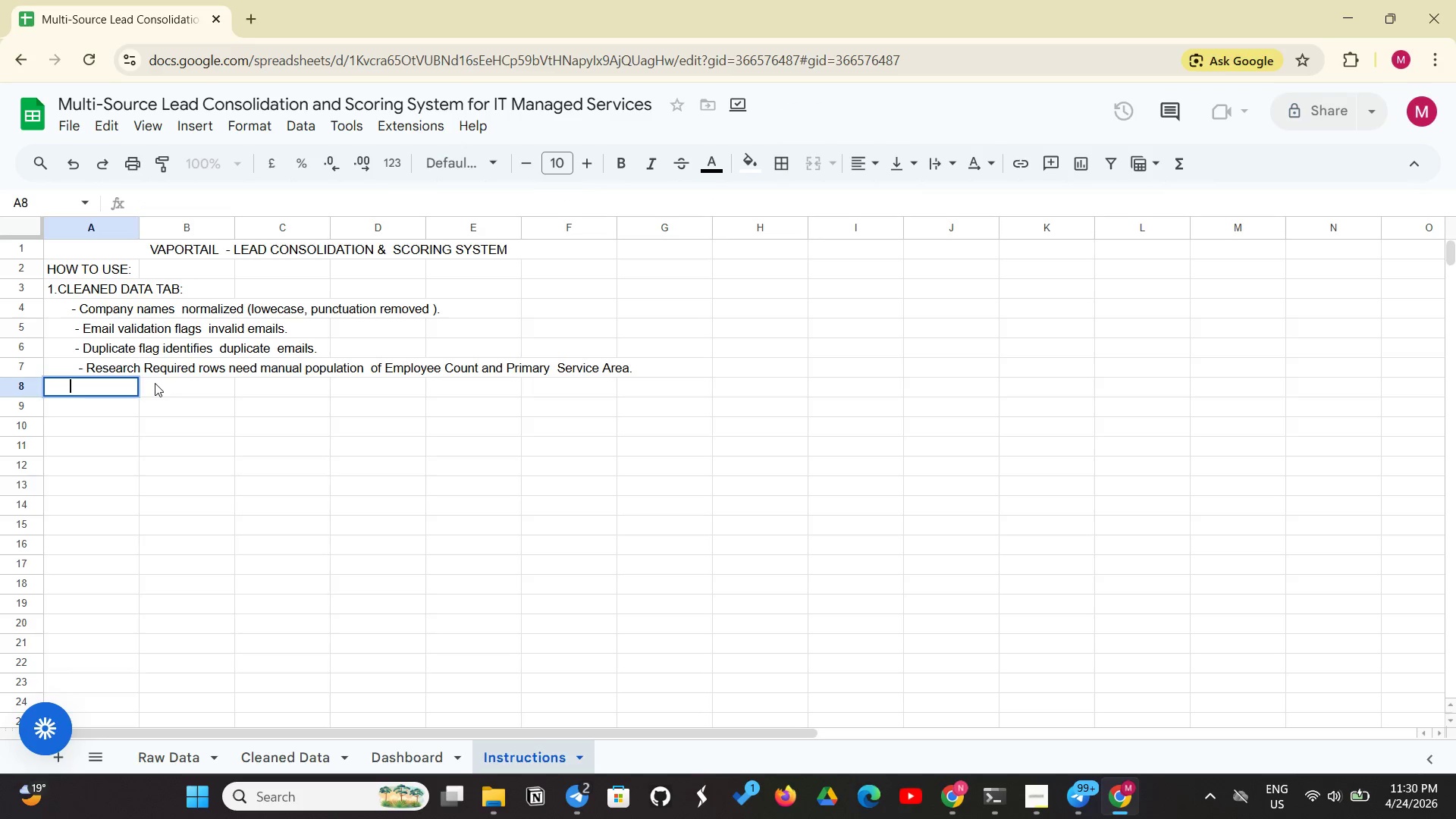 
key(Space)
 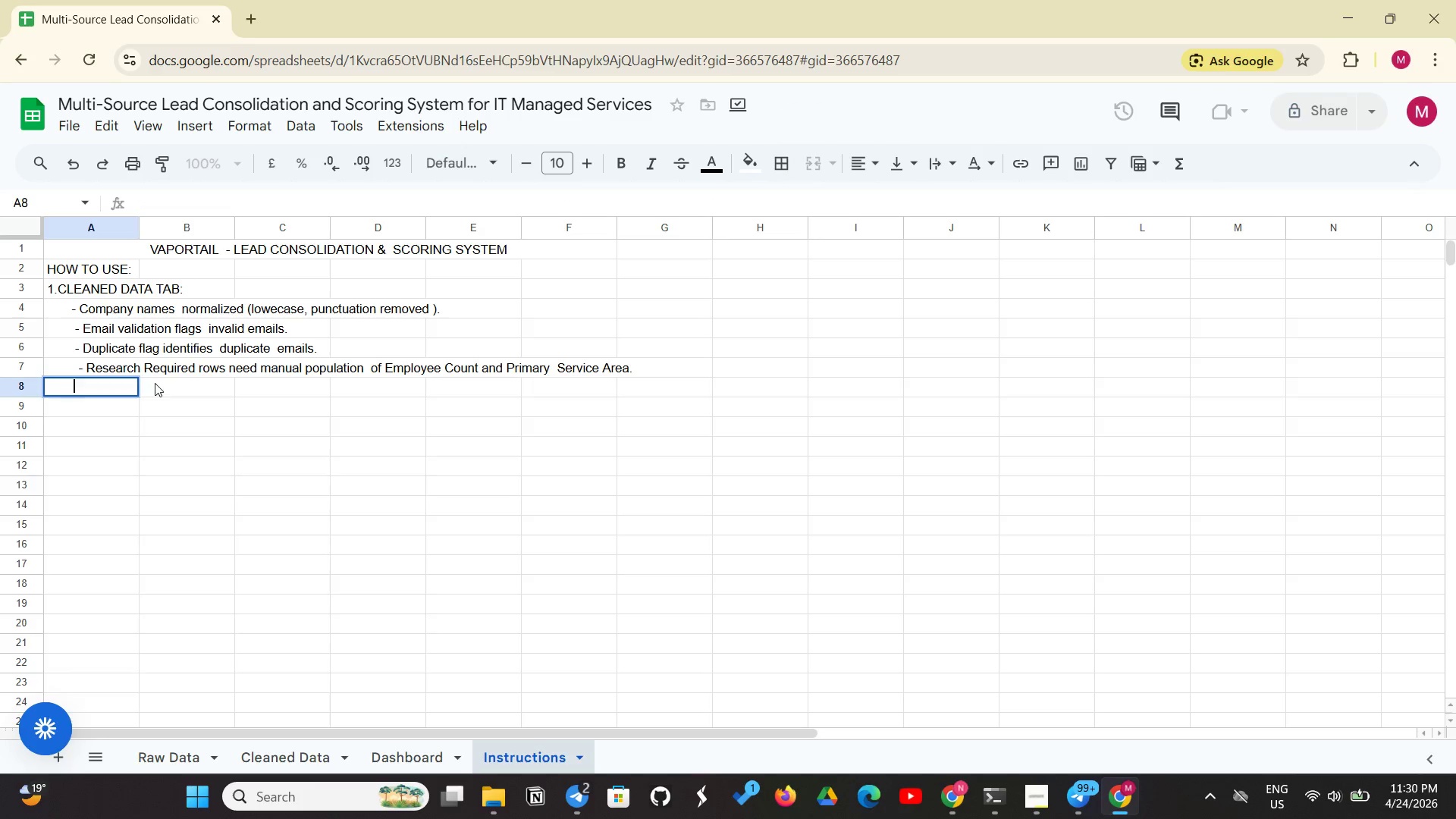 
key(Space)
 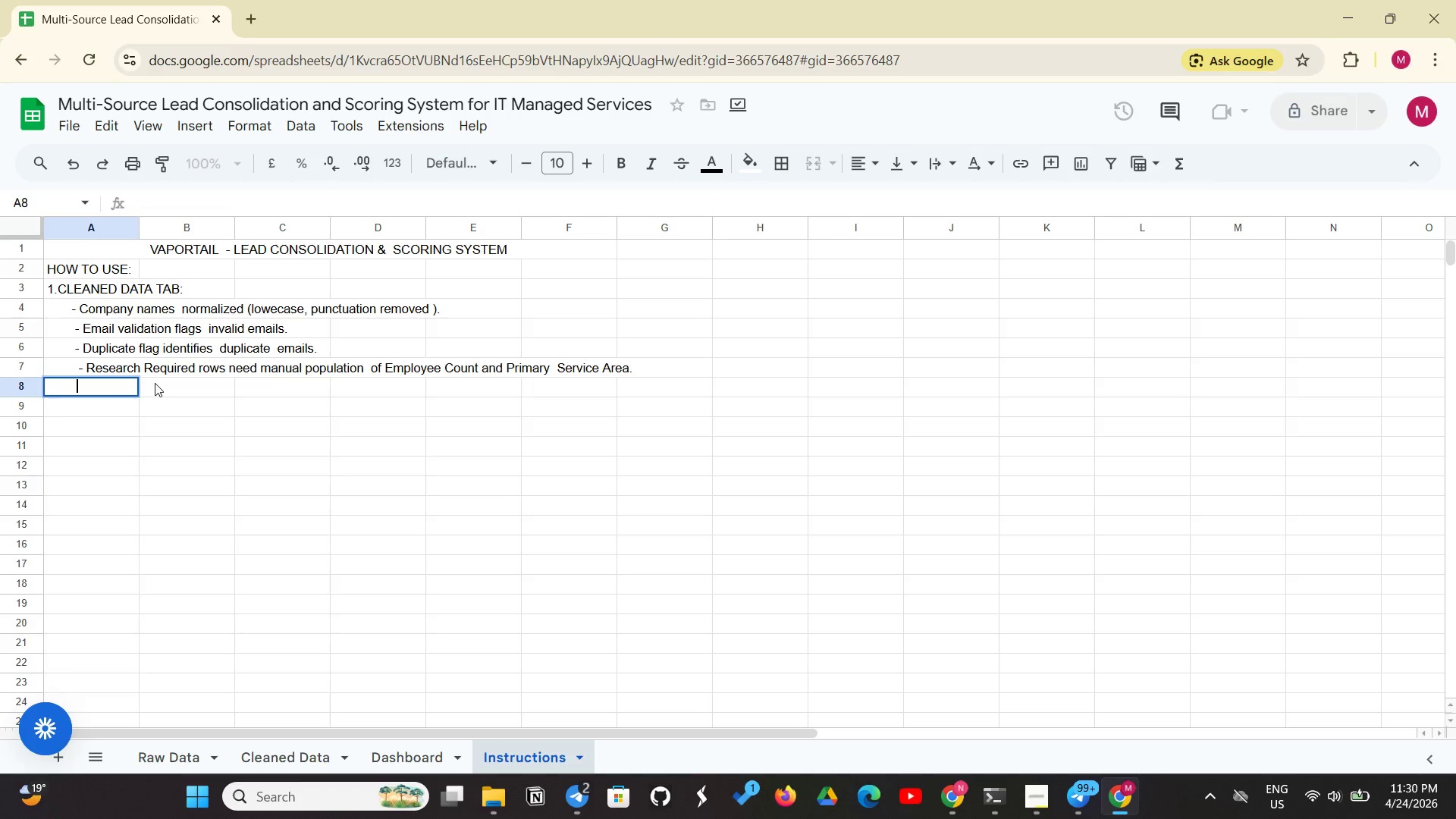 
key(Space)
 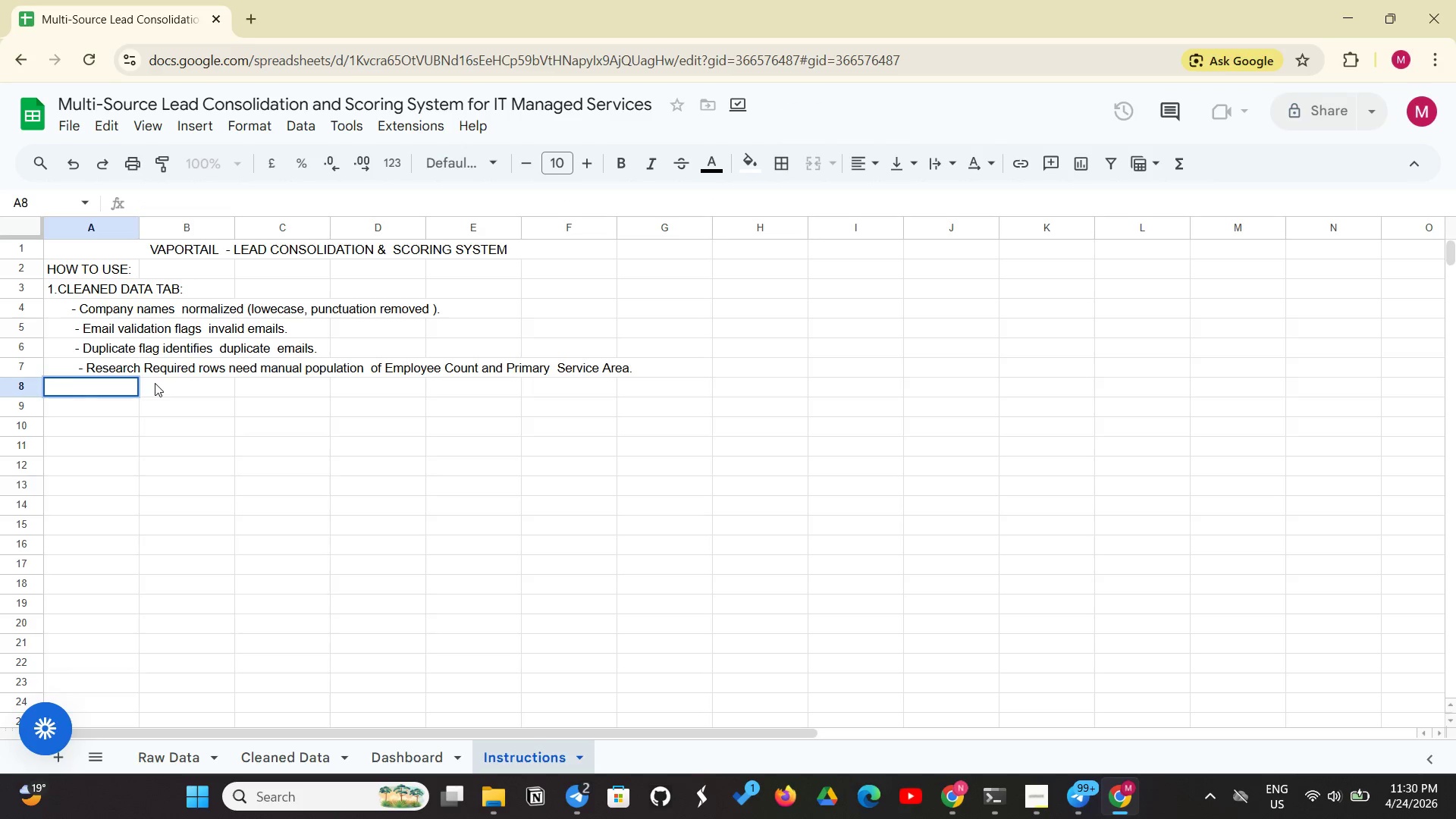 
key(Minus)
 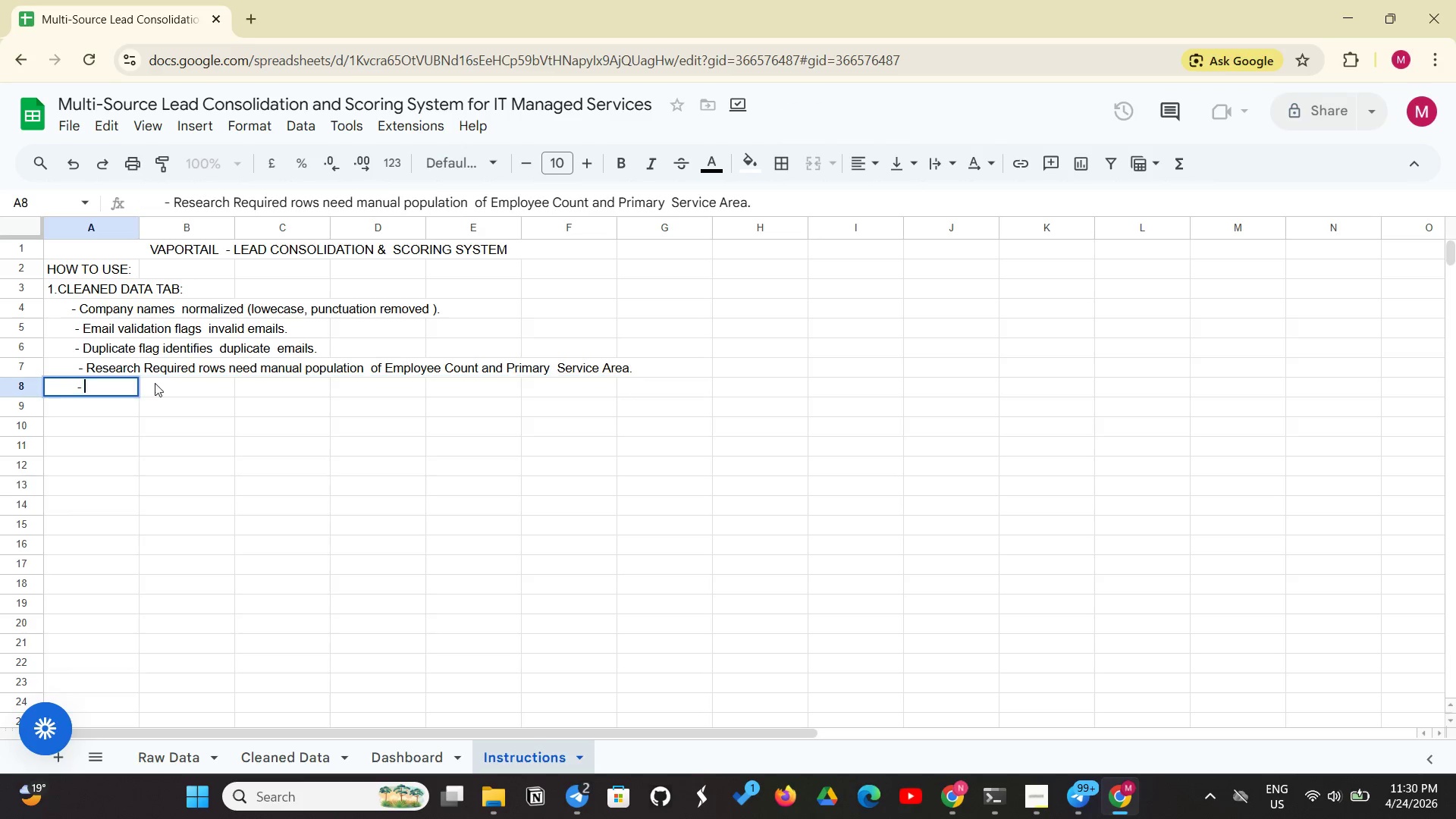 
key(Space)
 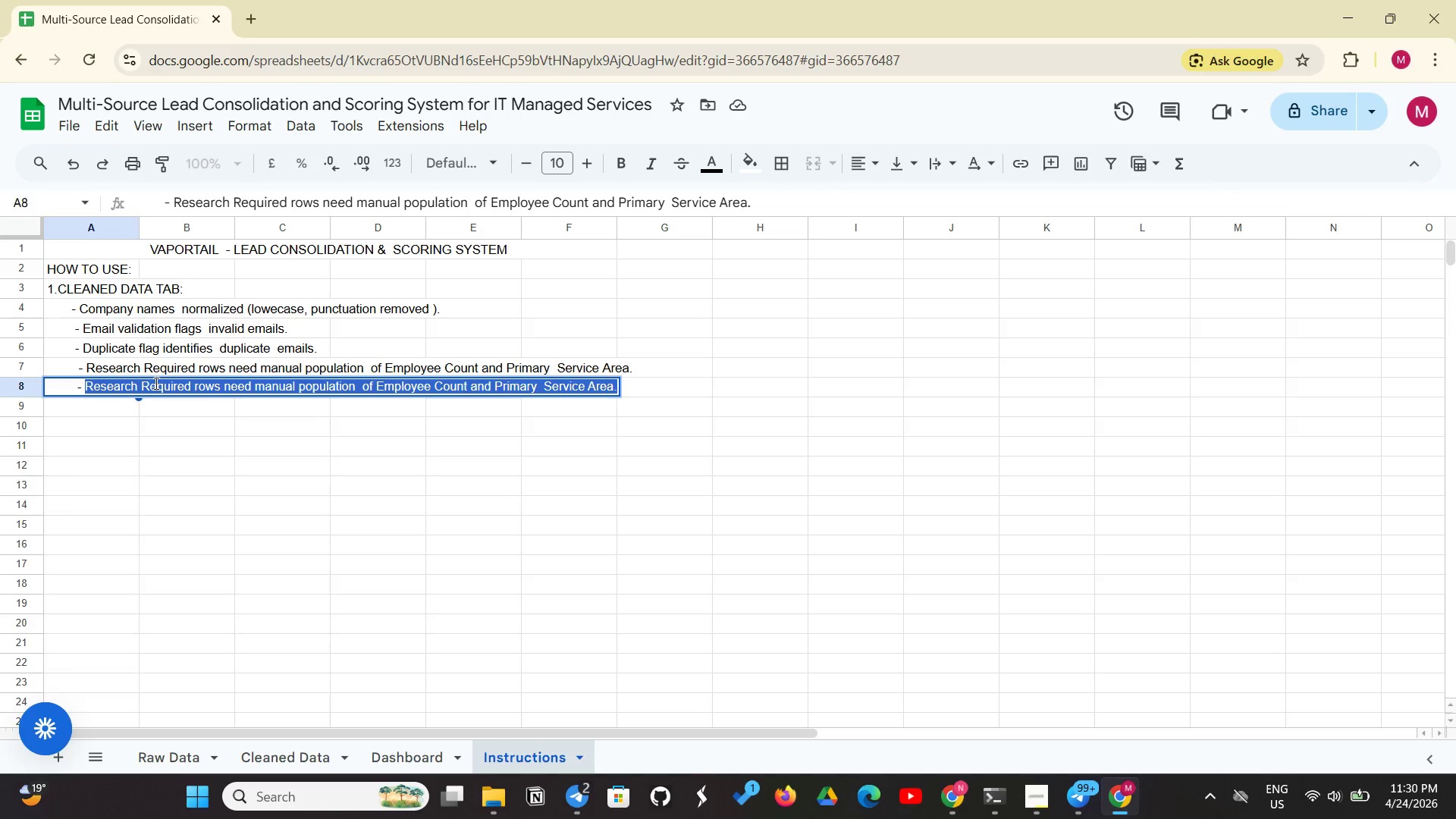 
wait(13.66)
 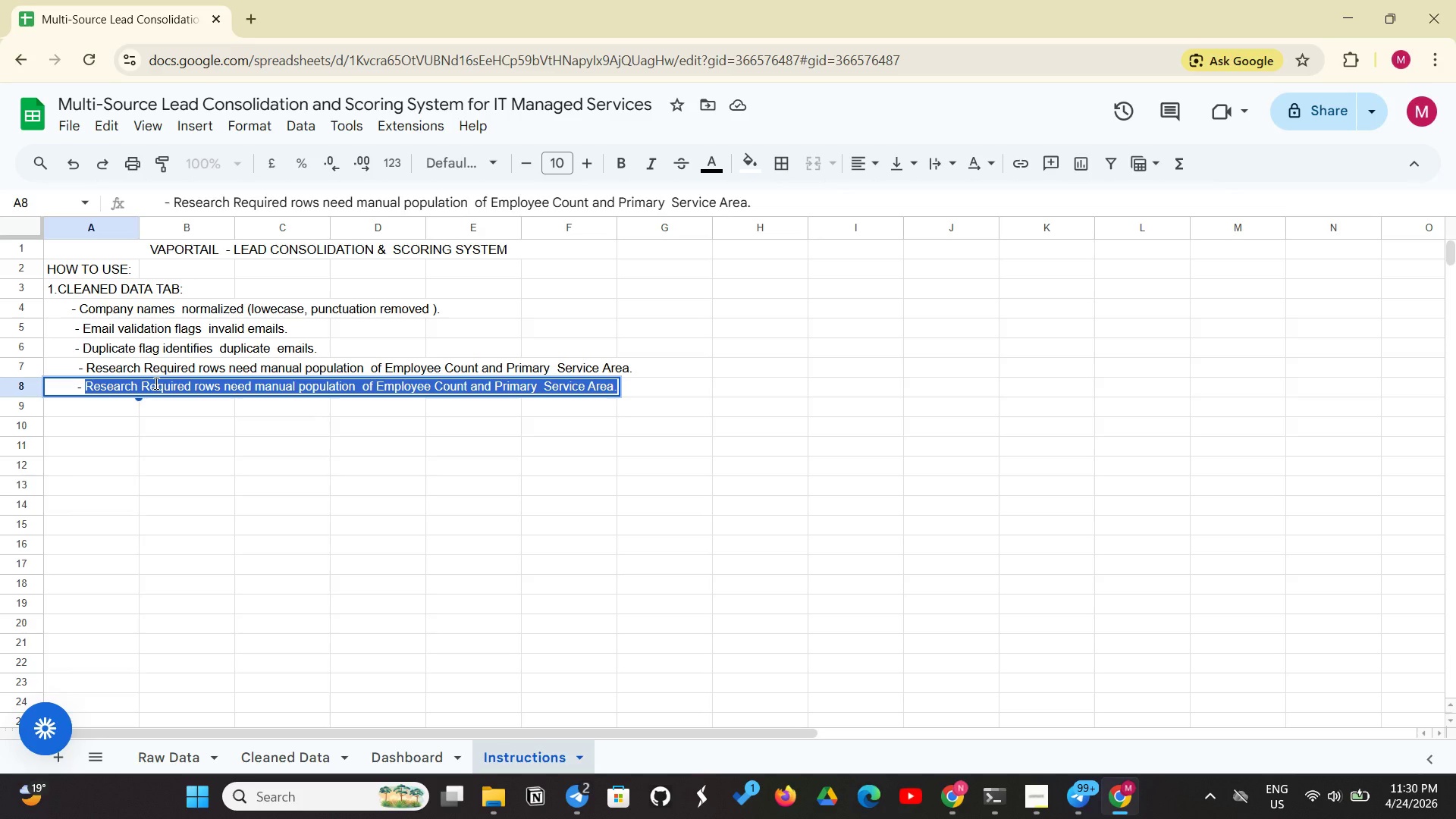 
type(Lead Prio)
 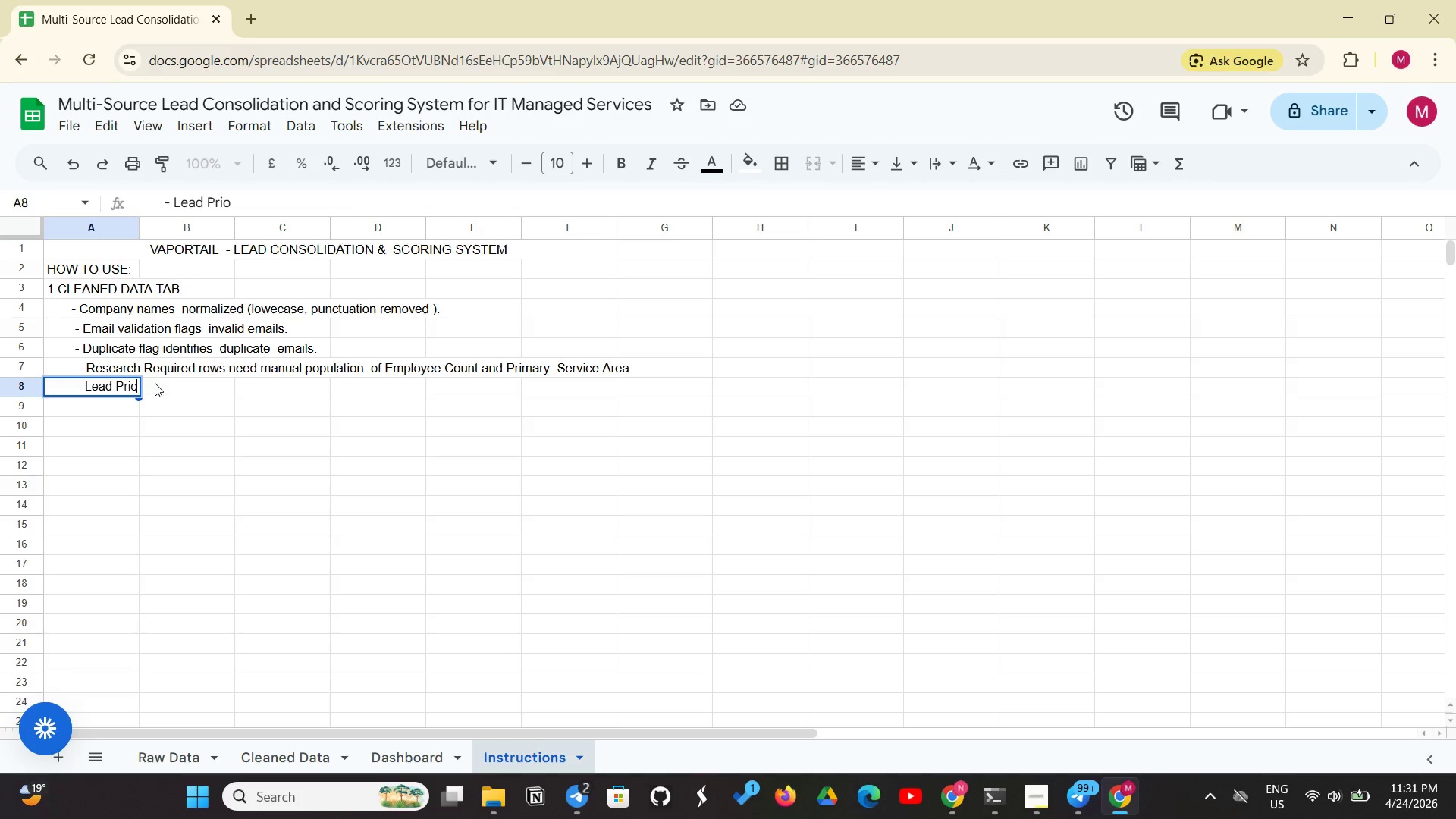 
wait(29.36)
 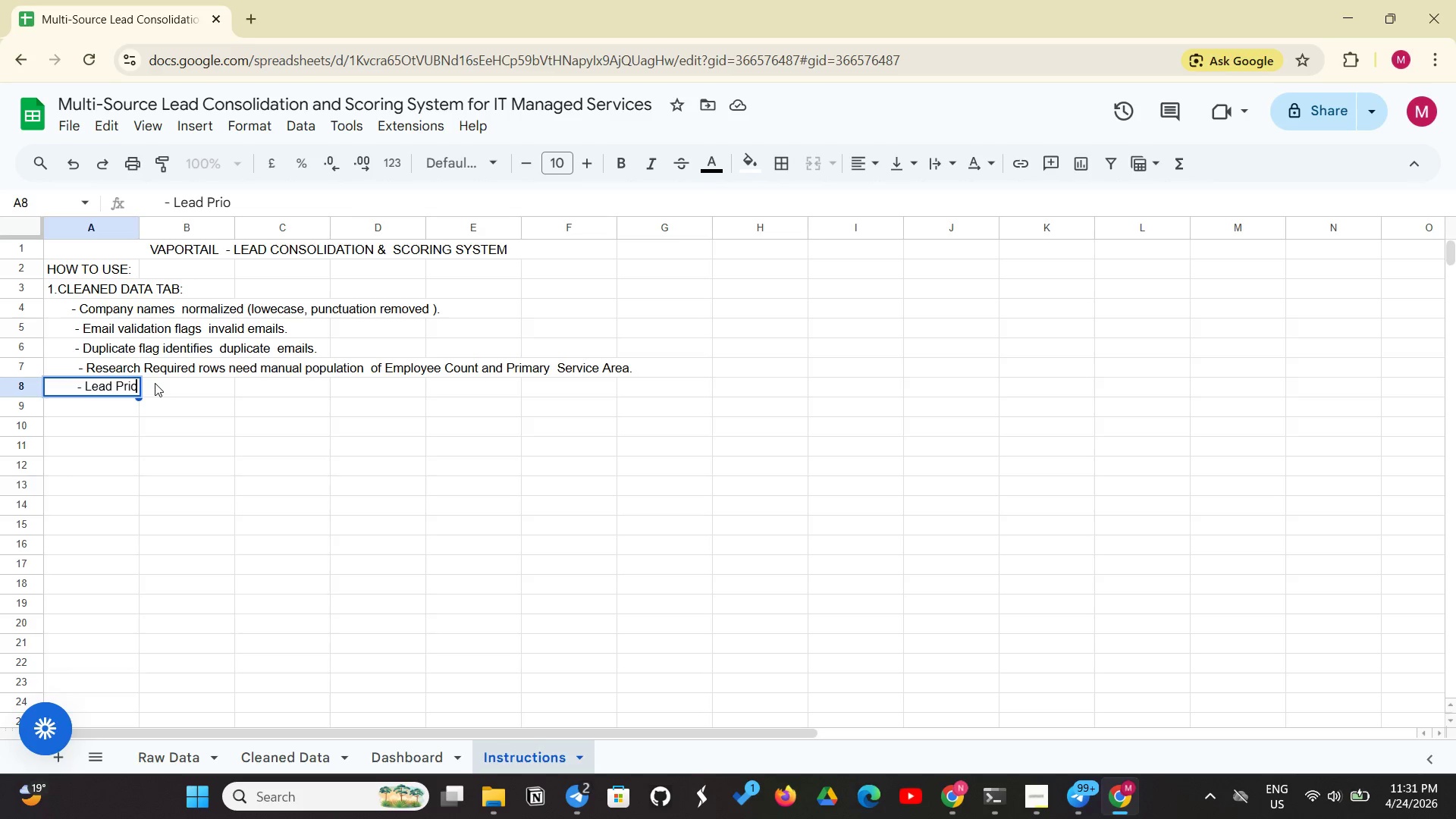 
type(rity )
 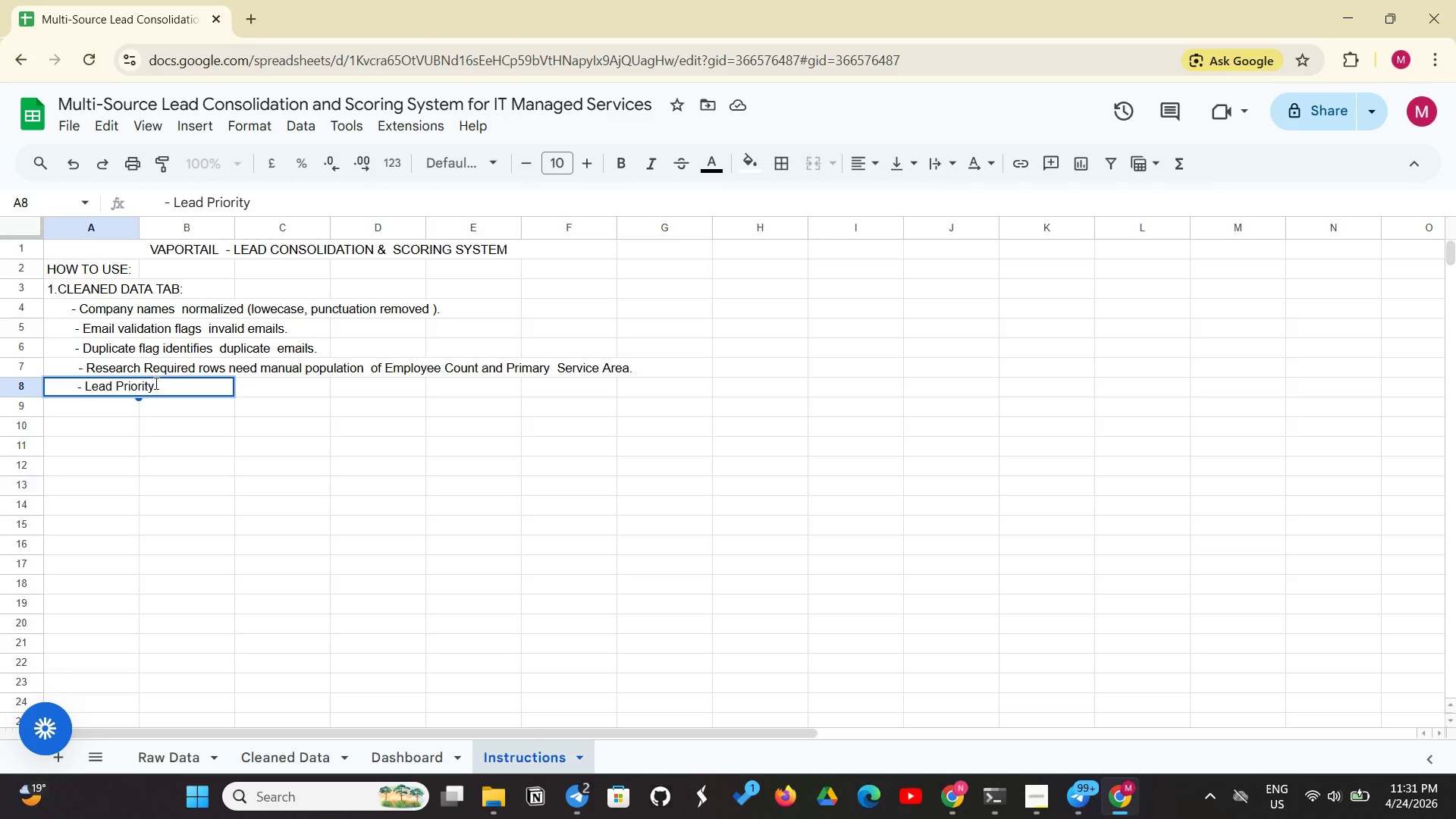 
type(Score )
 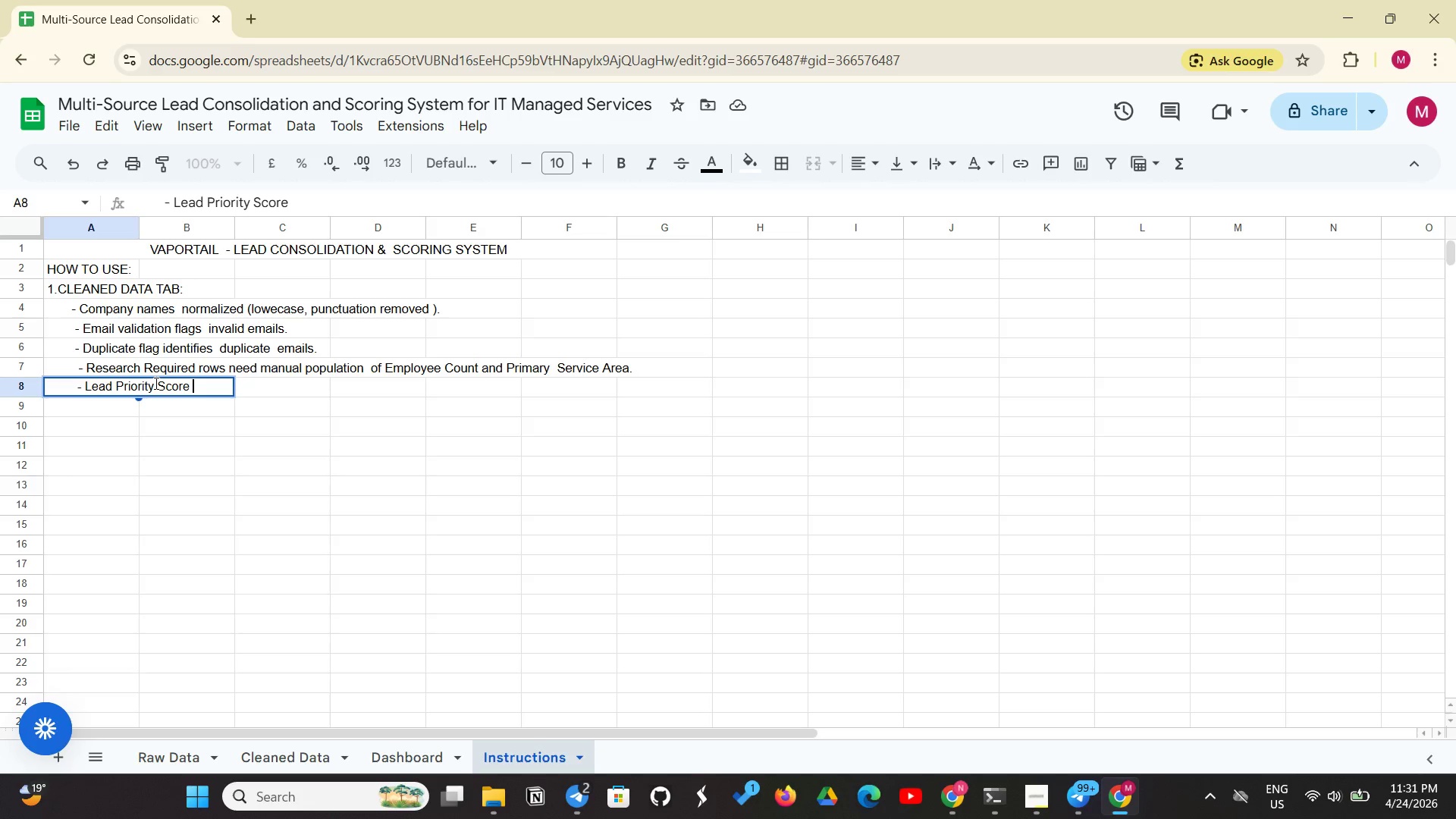 
key(Shift+9)
 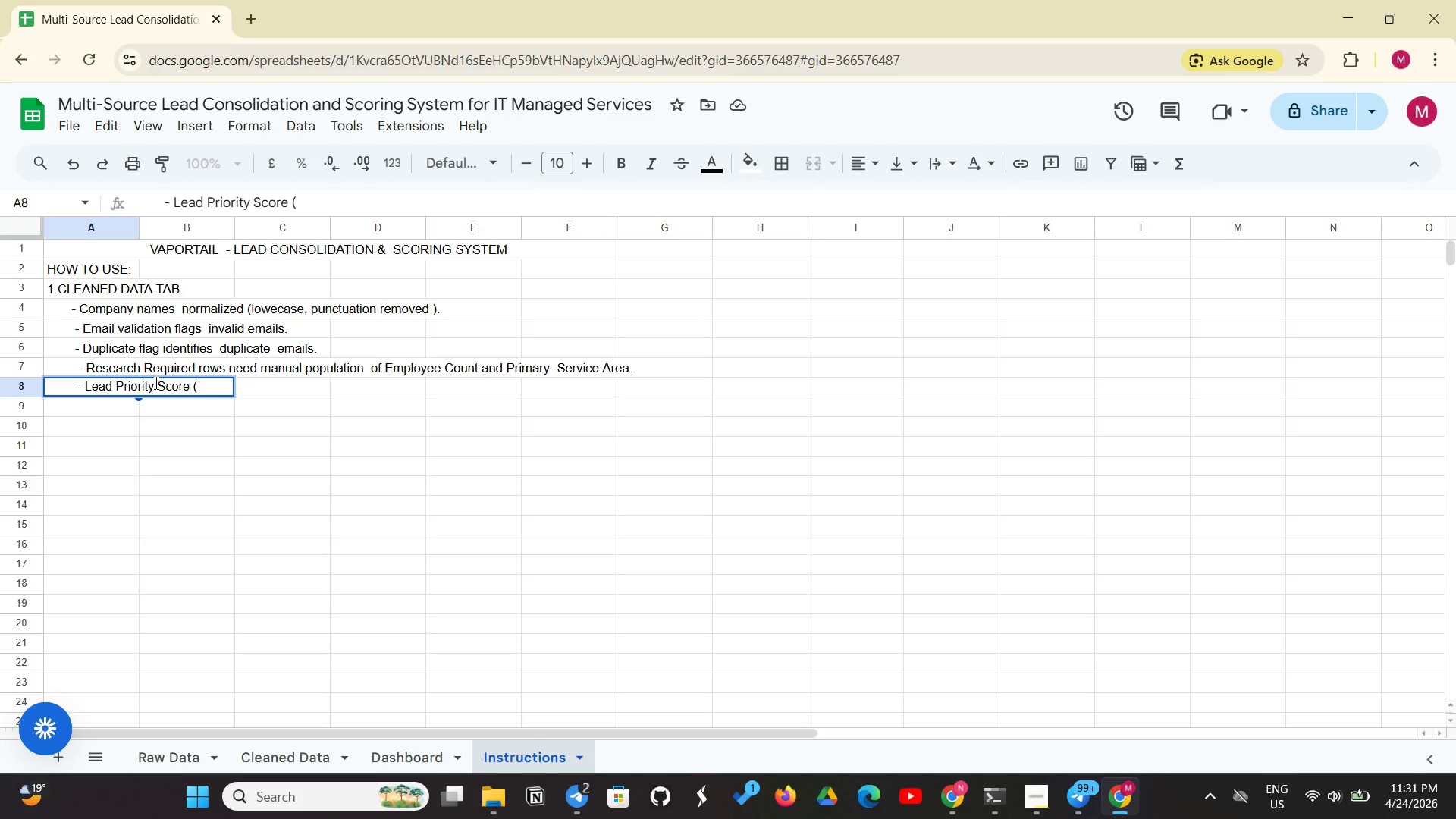 
wait(5.12)
 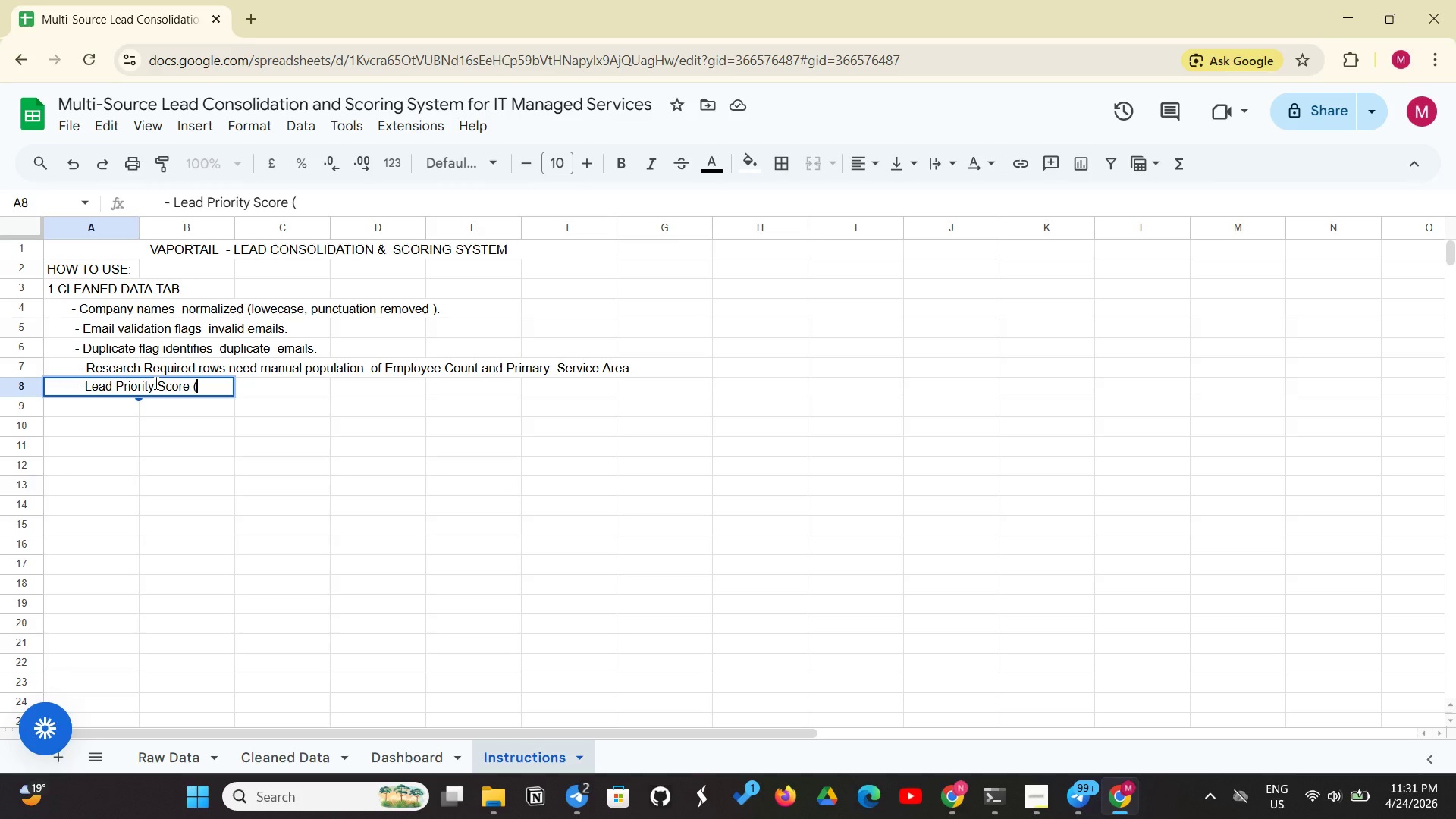 
type(1-10): weighs compains )
 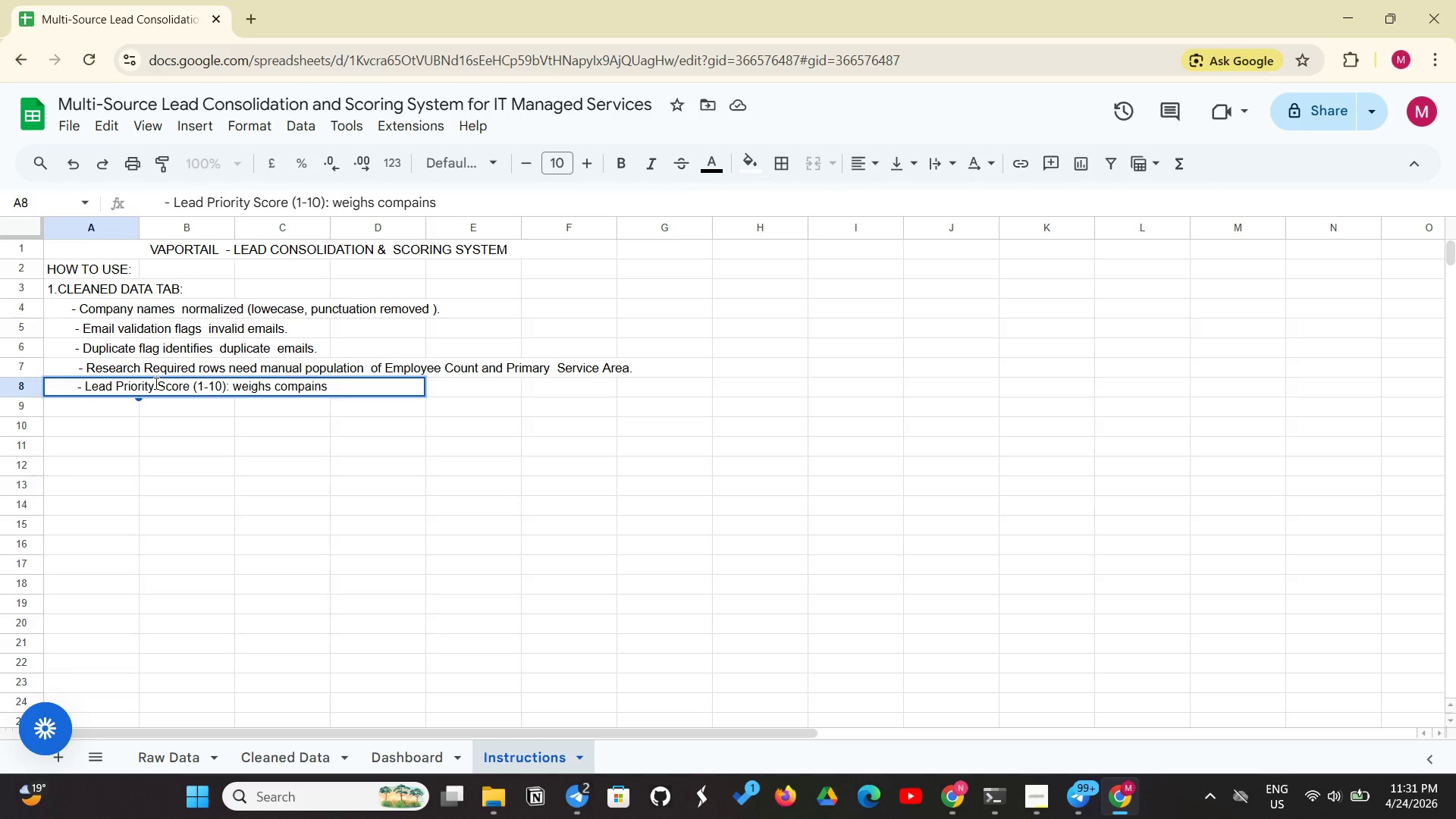 
type(with 50+  employee )
key(Backspace)
key(Backspace)
key(Backspace)
key(Backspace)
key(Backspace)
key(Backspace)
key(Backspace)
key(Backspace)
key(Backspace)
type(Emplo)
 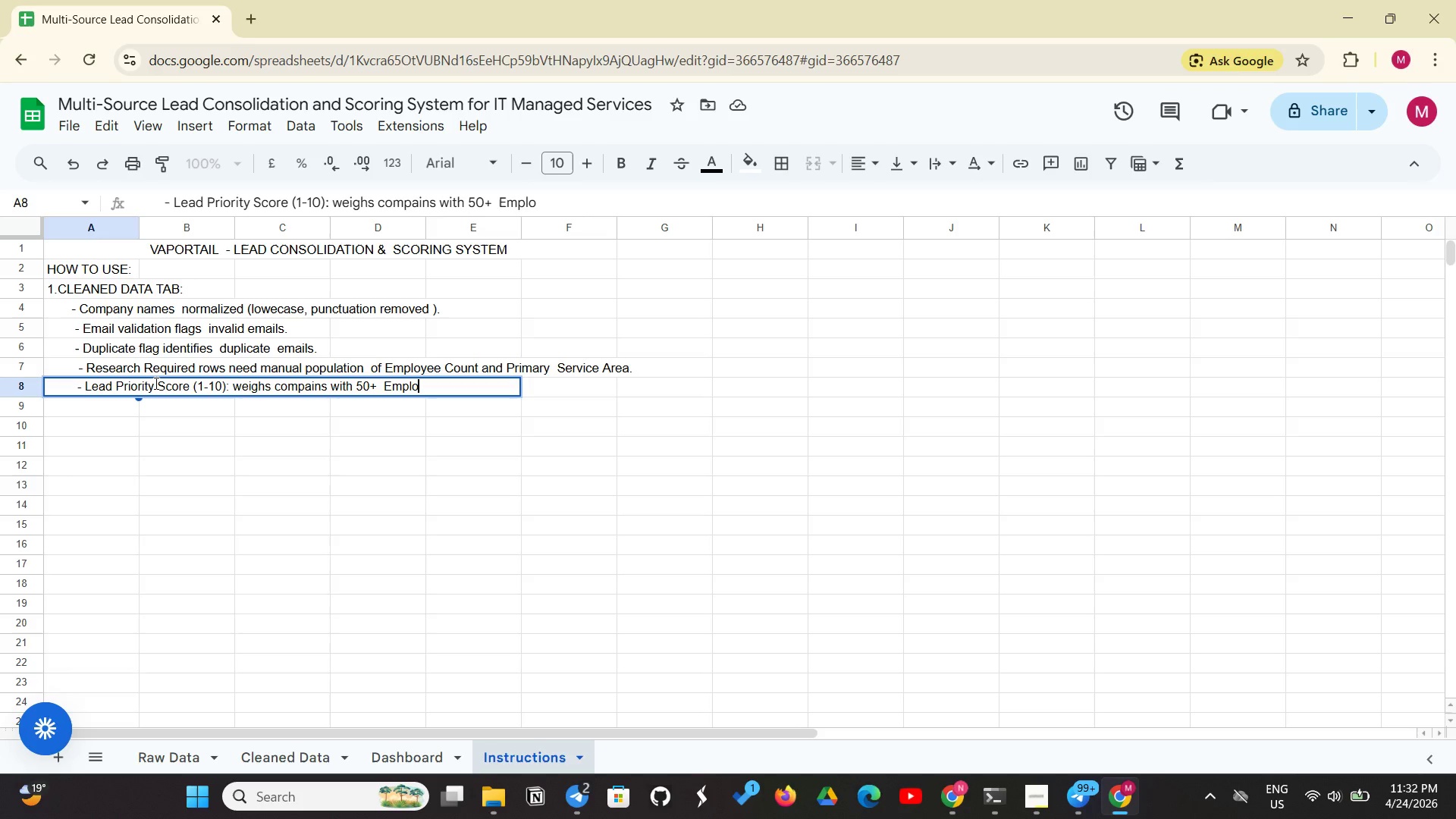 
wait(5.97)
 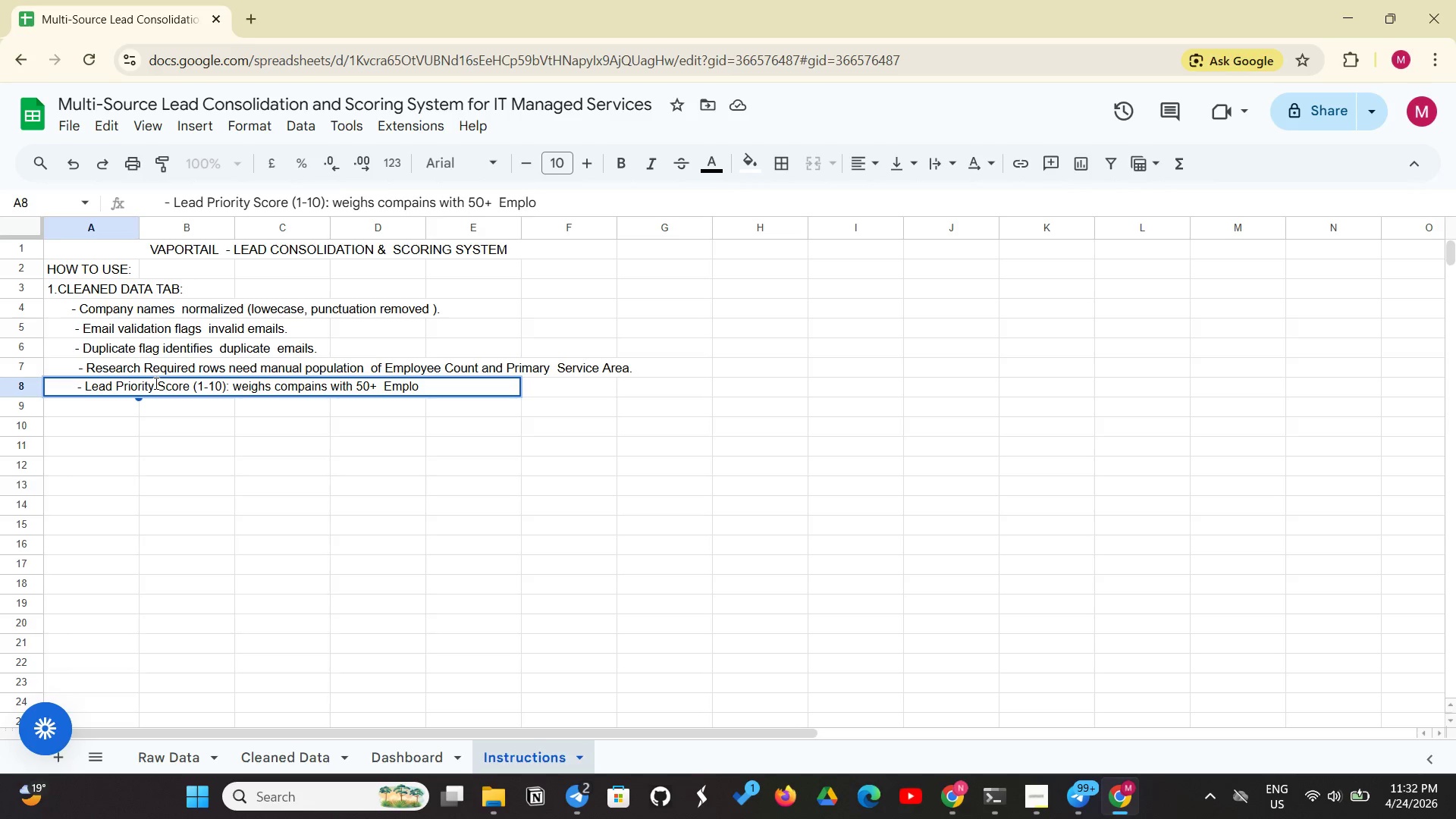 
type(yees)
 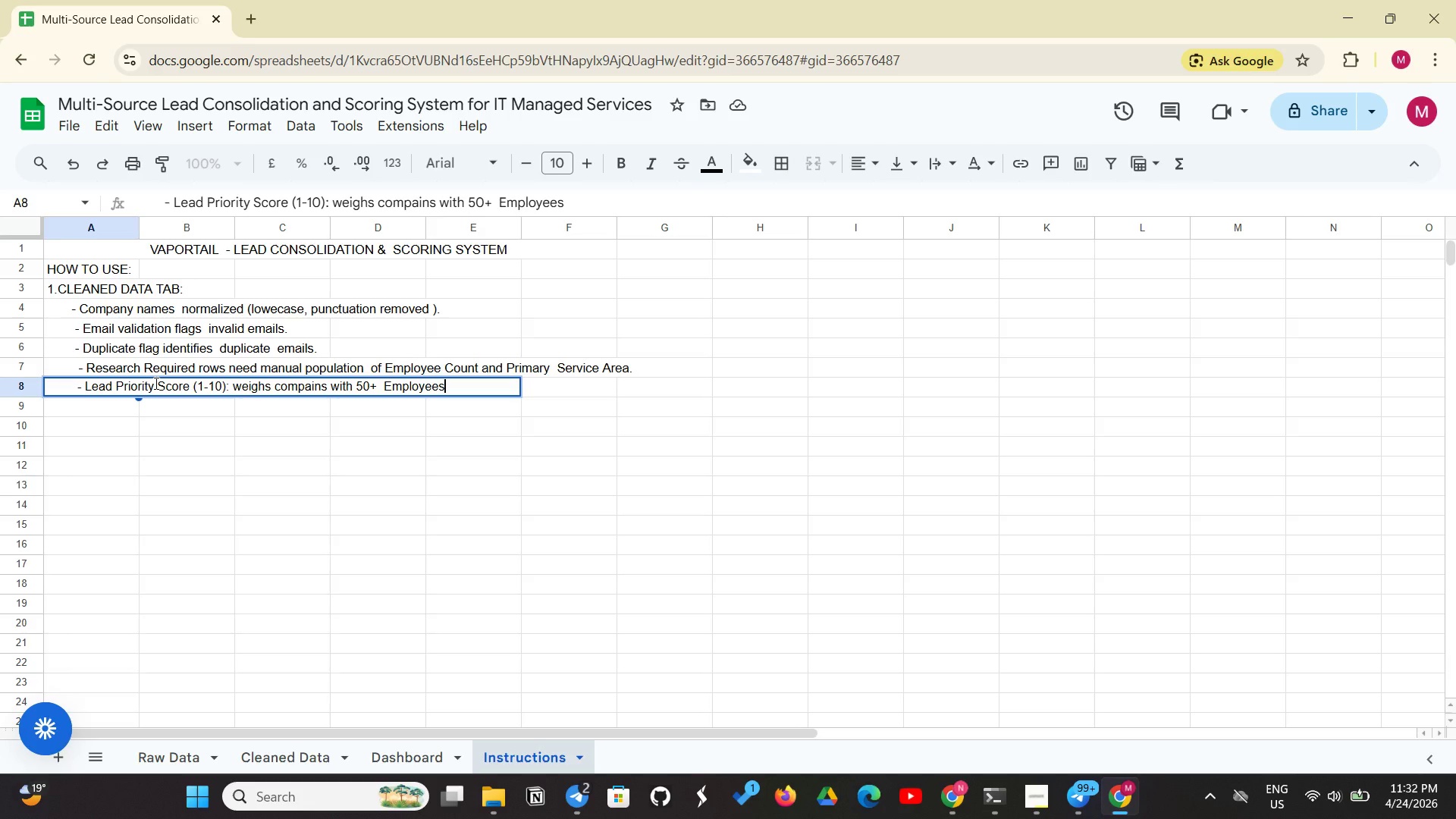 
wait(9.42)
 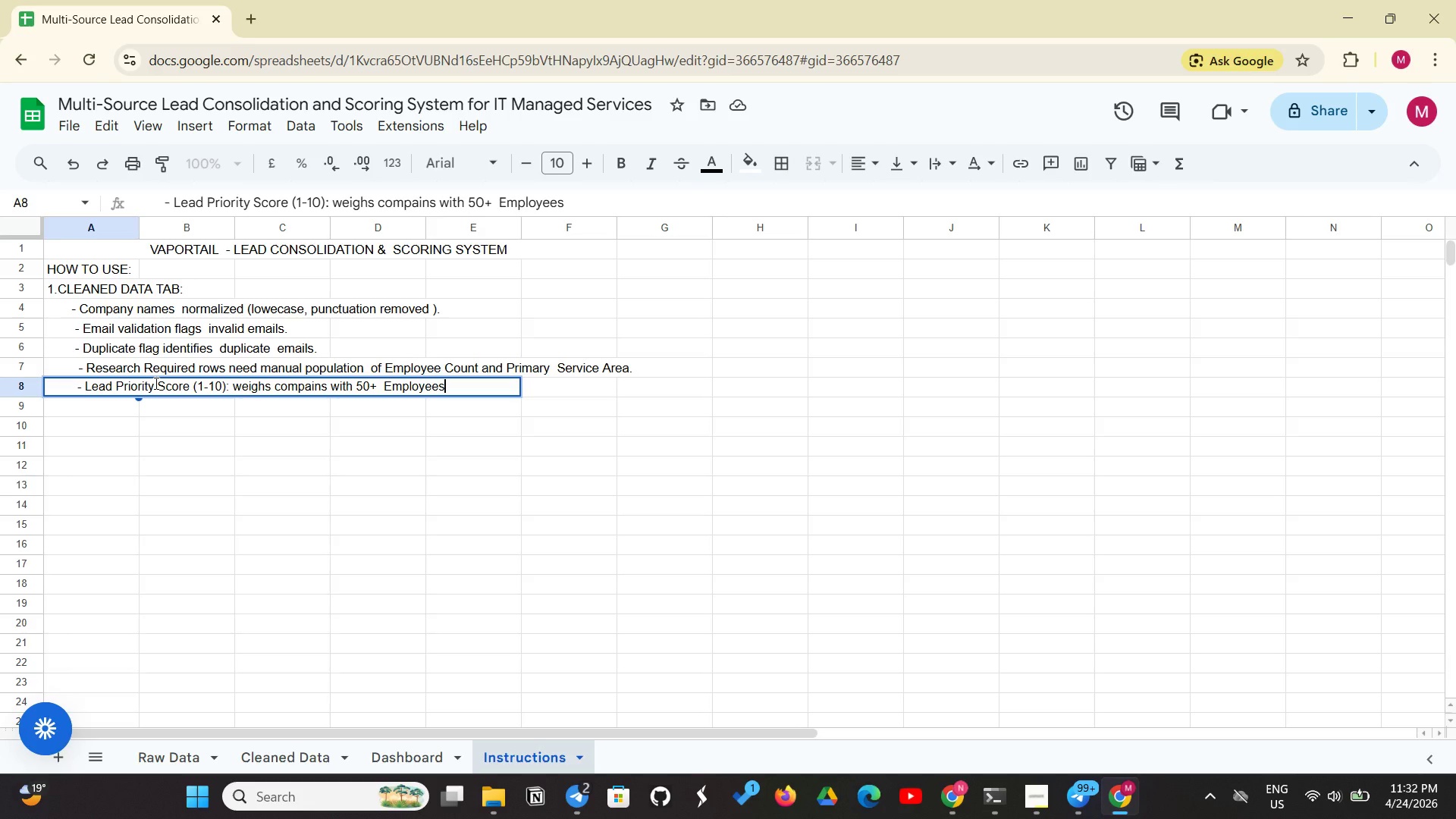 
key(Backspace)
key(Backspace)
key(Backspace)
key(Backspace)
key(Backspace)
key(Backspace)
key(Backspace)
key(Backspace)
key(Backspace)
type(employees and Pac)
 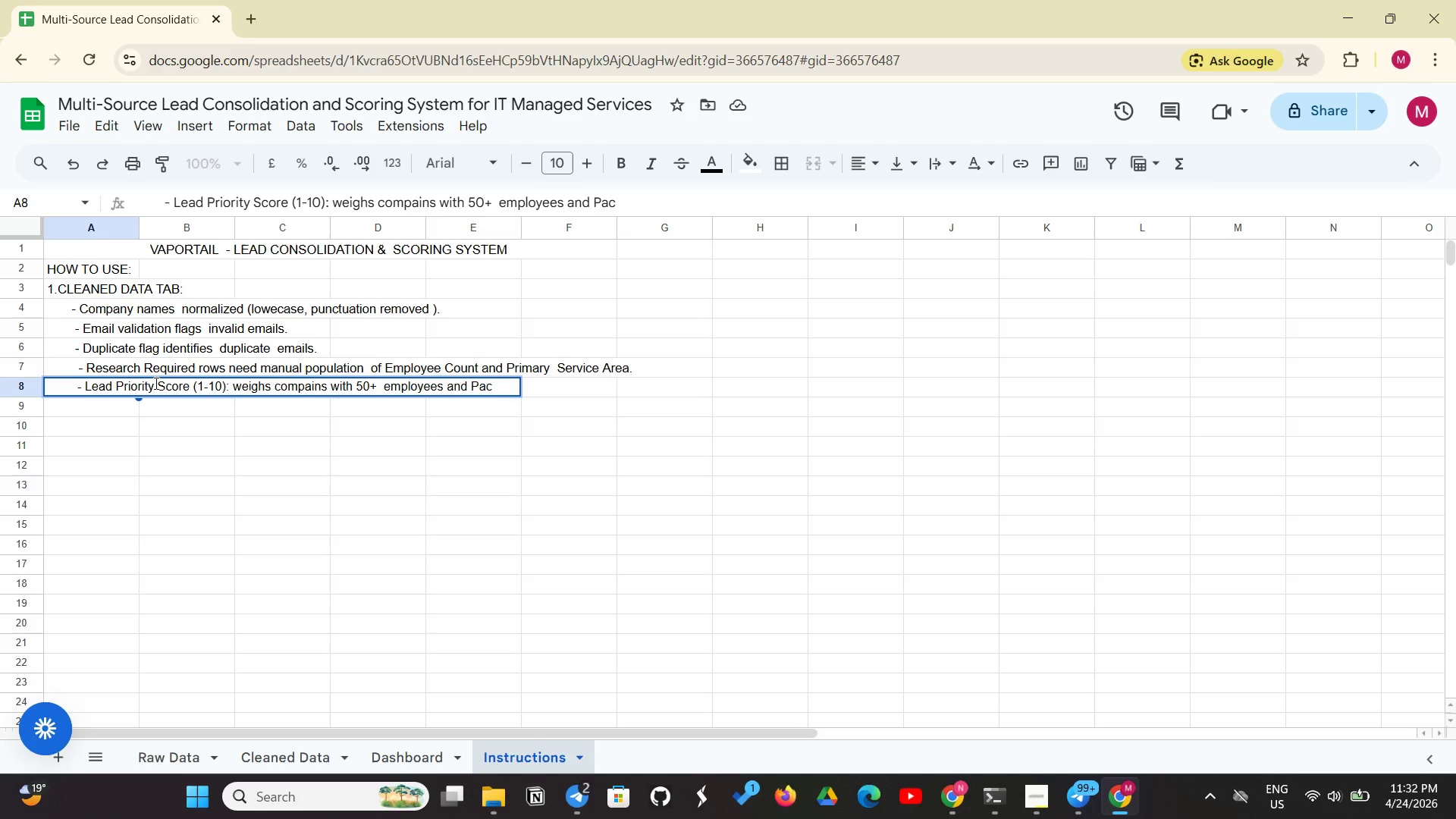 
type(ific North)
key(Backspace)
type(westregion.)
 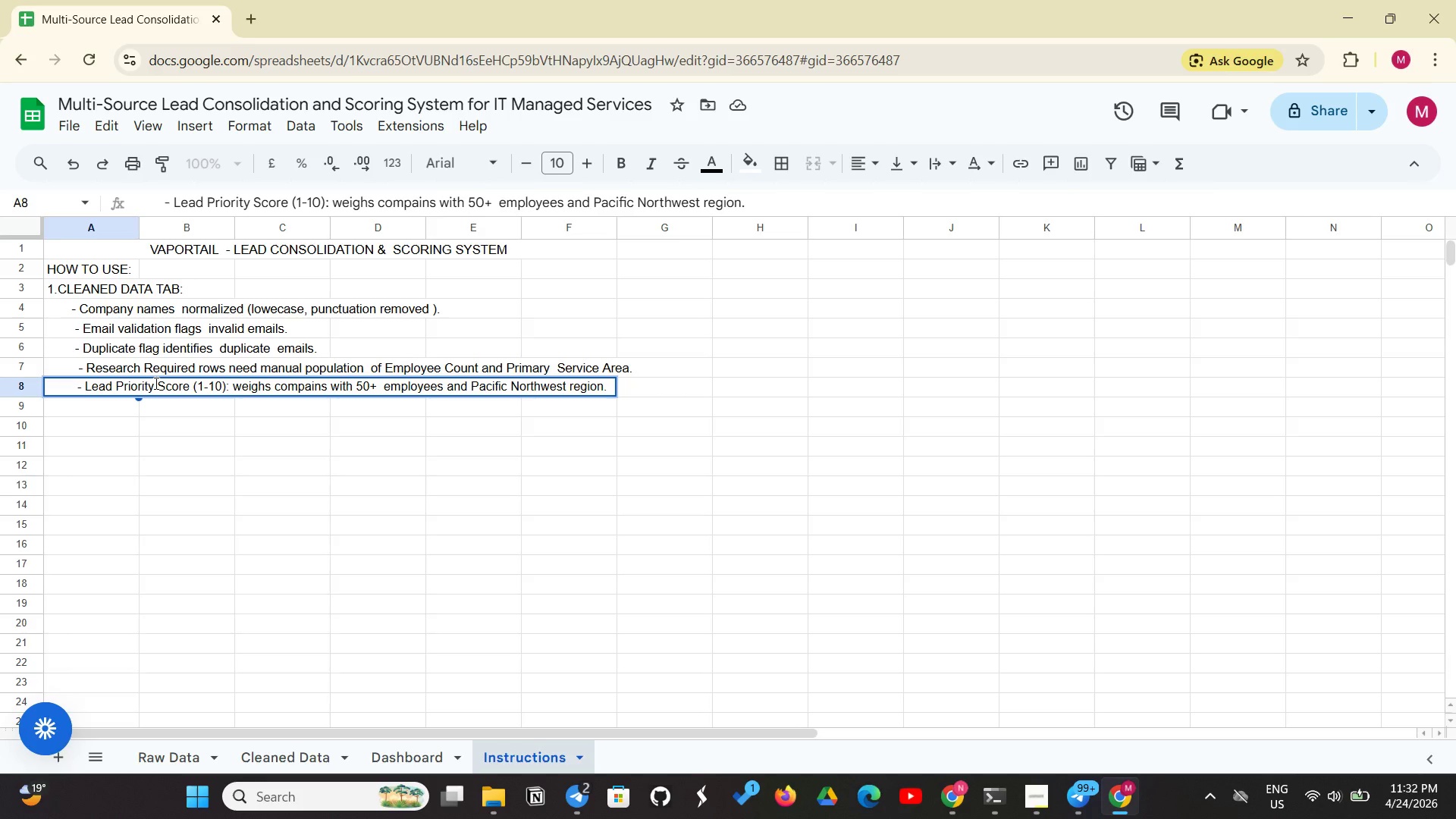 
key(Enter)
 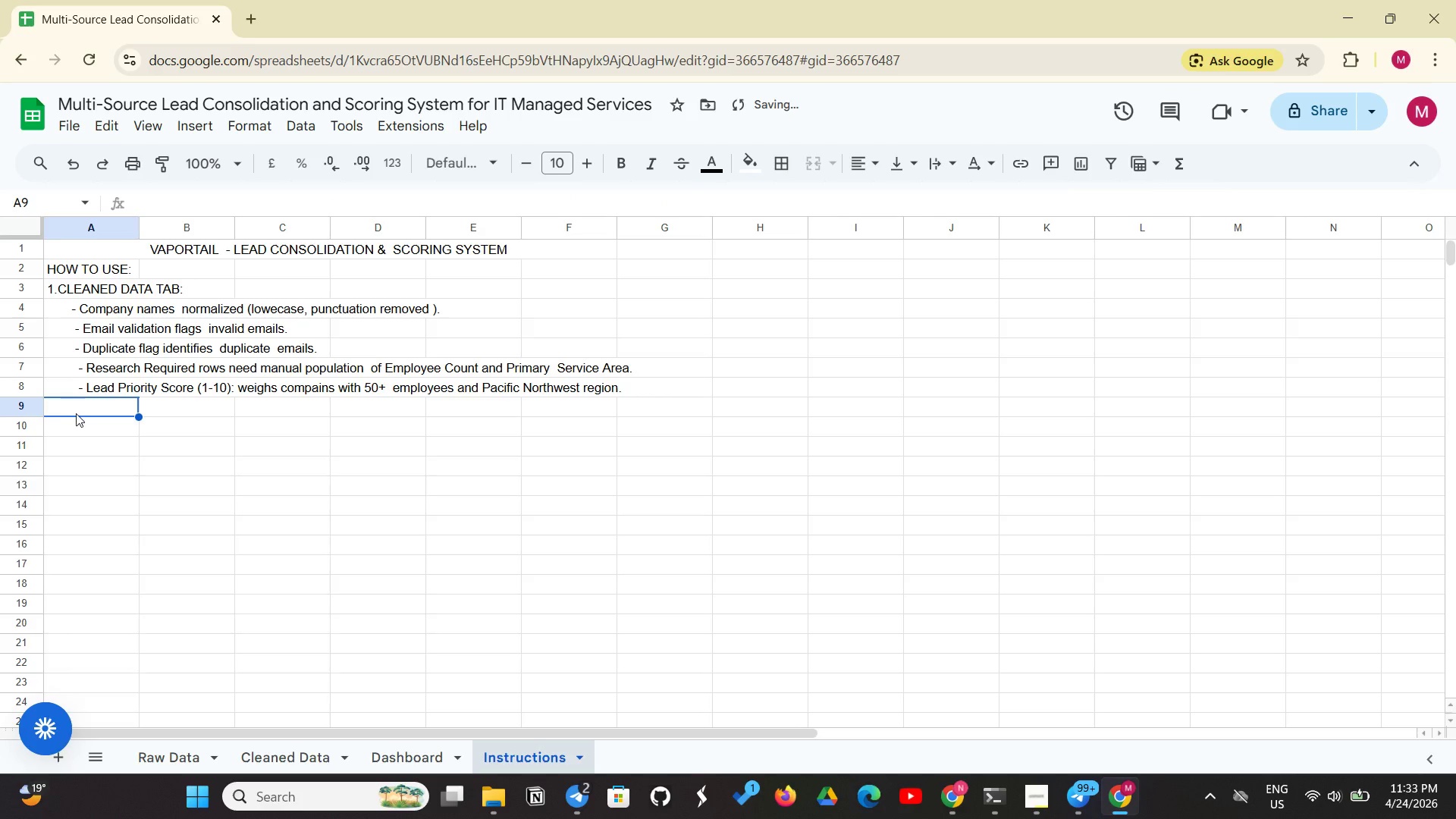 
left_click([77, 413])
 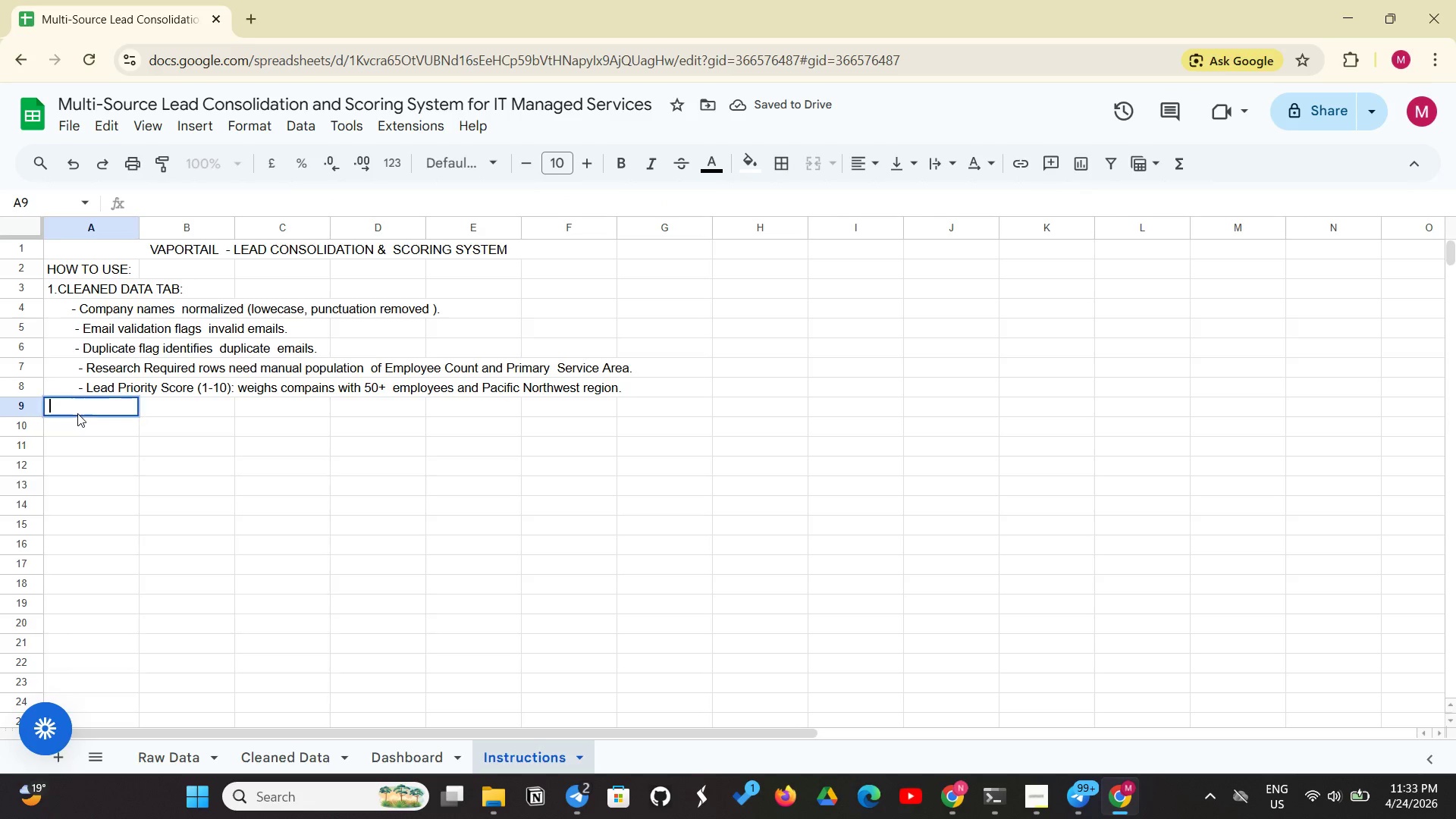 
type(          - Use dropdown )
key(Backspace)
type(s for lead )
 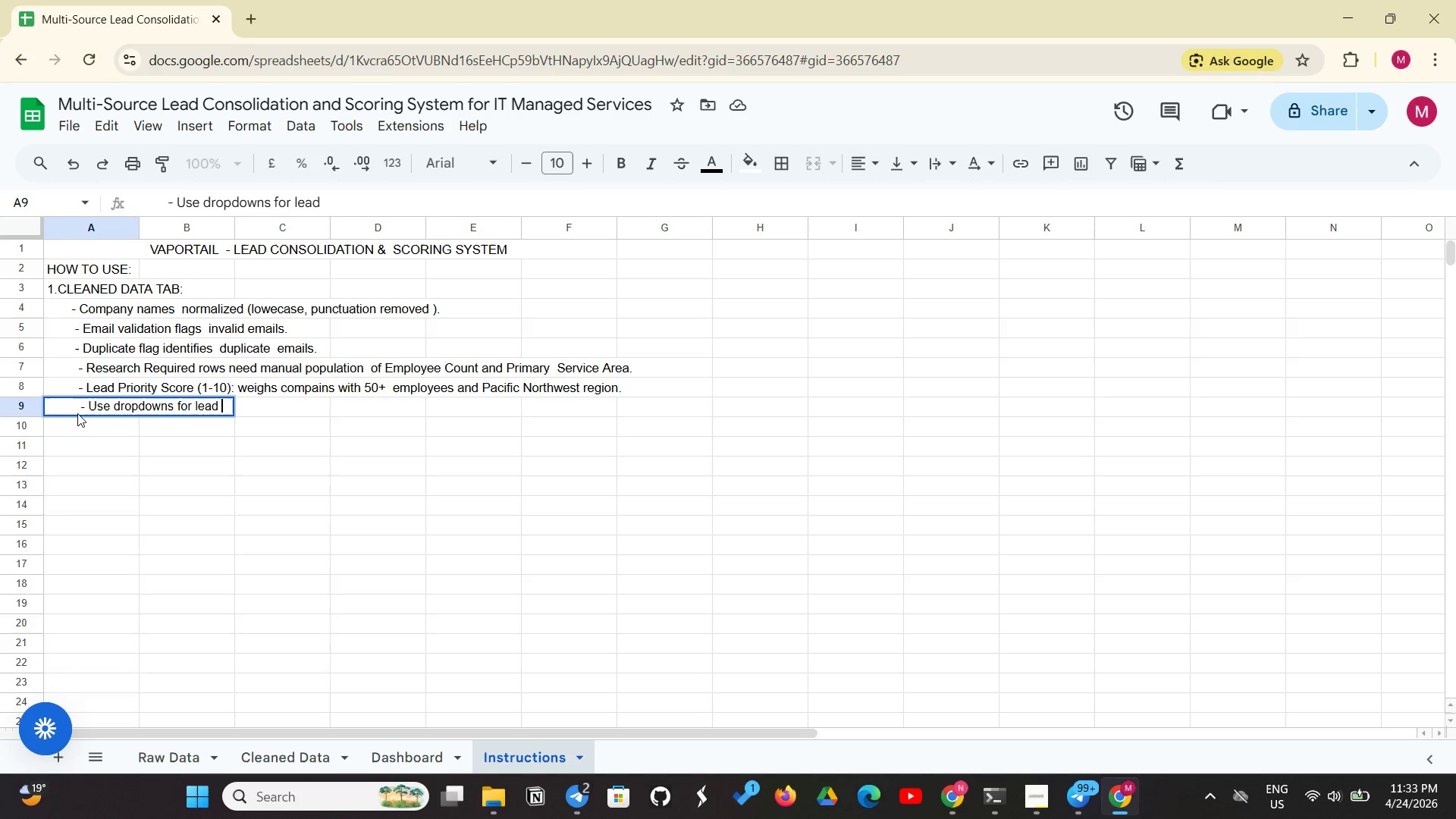 
key(Backspace)
 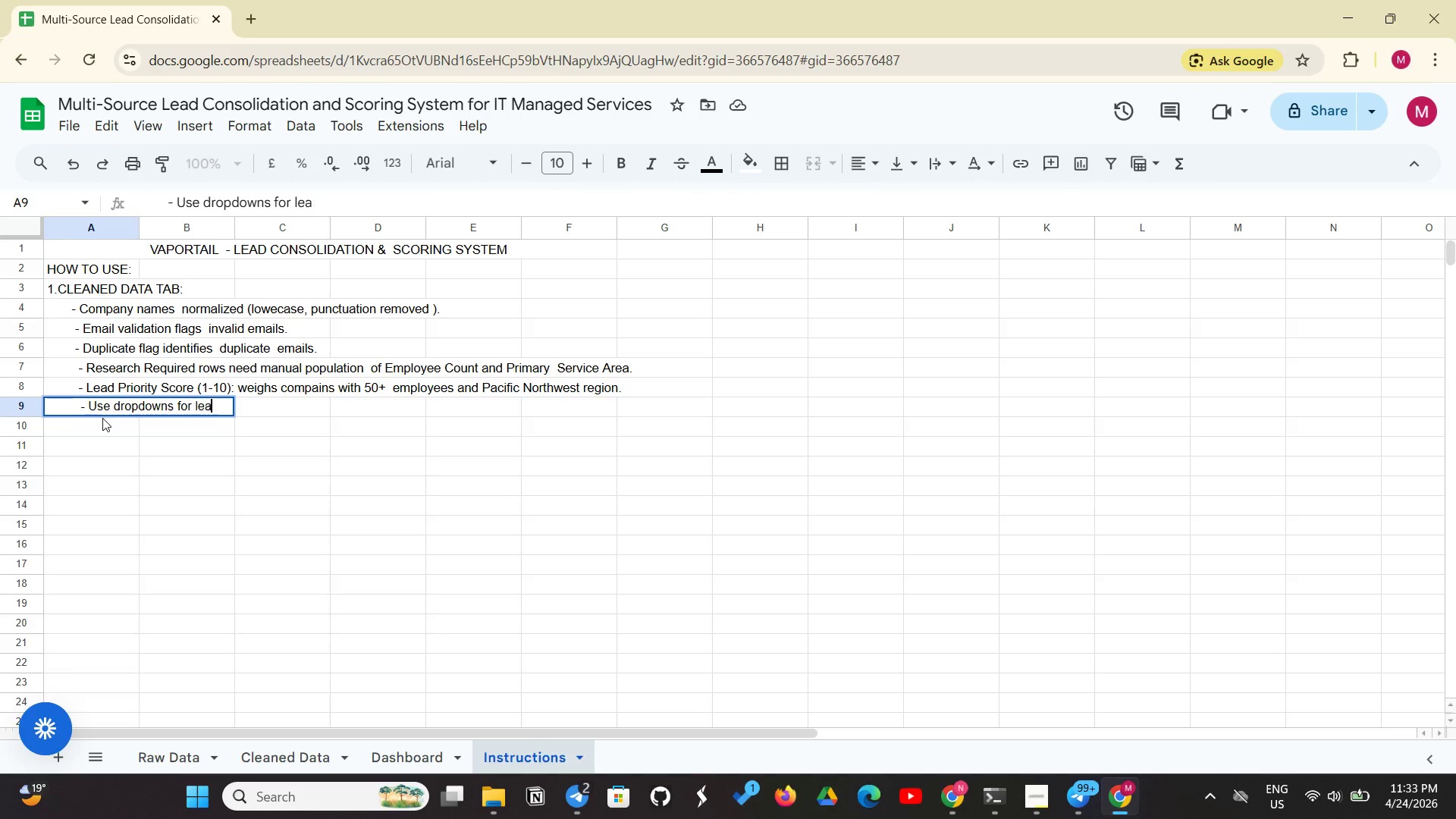 
key(Backspace)
key(Backspace)
key(Backspace)
key(Backspace)
type(Lead )
 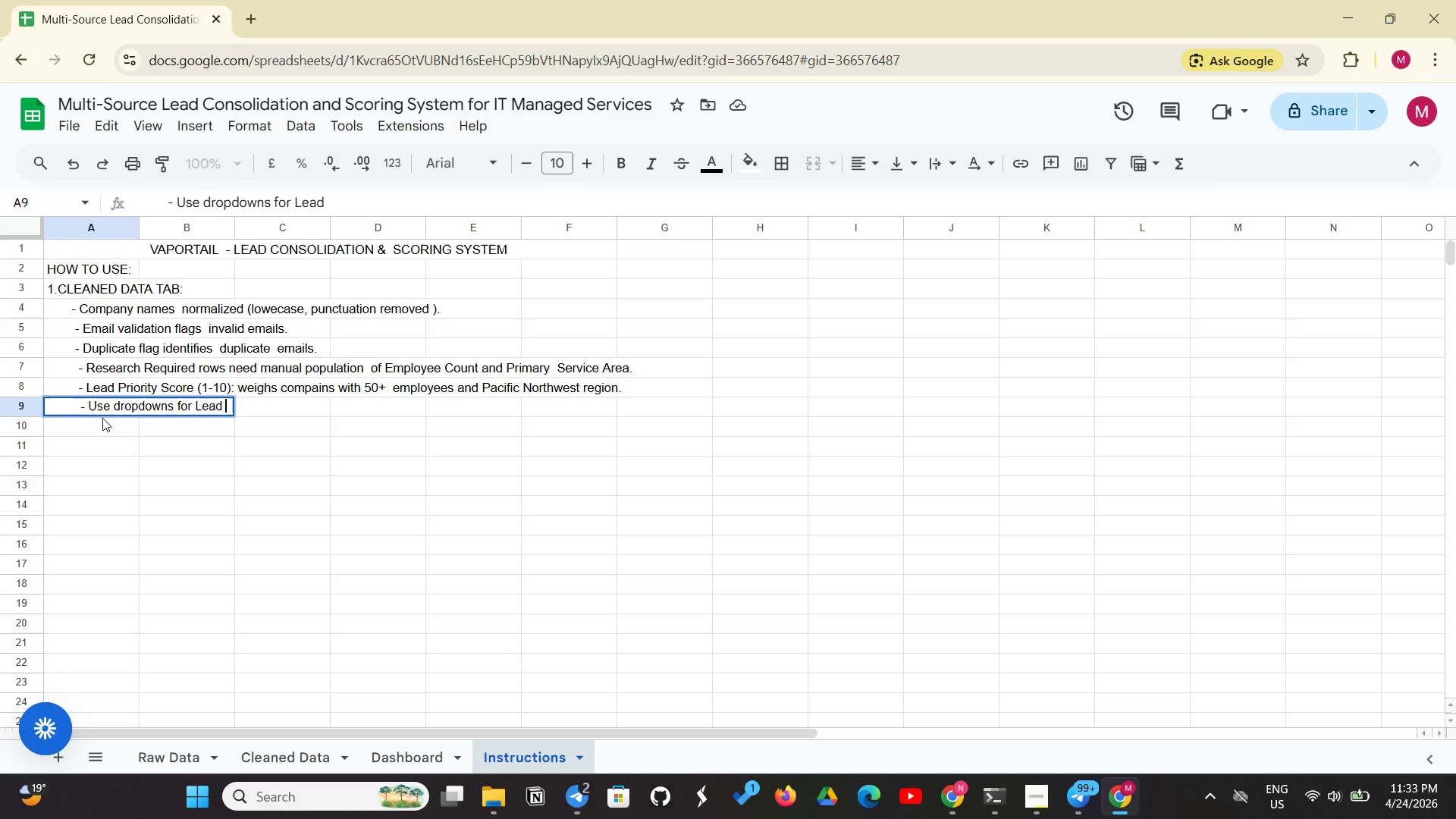 
wait(10.31)
 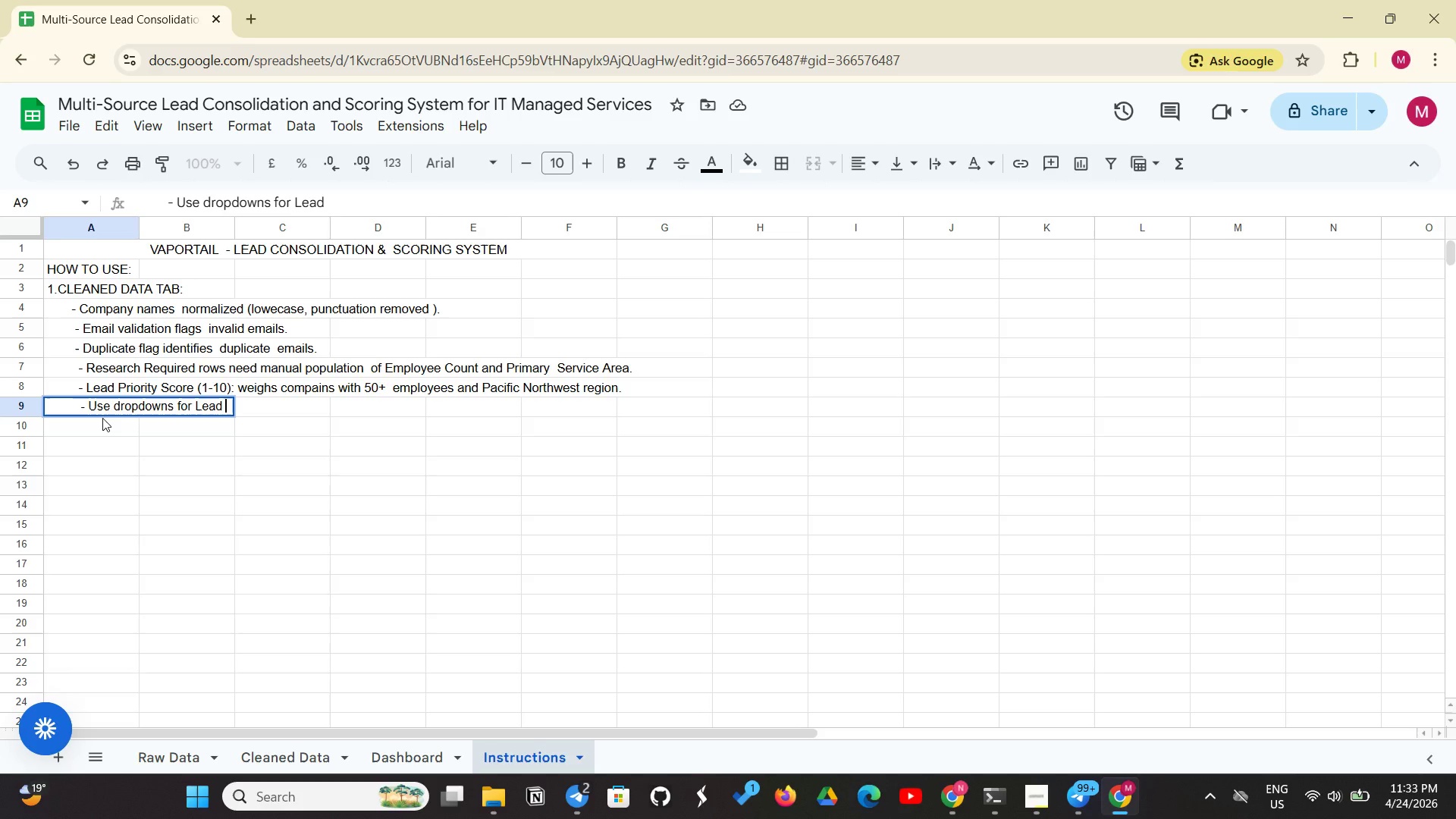 
type( Status )
 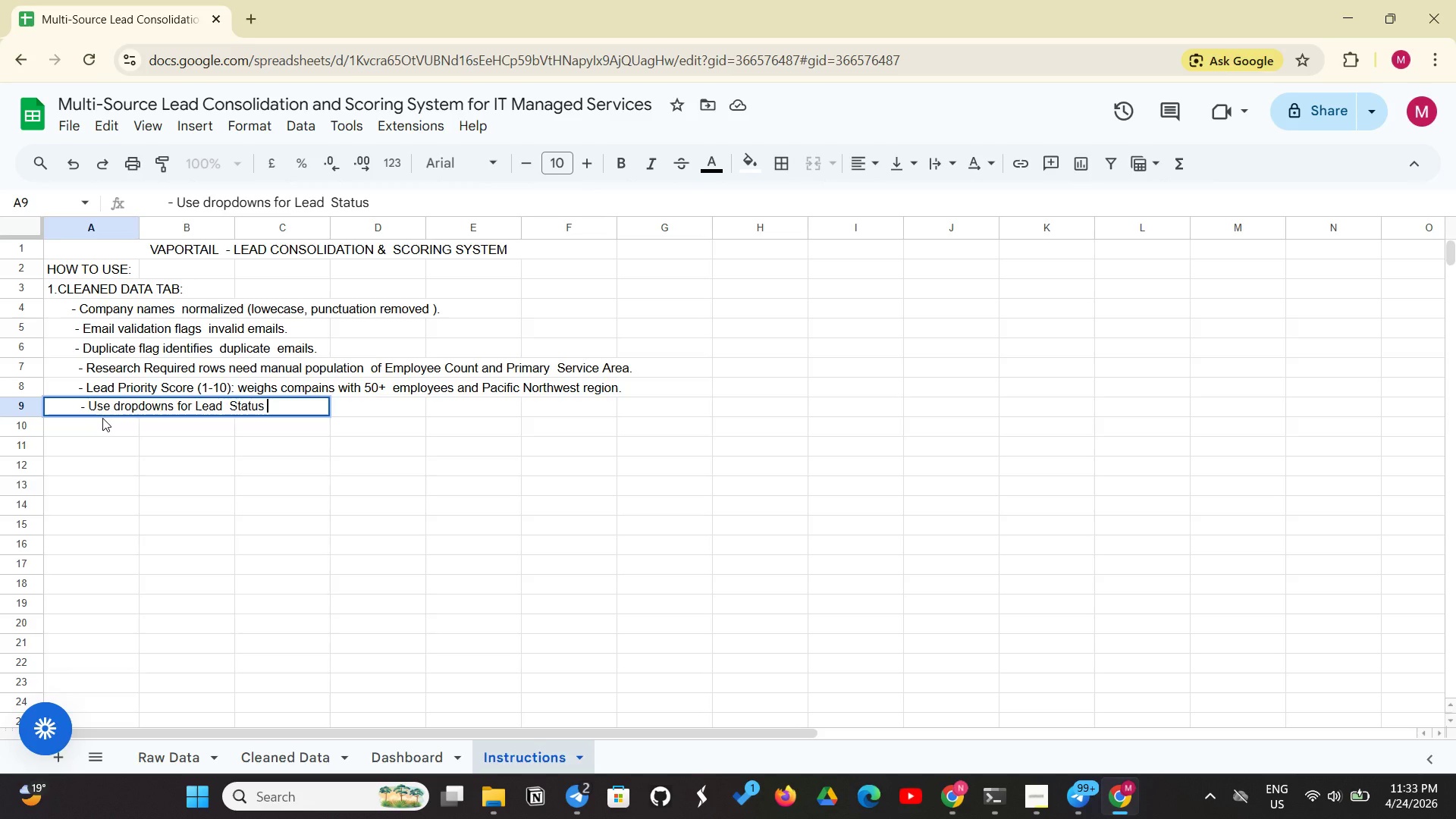 
type(and Indtury)
key(Backspace)
key(Backspace)
key(Backspace)
key(Backspace)
type(ustry )
 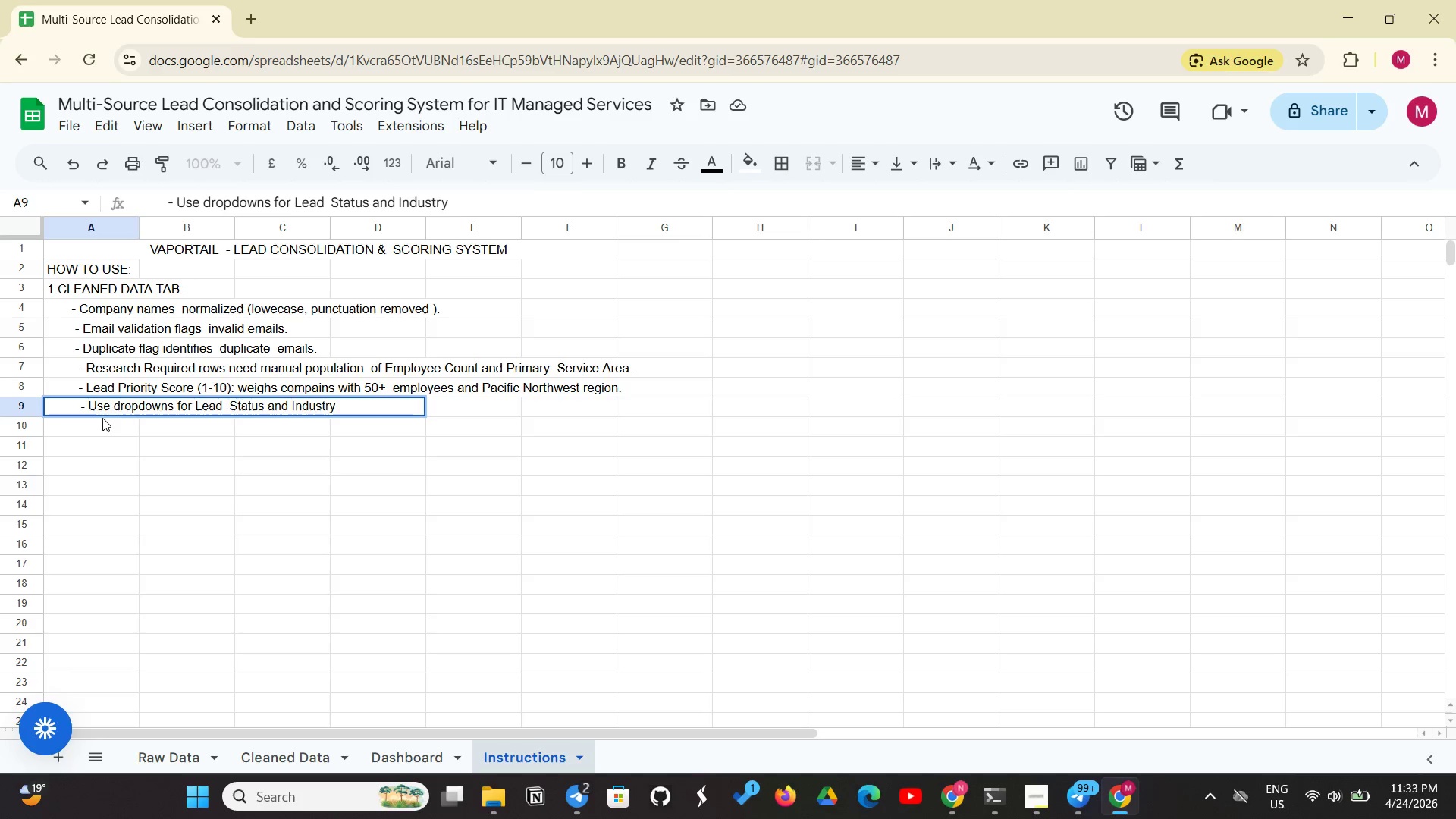 
type(Sub-Ty)
key(Backspace)
key(Backspace)
type(type )
key(Backspace)
type(.)
 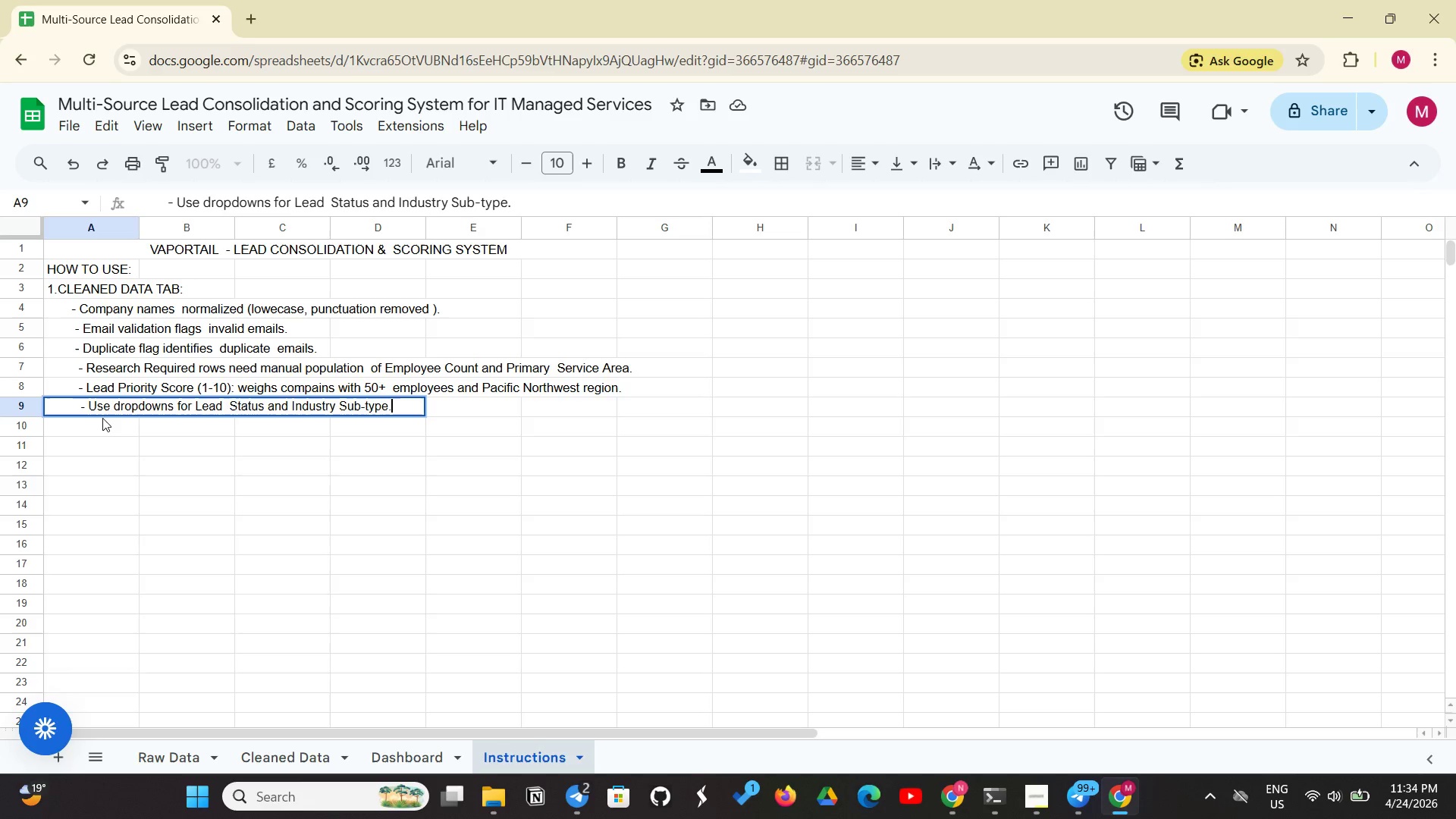 
key(Enter)
 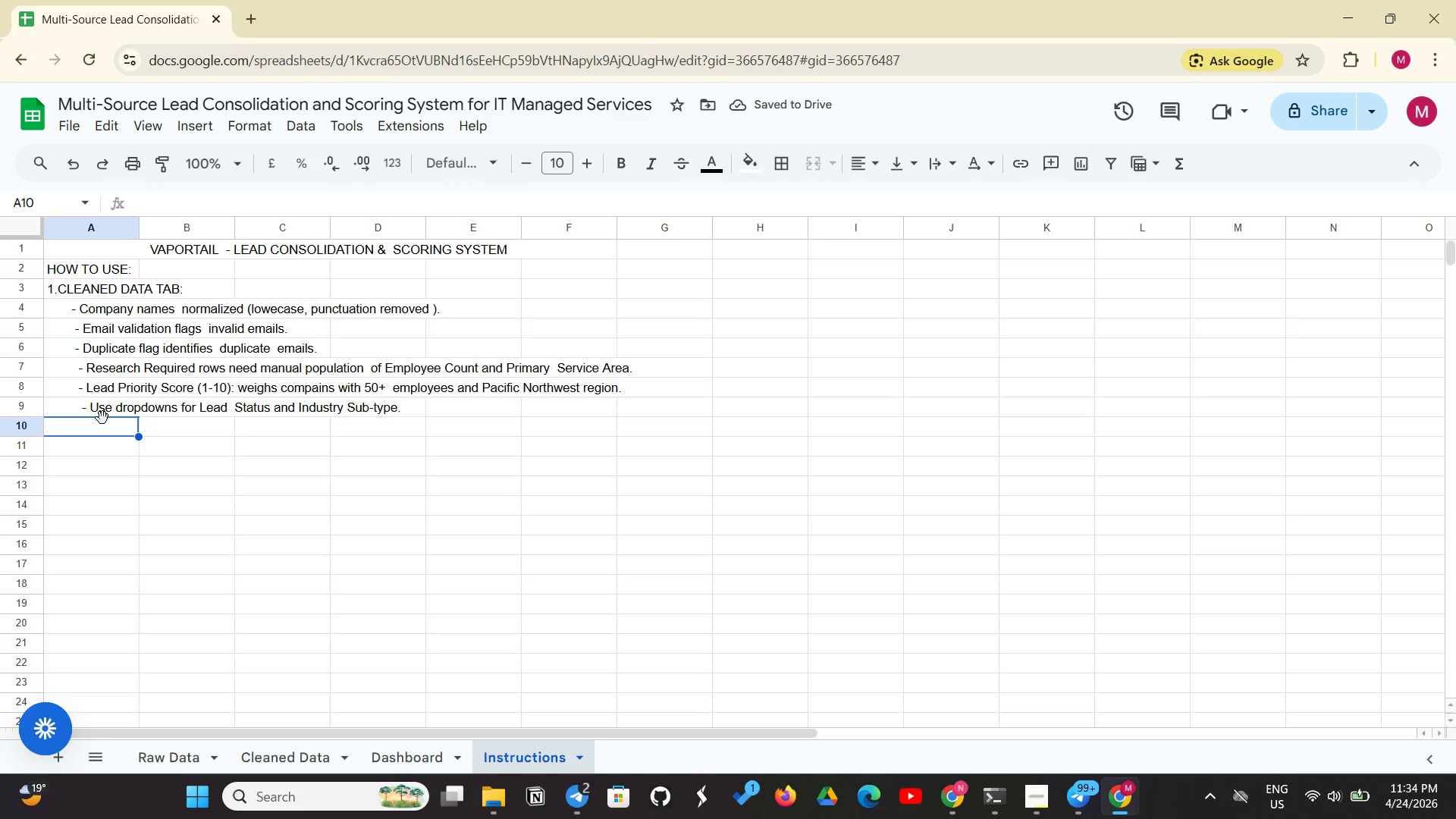 
wait(6.48)
 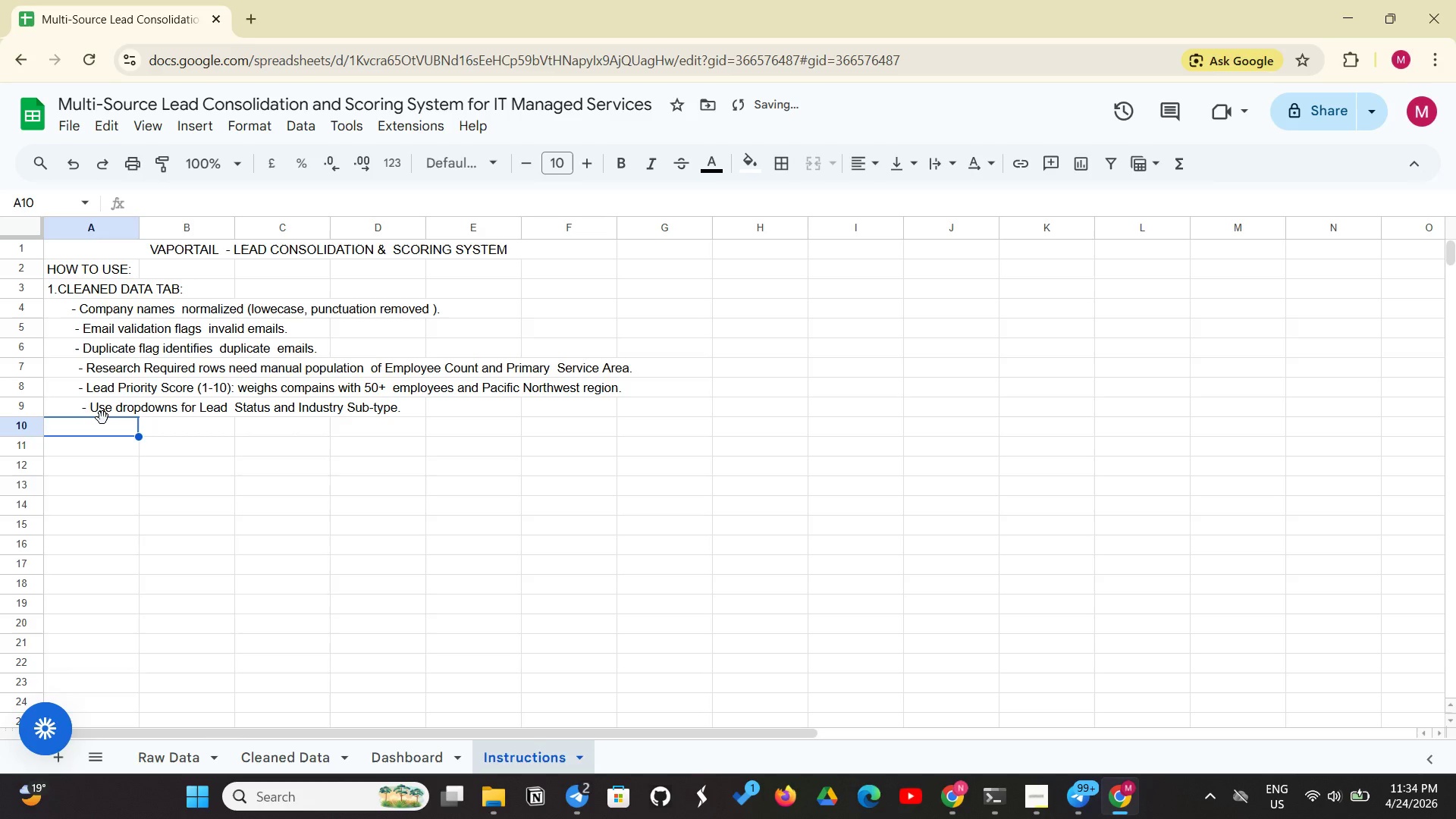 
type(2.DASHBOARD:)
 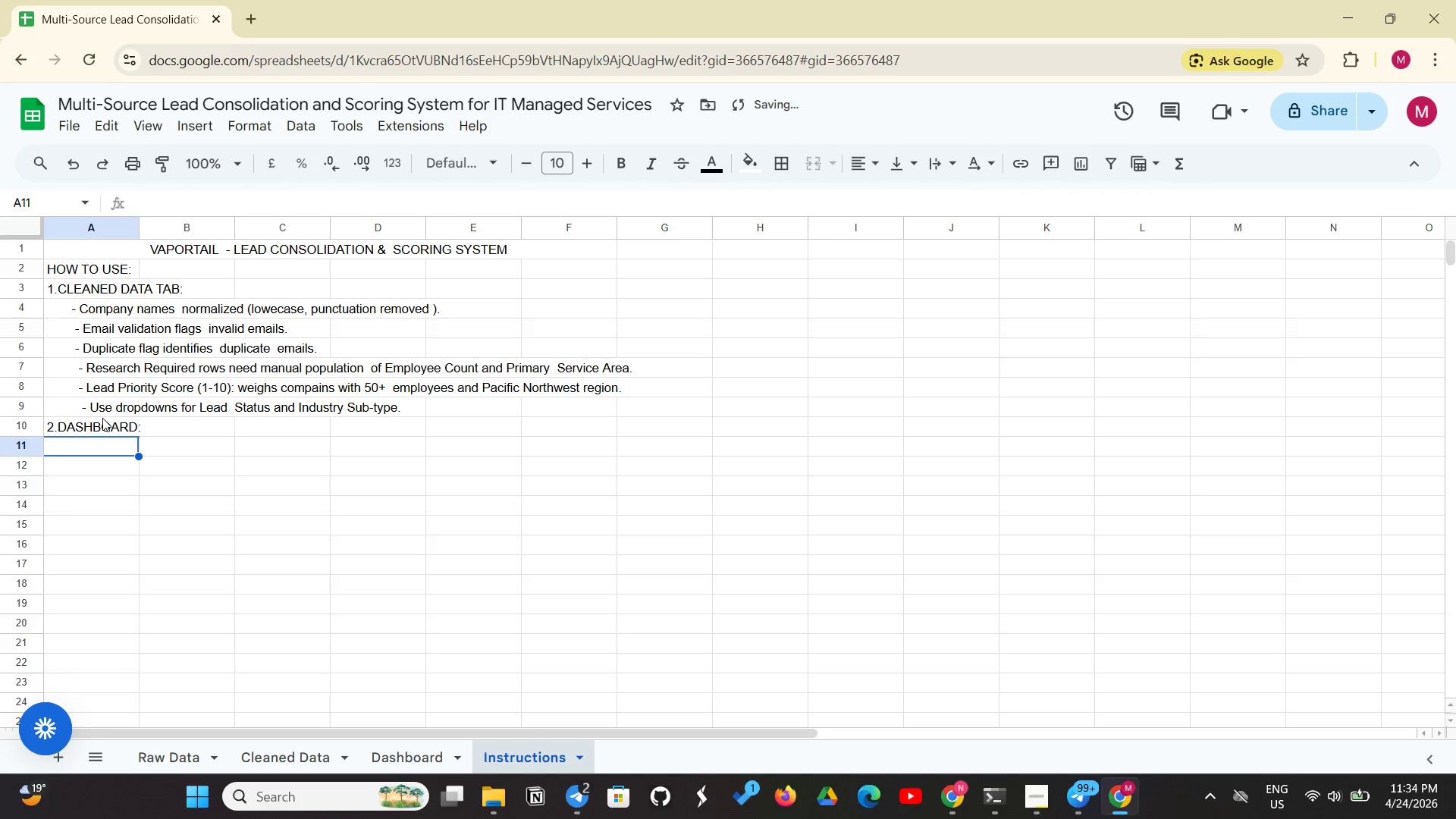 
 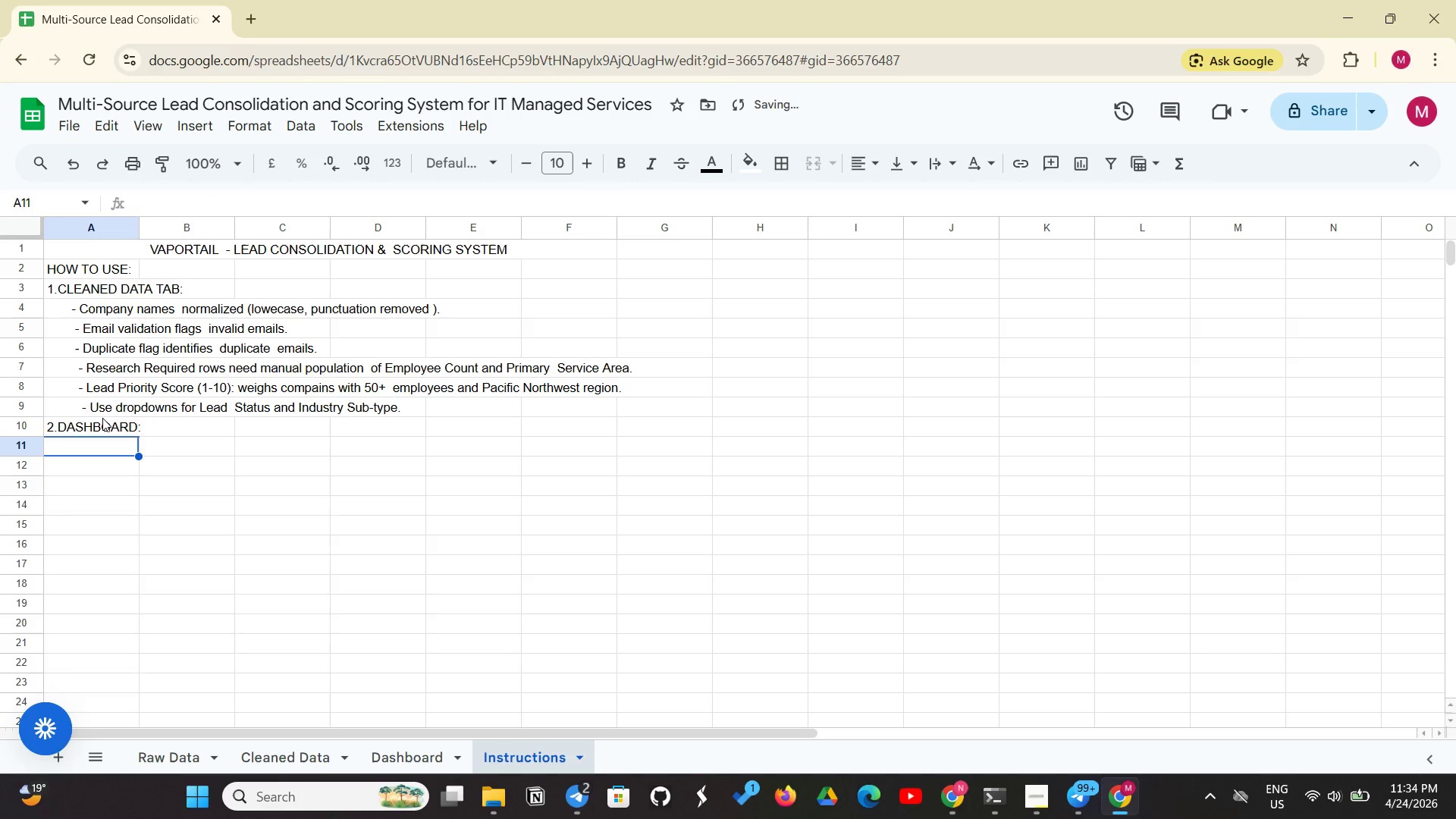 
key(Enter)
 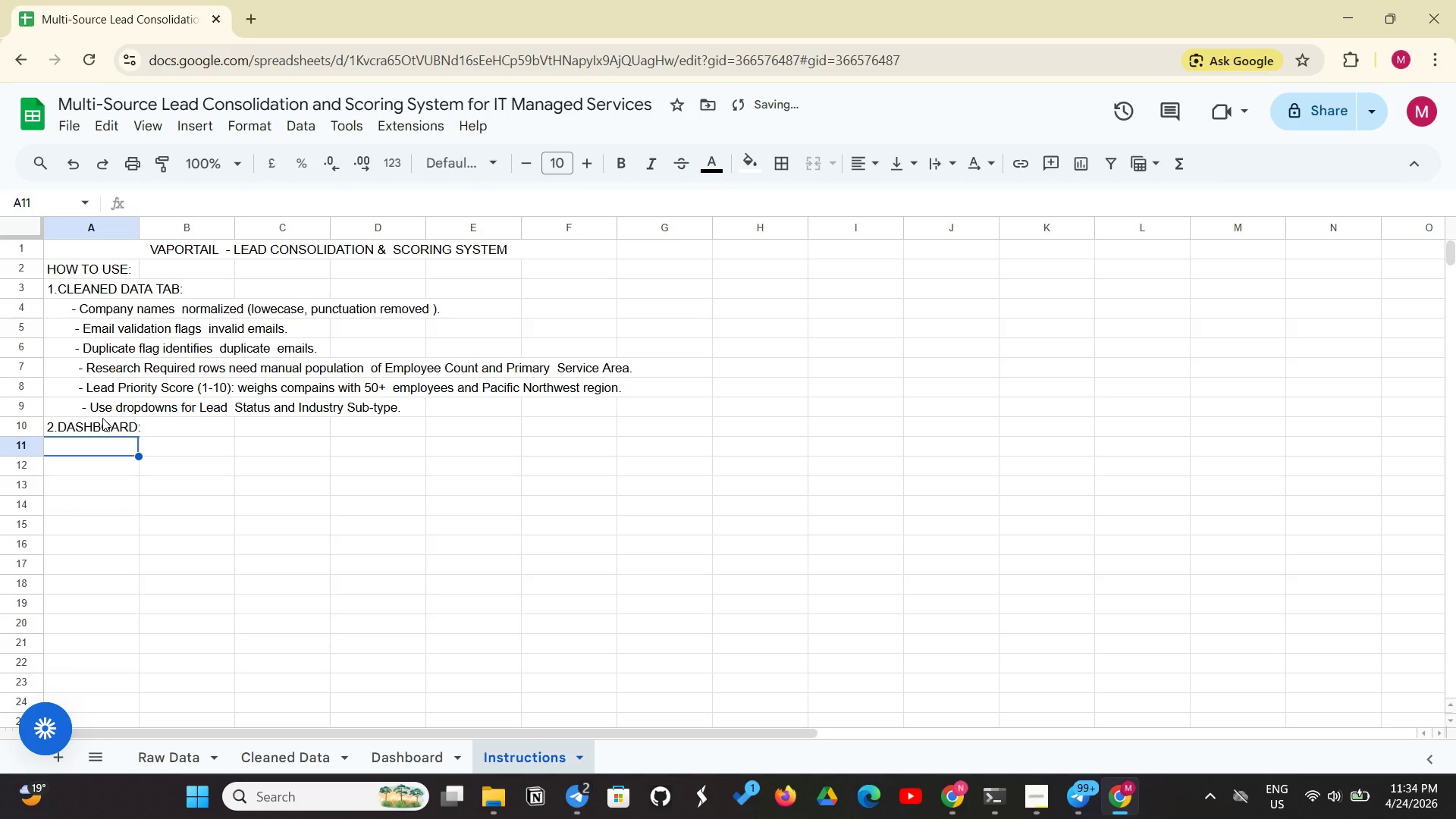 
type(          -Pi)
key(Backspace)
key(Backspace)
type(pivot )
 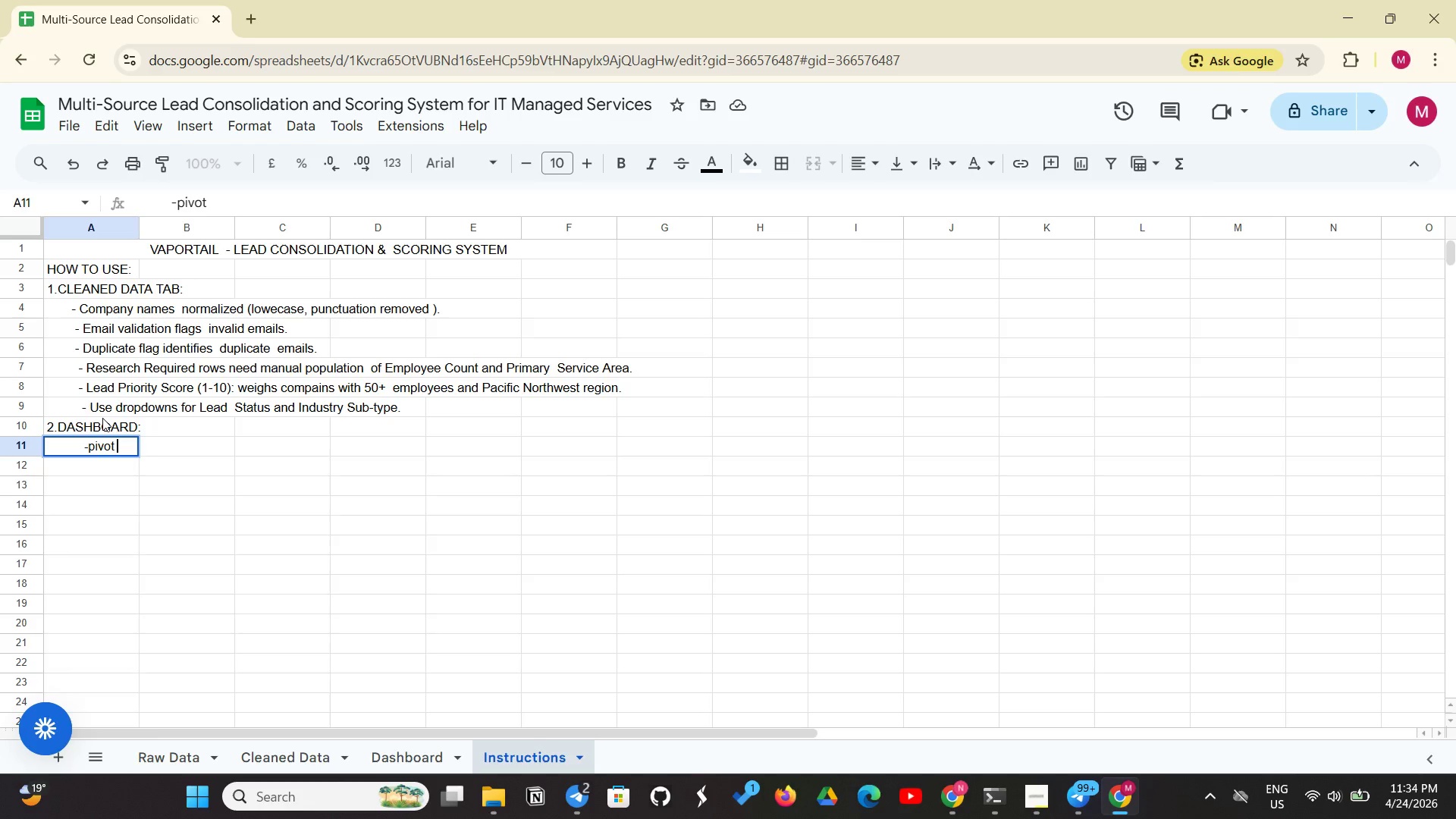 
wait(8.03)
 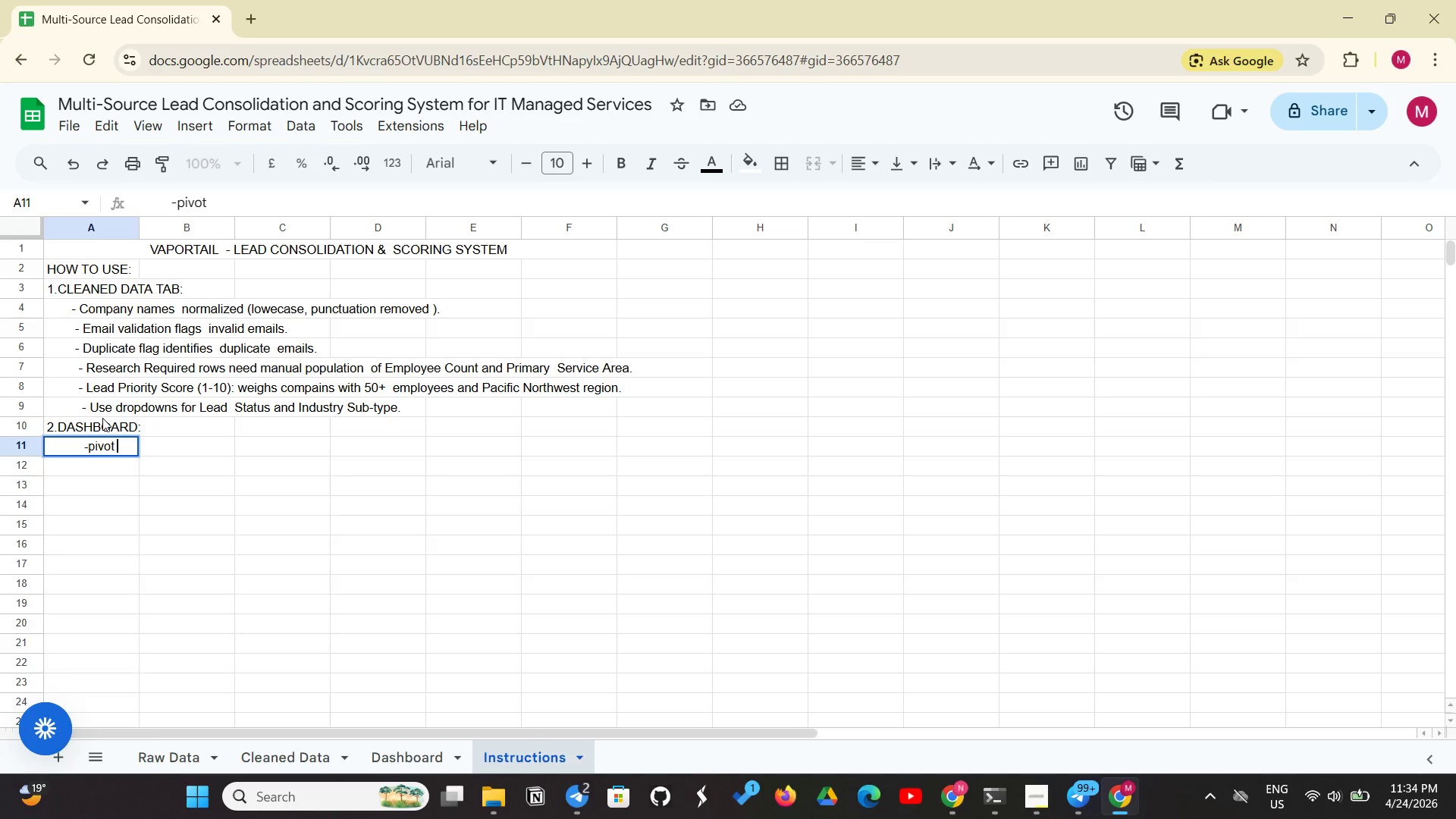 
type(table shows lead )
 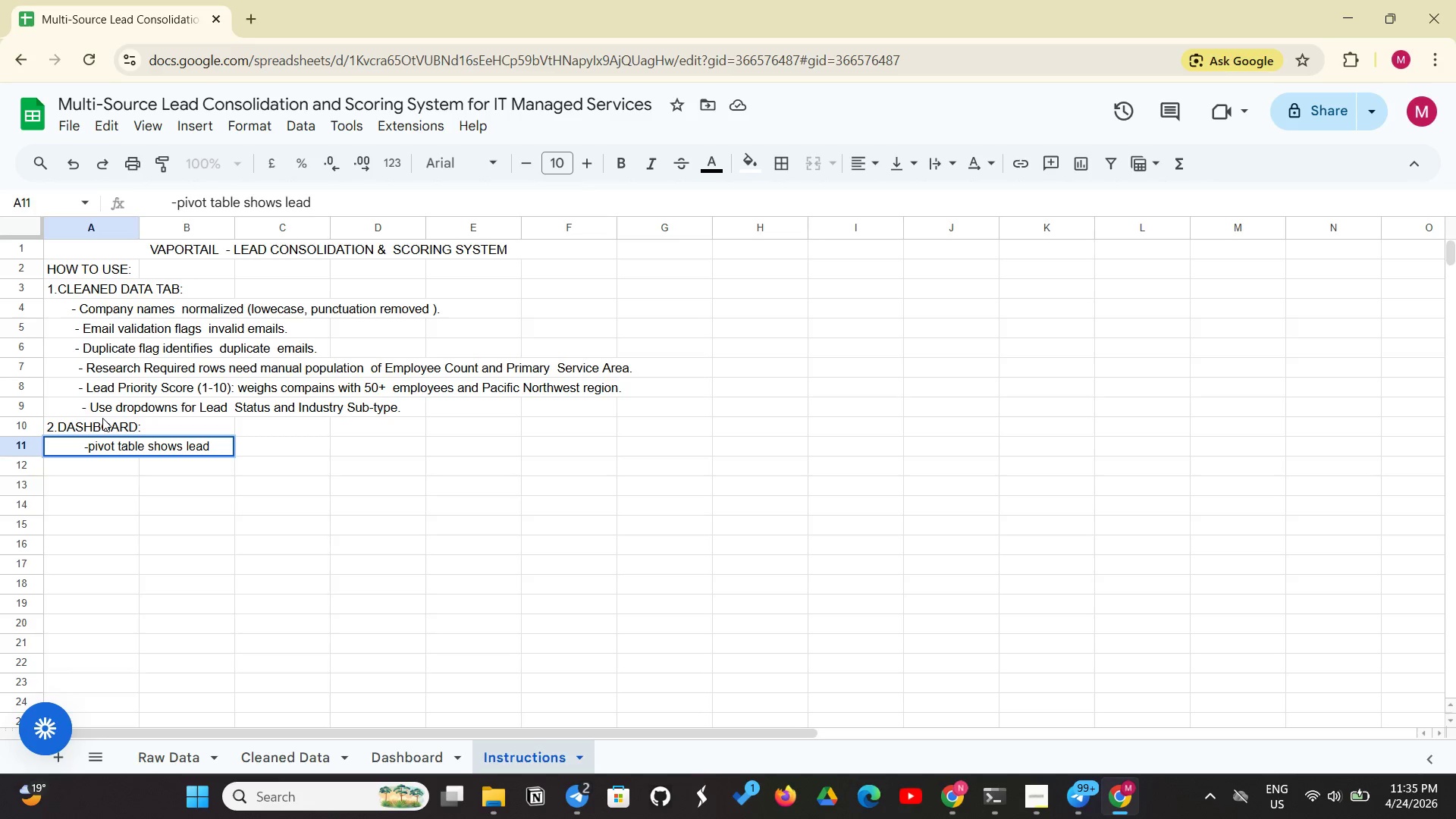 
wait(20.72)
 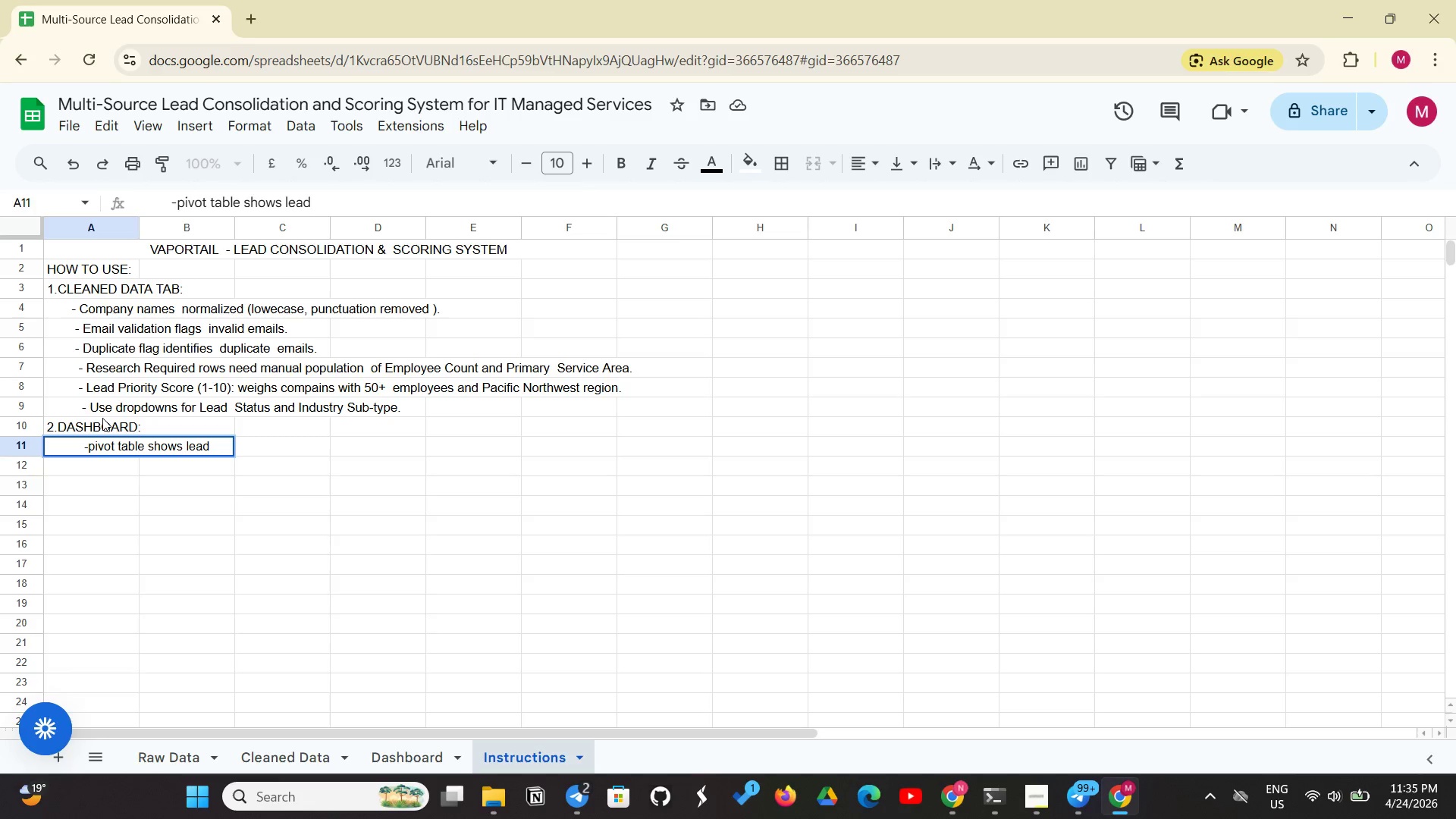 
type( Volume )
key(Backspace)
key(Backspace)
key(Backspace)
key(Backspace)
key(Backspace)
key(Backspace)
key(Backspace)
type(volume  by source )
key(Backspace)
type(.)
 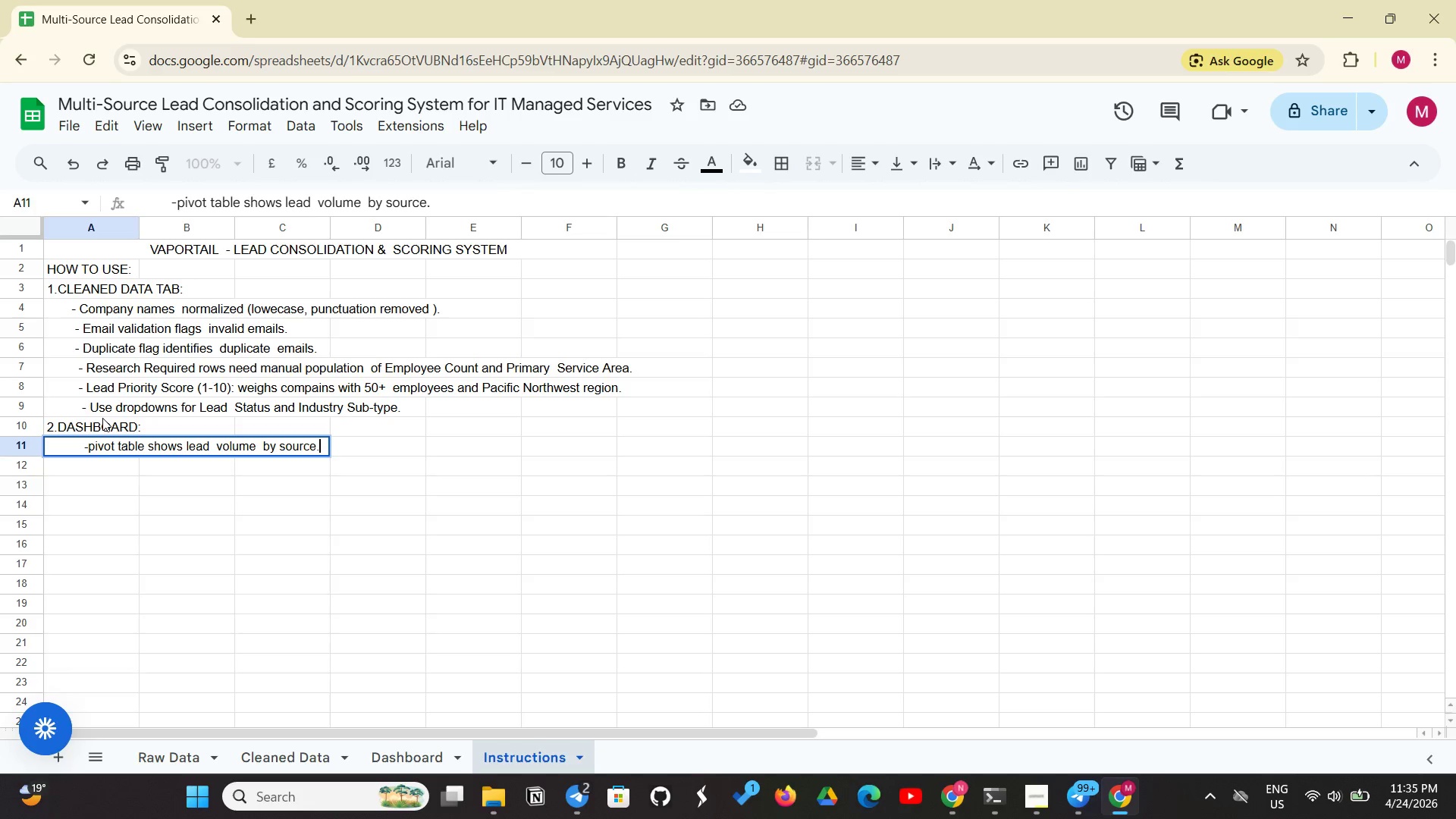 
key(Enter)
 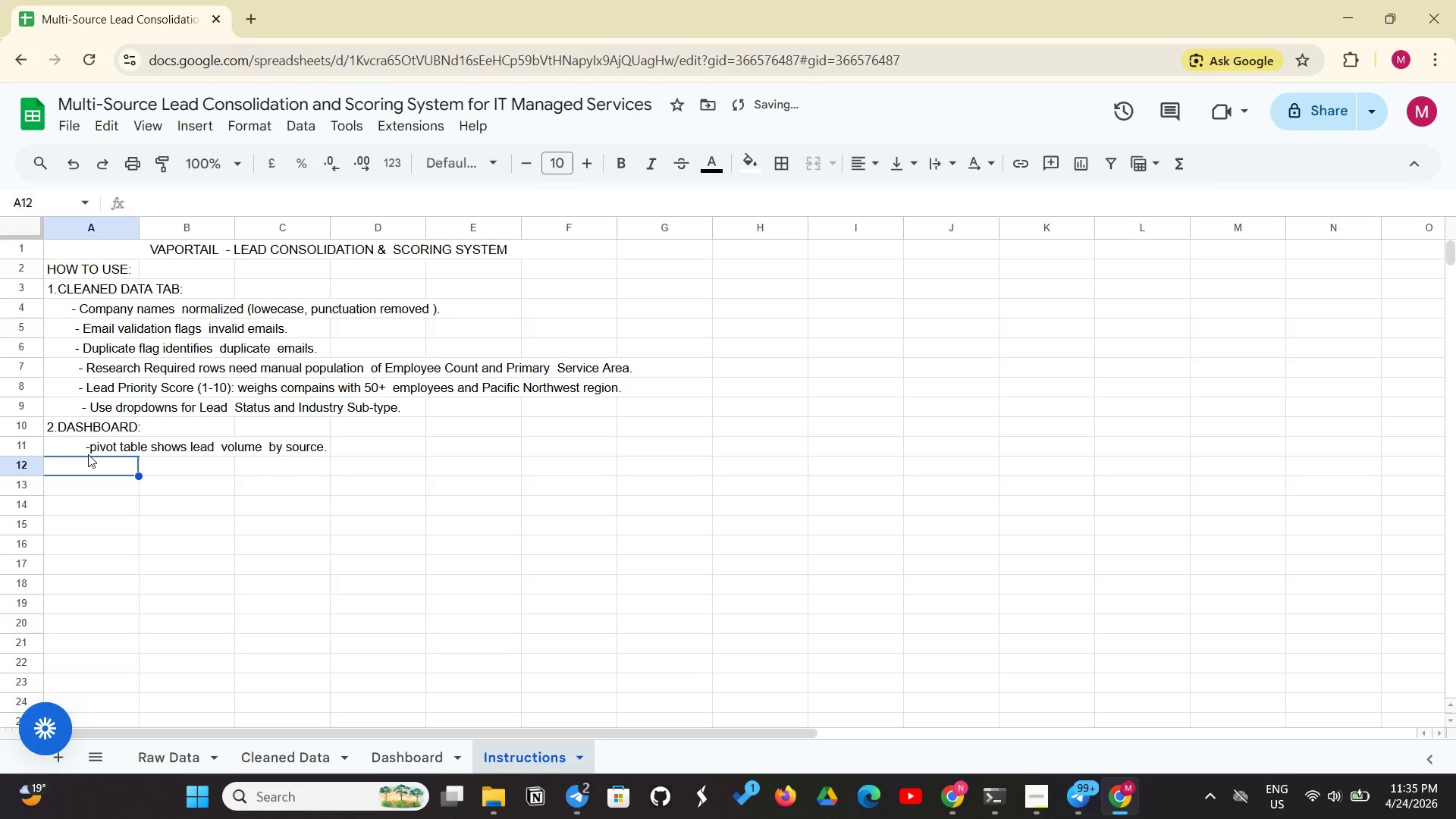 
left_click_drag(start_coordinate=[88, 454], to_coordinate=[89, 463])
 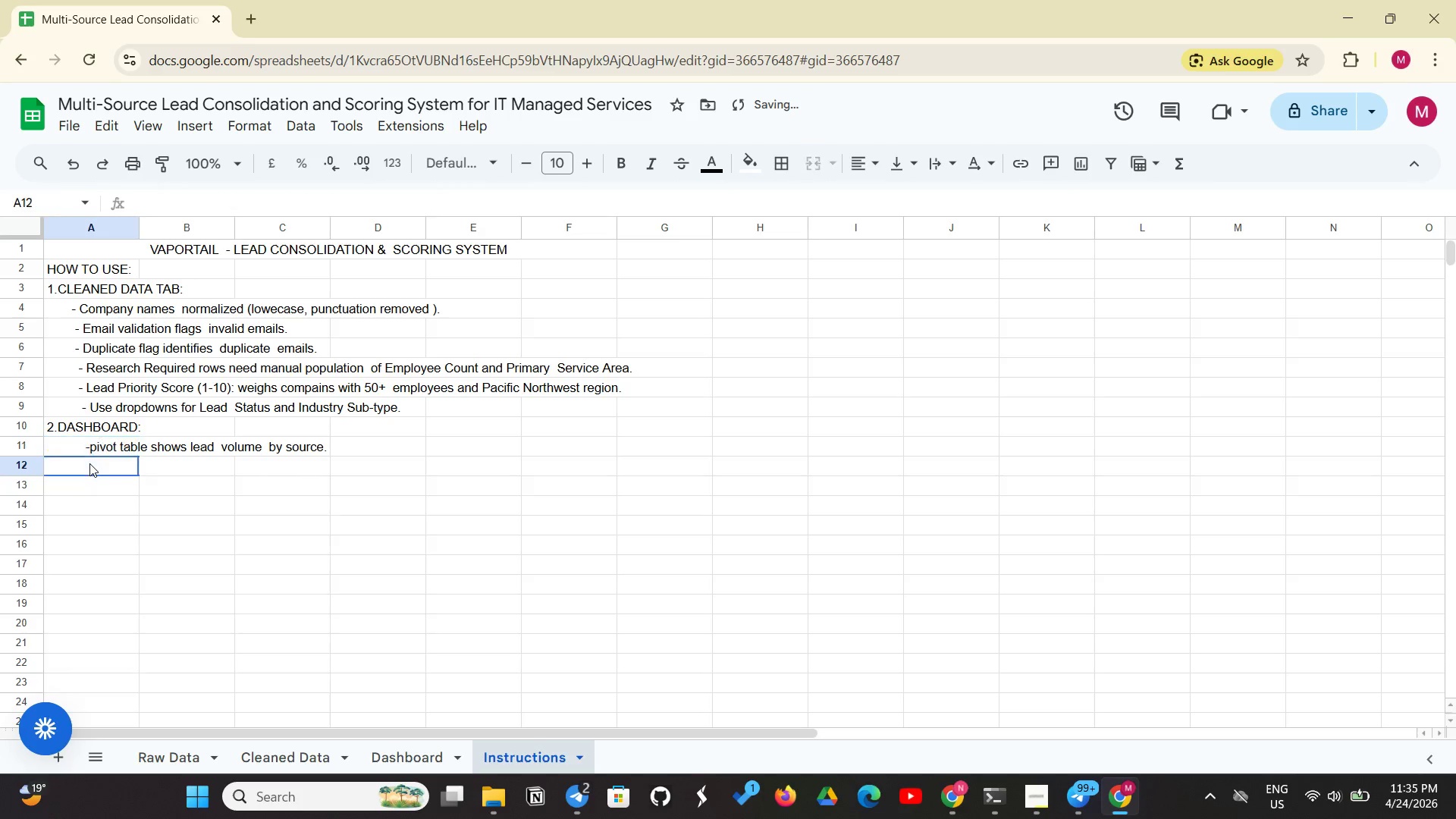 
left_click([89, 463])
 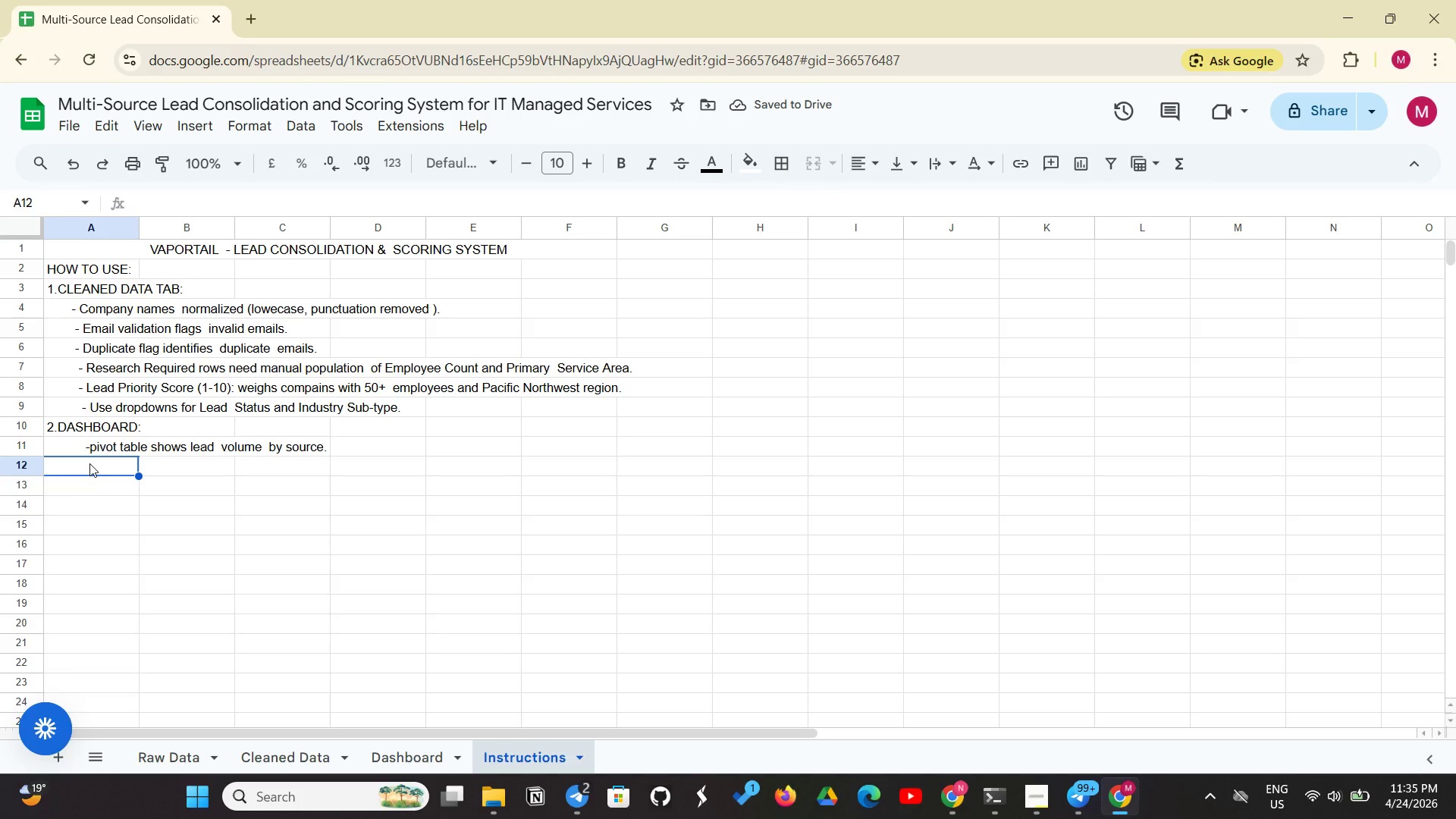 
left_click([89, 463])
 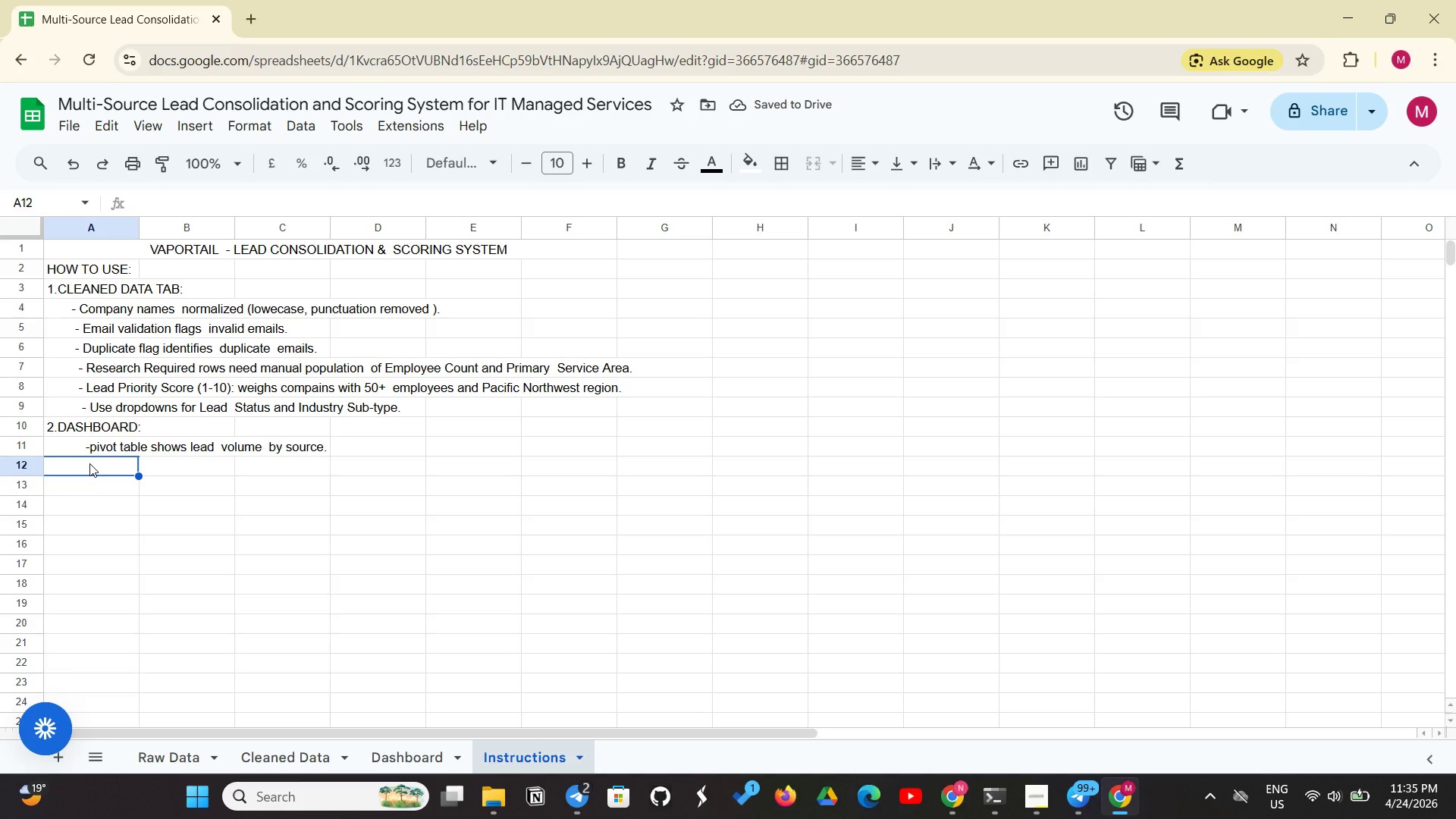 
left_click([89, 463])
 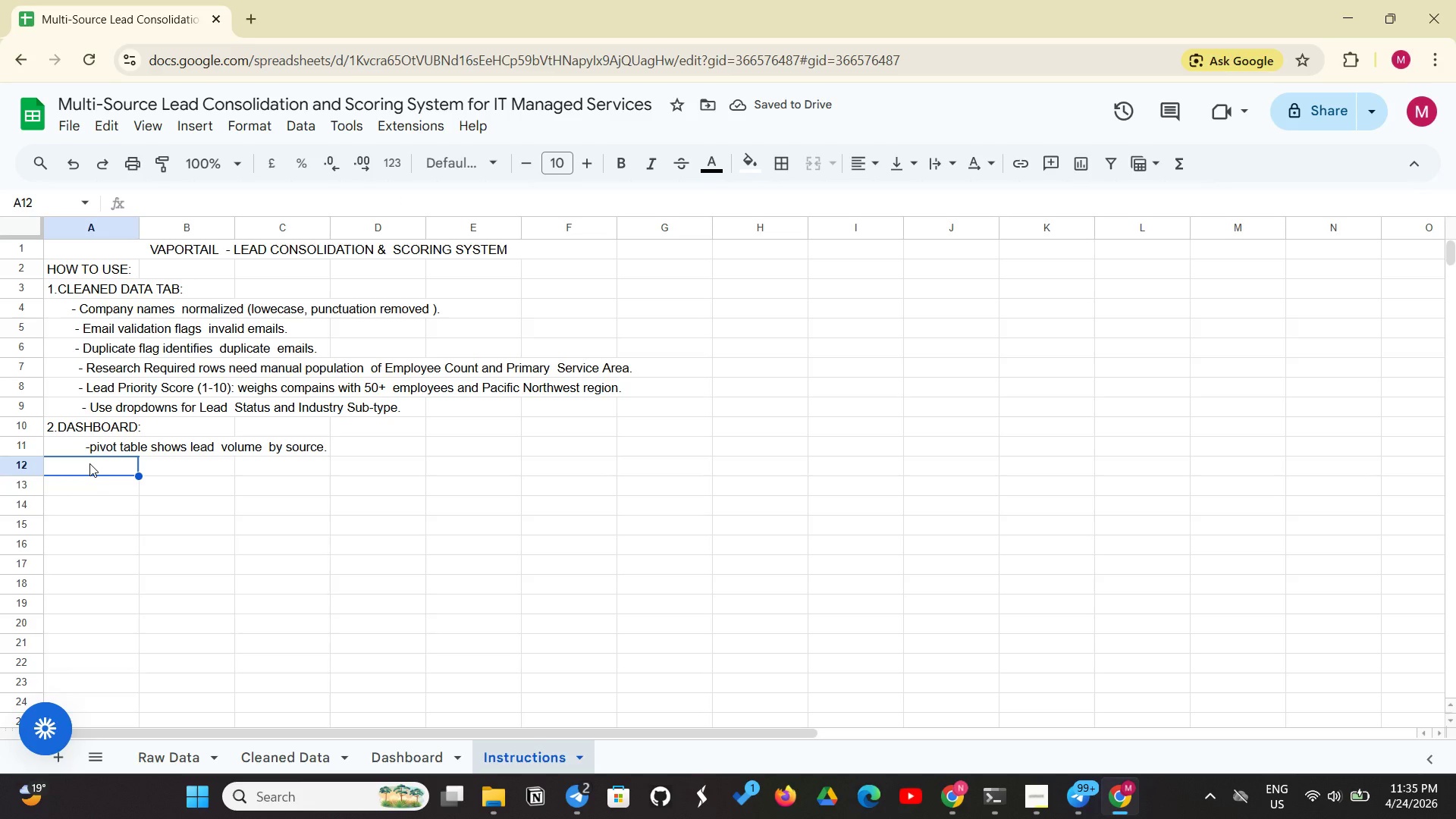 
type(            - Bar chart visualize )
key(Backspace)
type(s lead volume )
 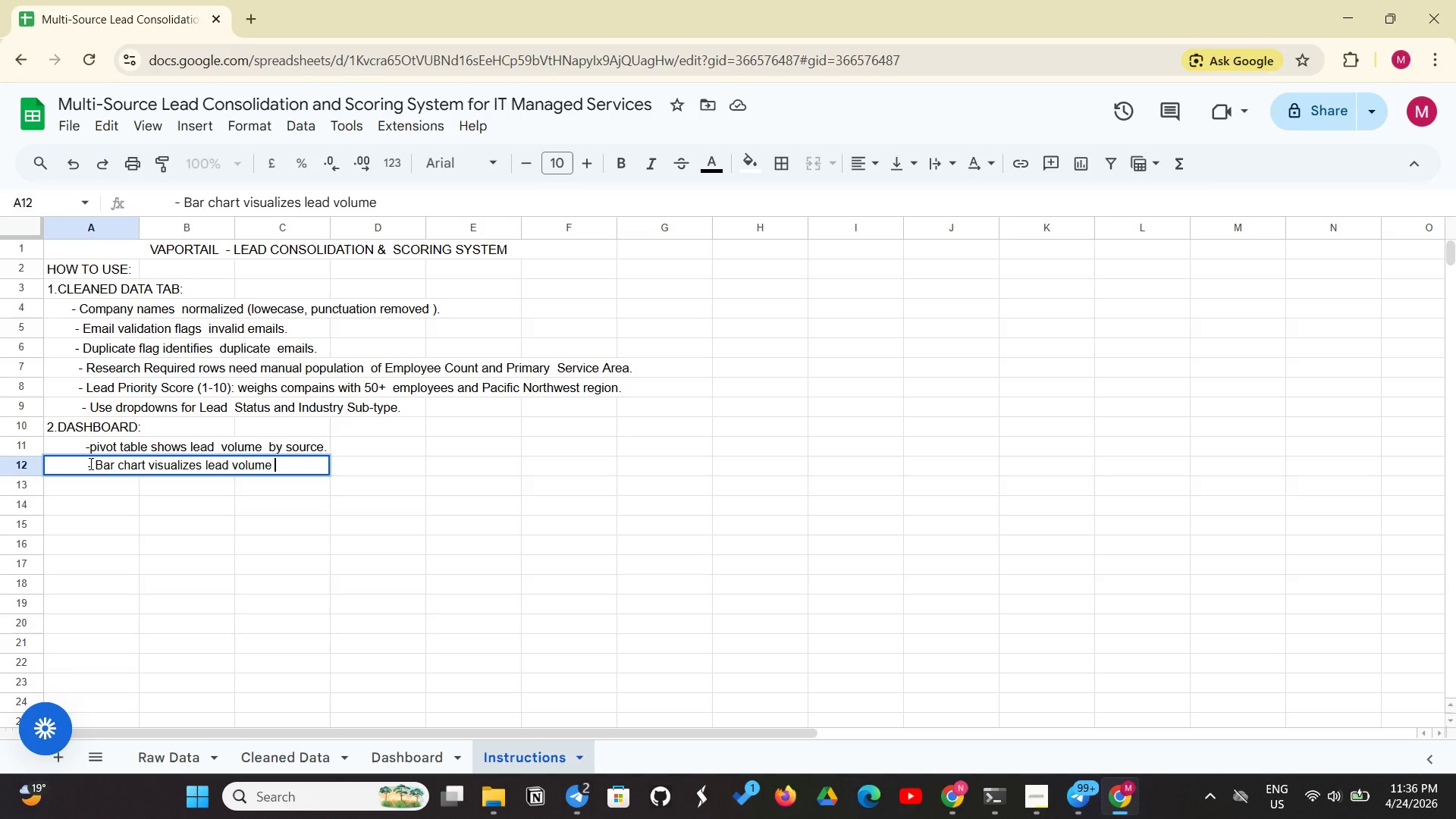 
wait(7.27)
 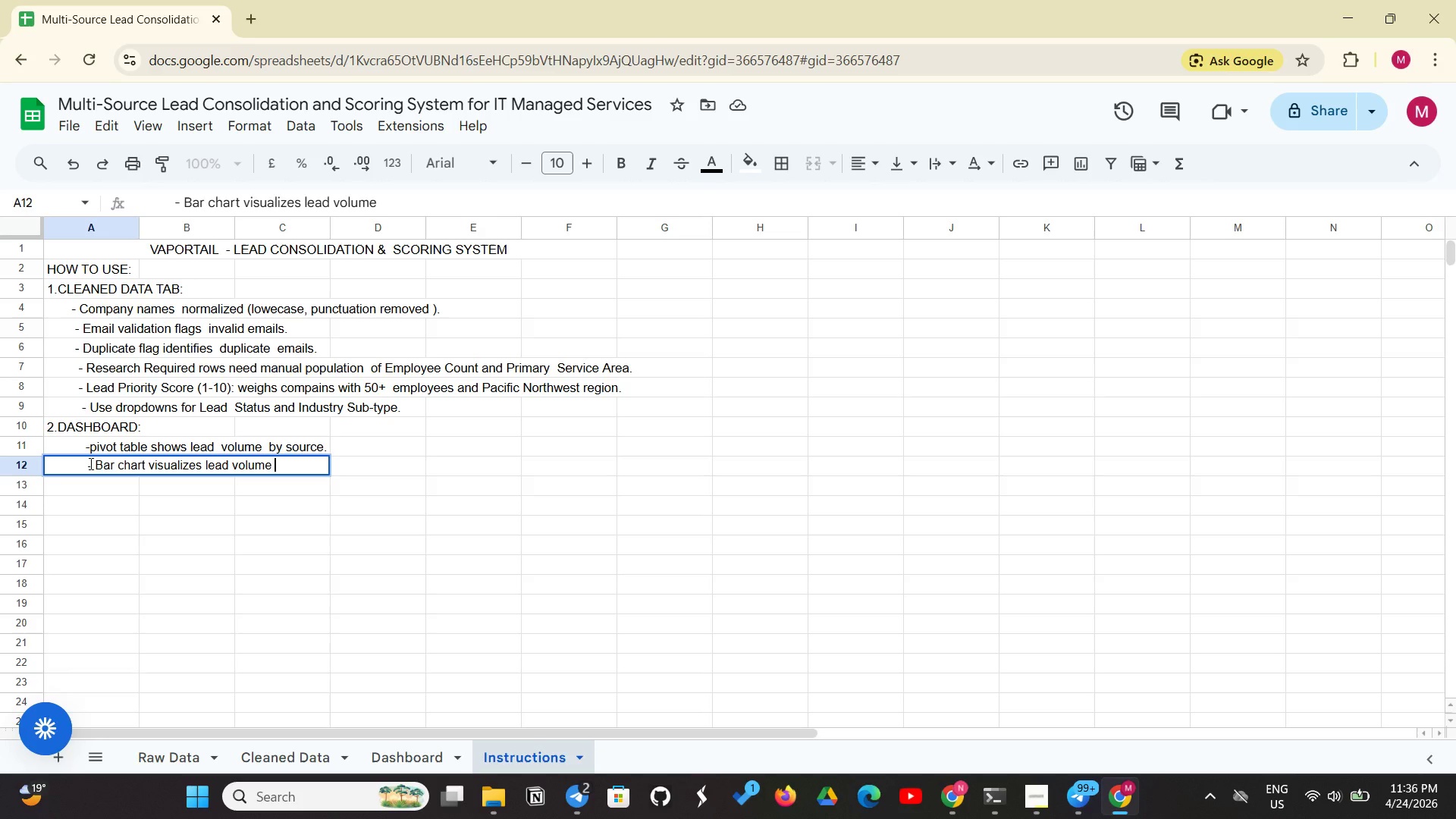 
type(by source )
key(Backspace)
type(.)
 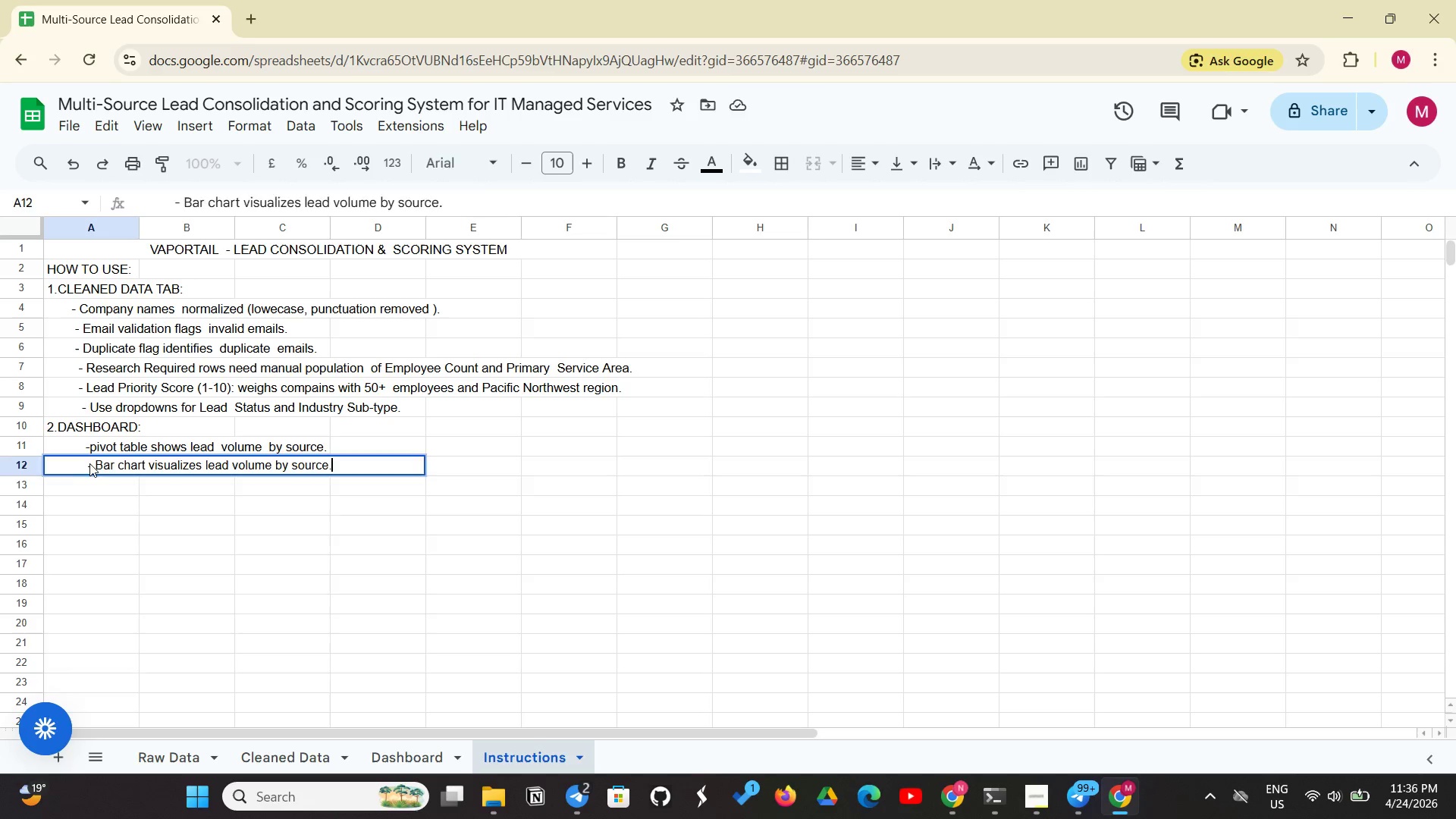 
key(Enter)
 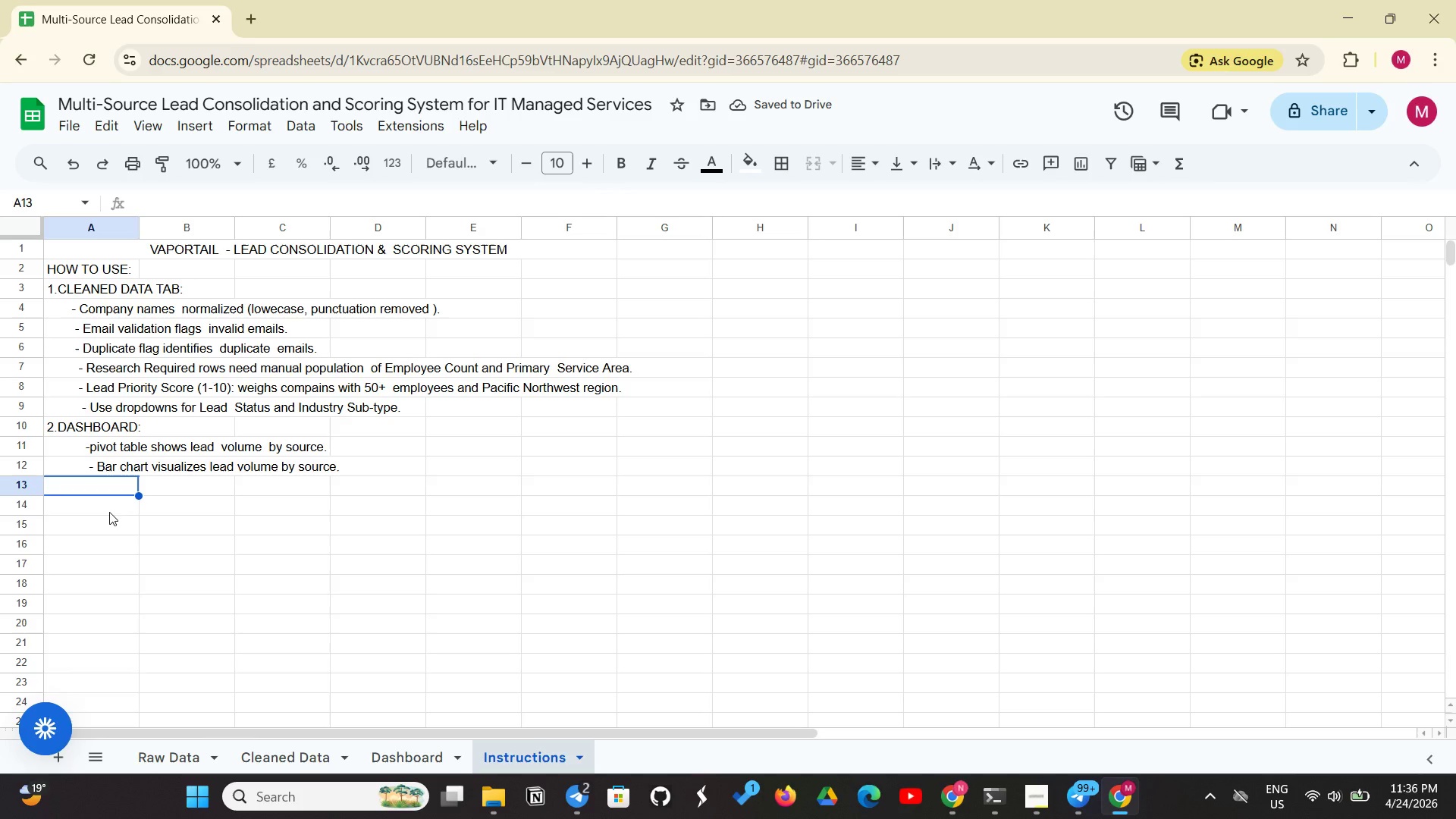 
left_click([98, 486])
 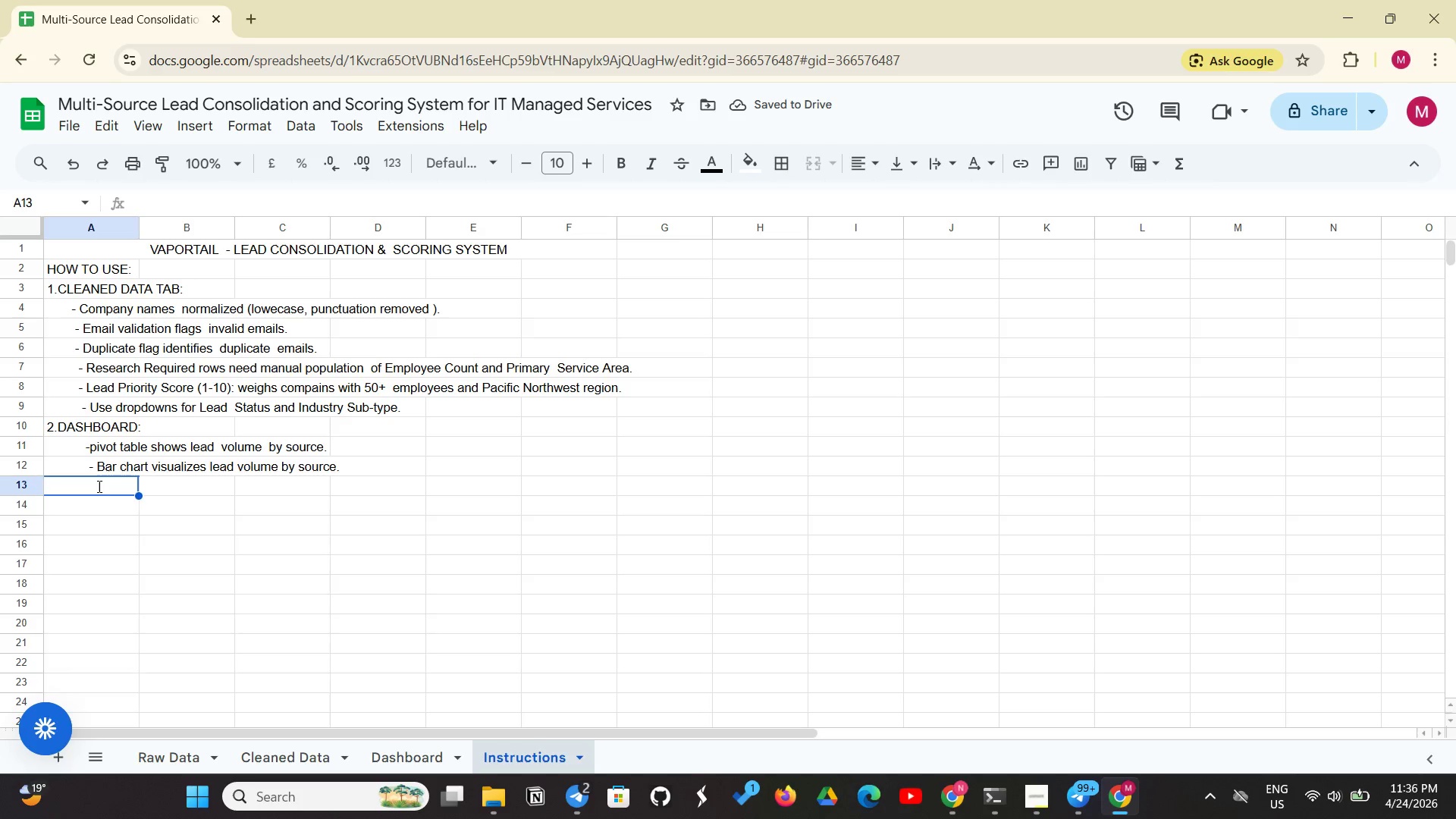 
type(             - Quality distr)
 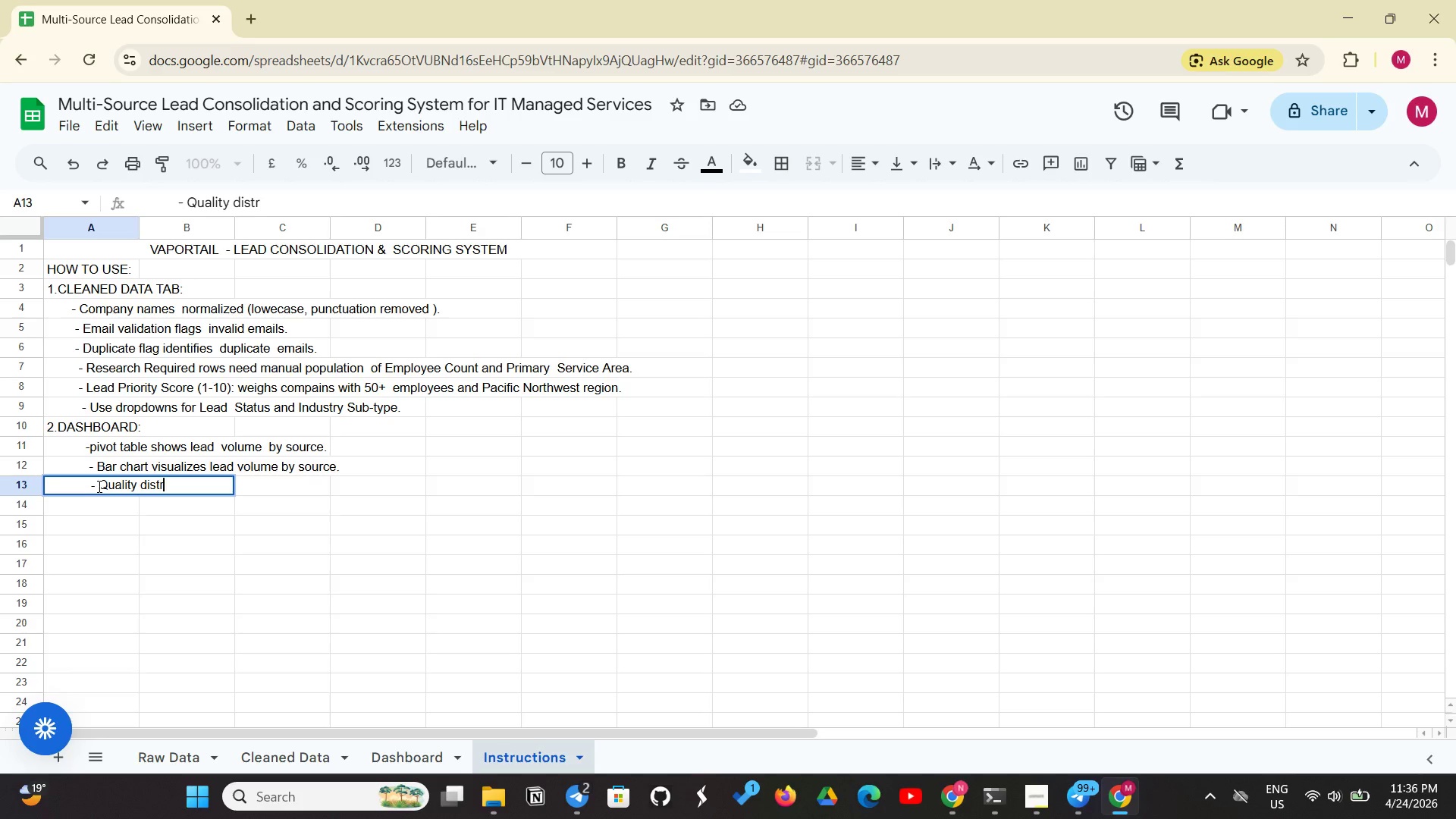 
wait(13.38)
 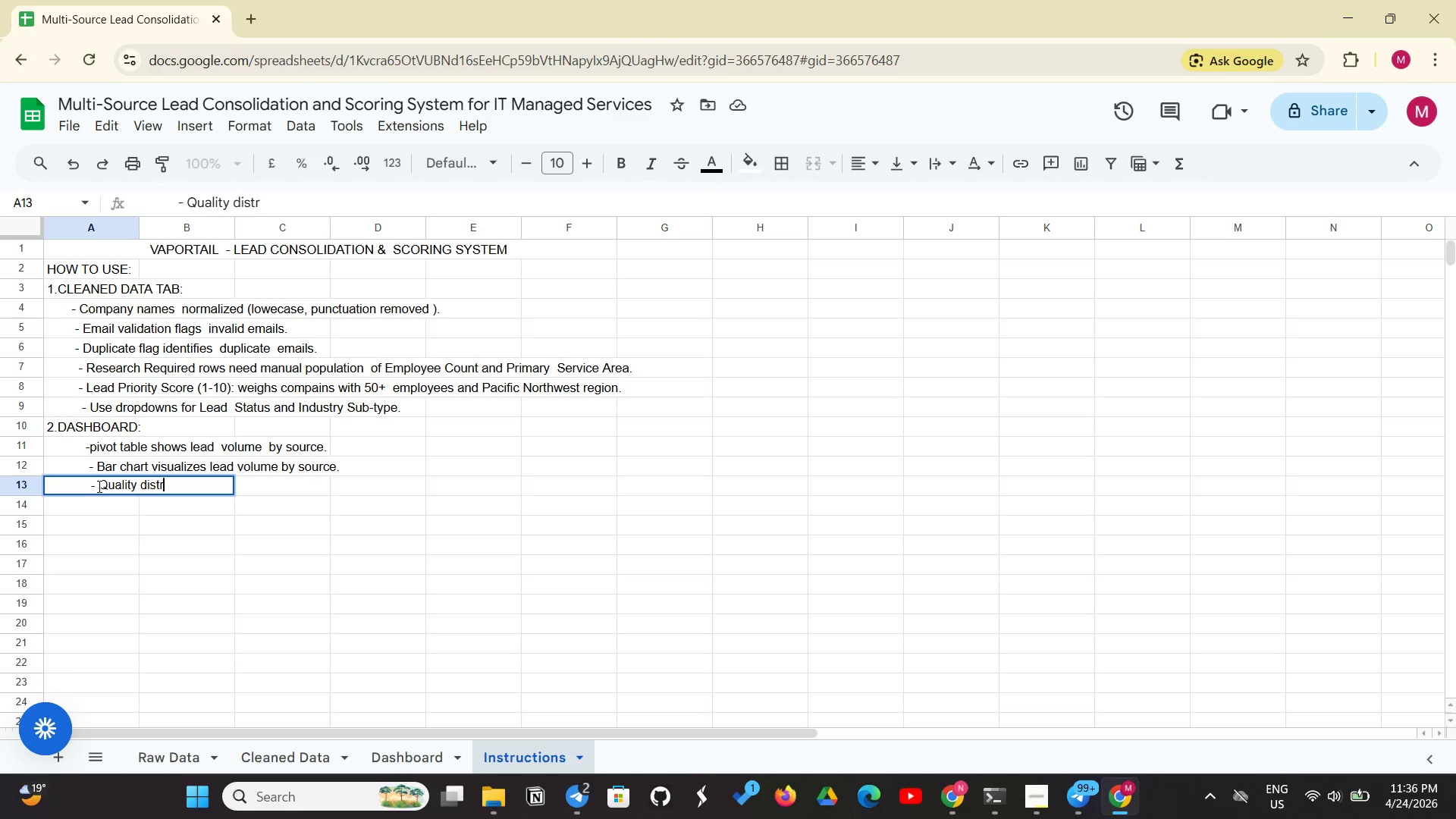 
type(ibution )
 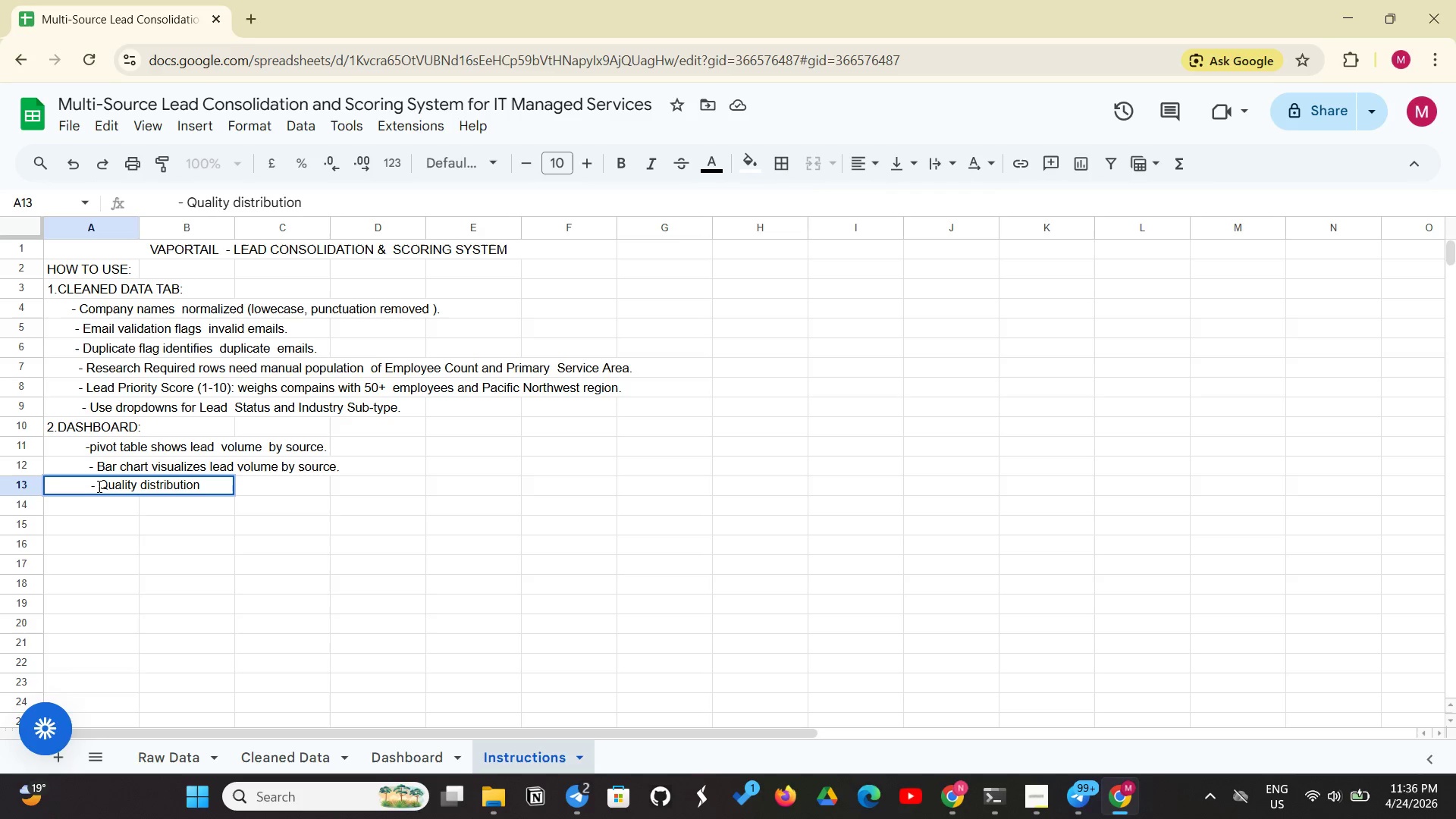 
wait(6.24)
 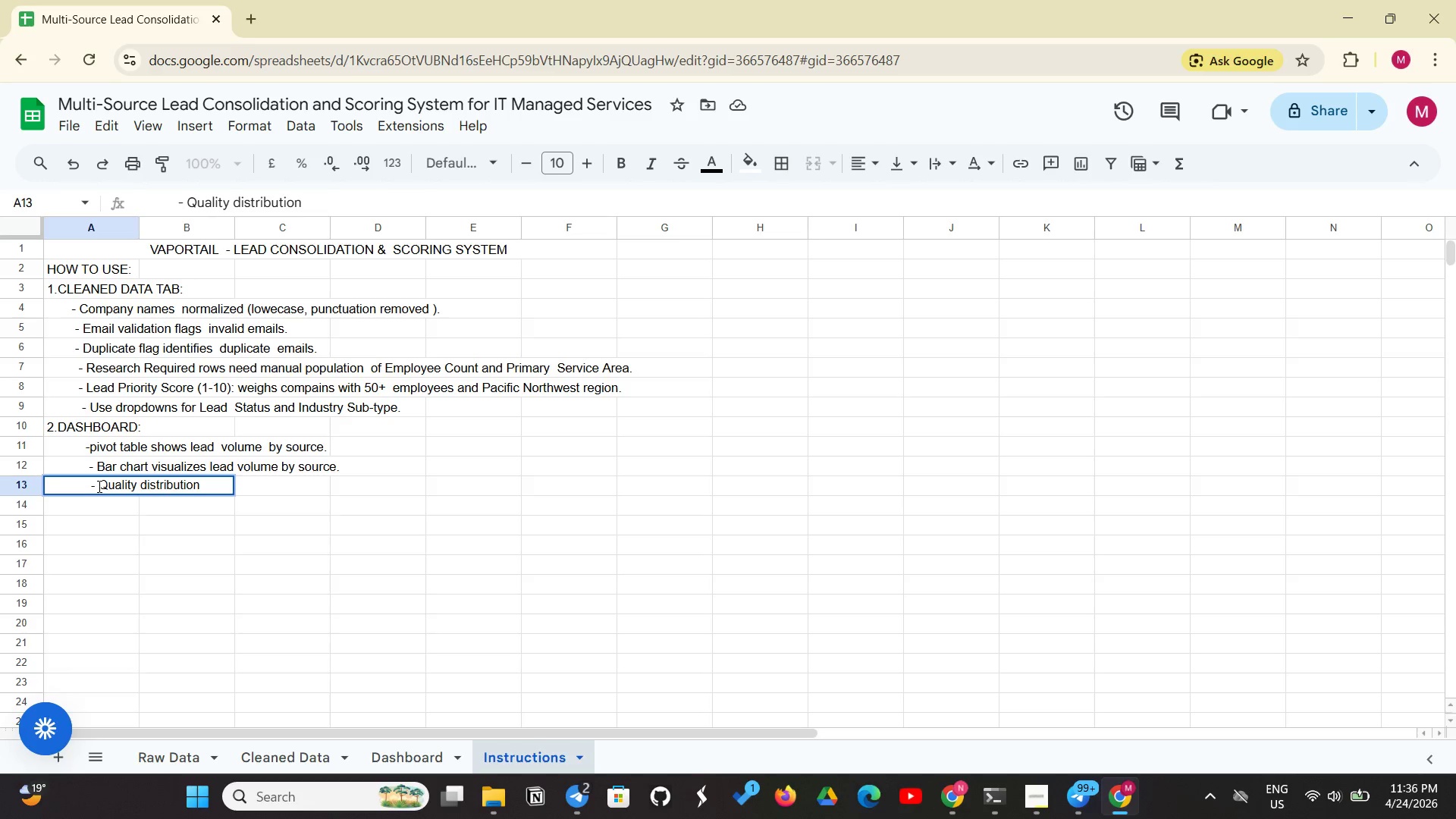 
type(chart shows )
 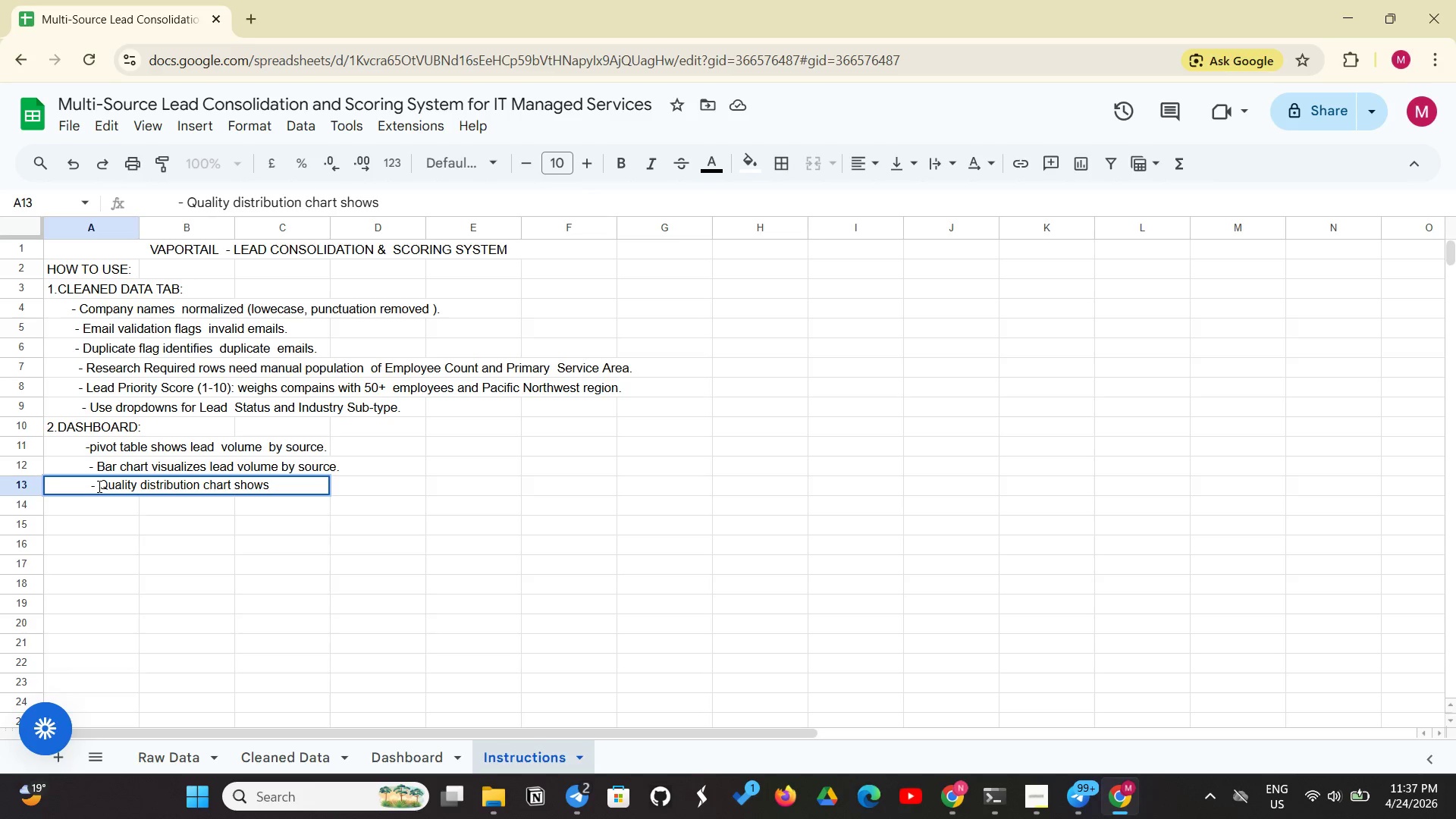 
wait(15.42)
 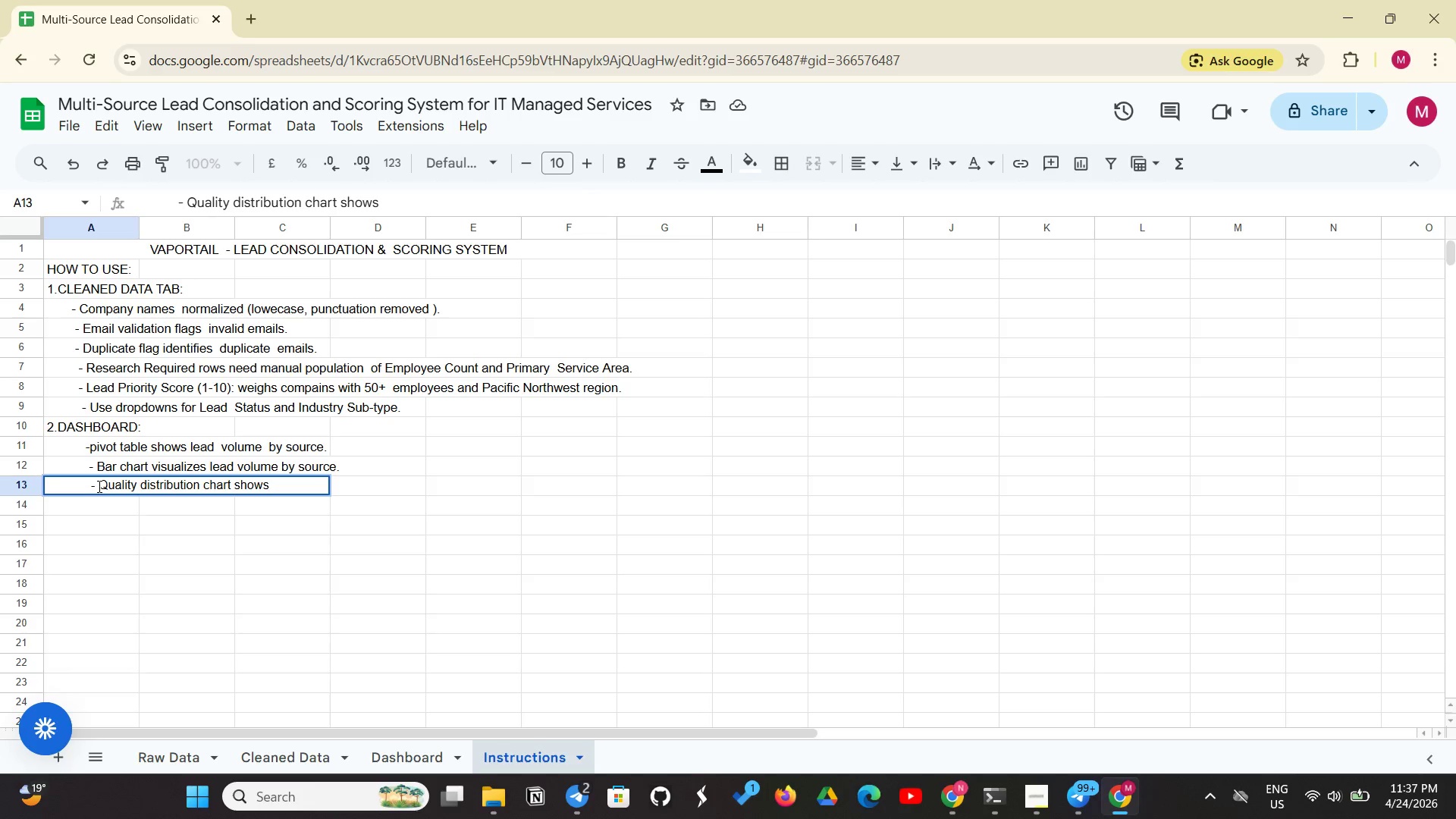 
type(score  range.)
 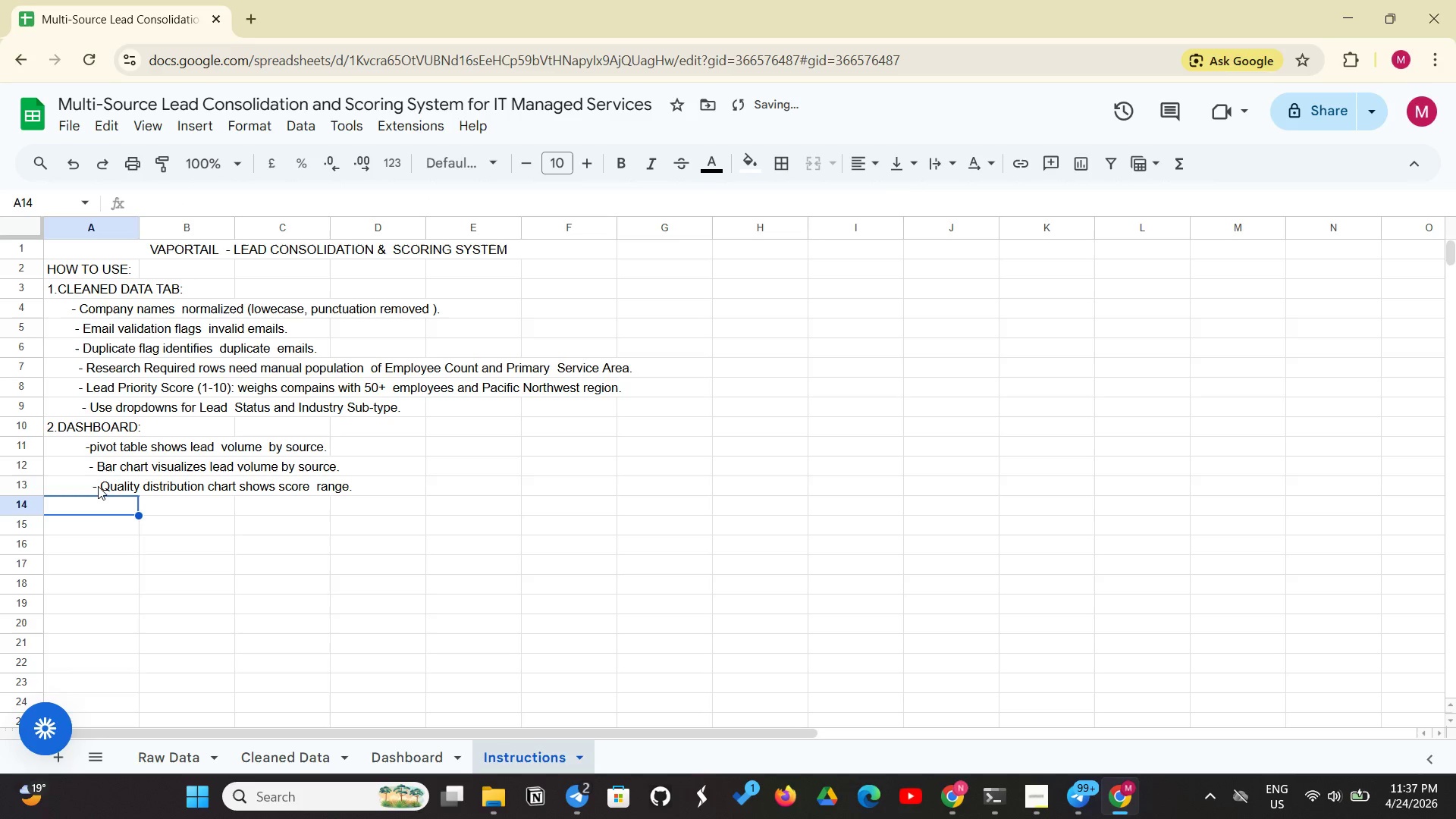 
key(Enter)
 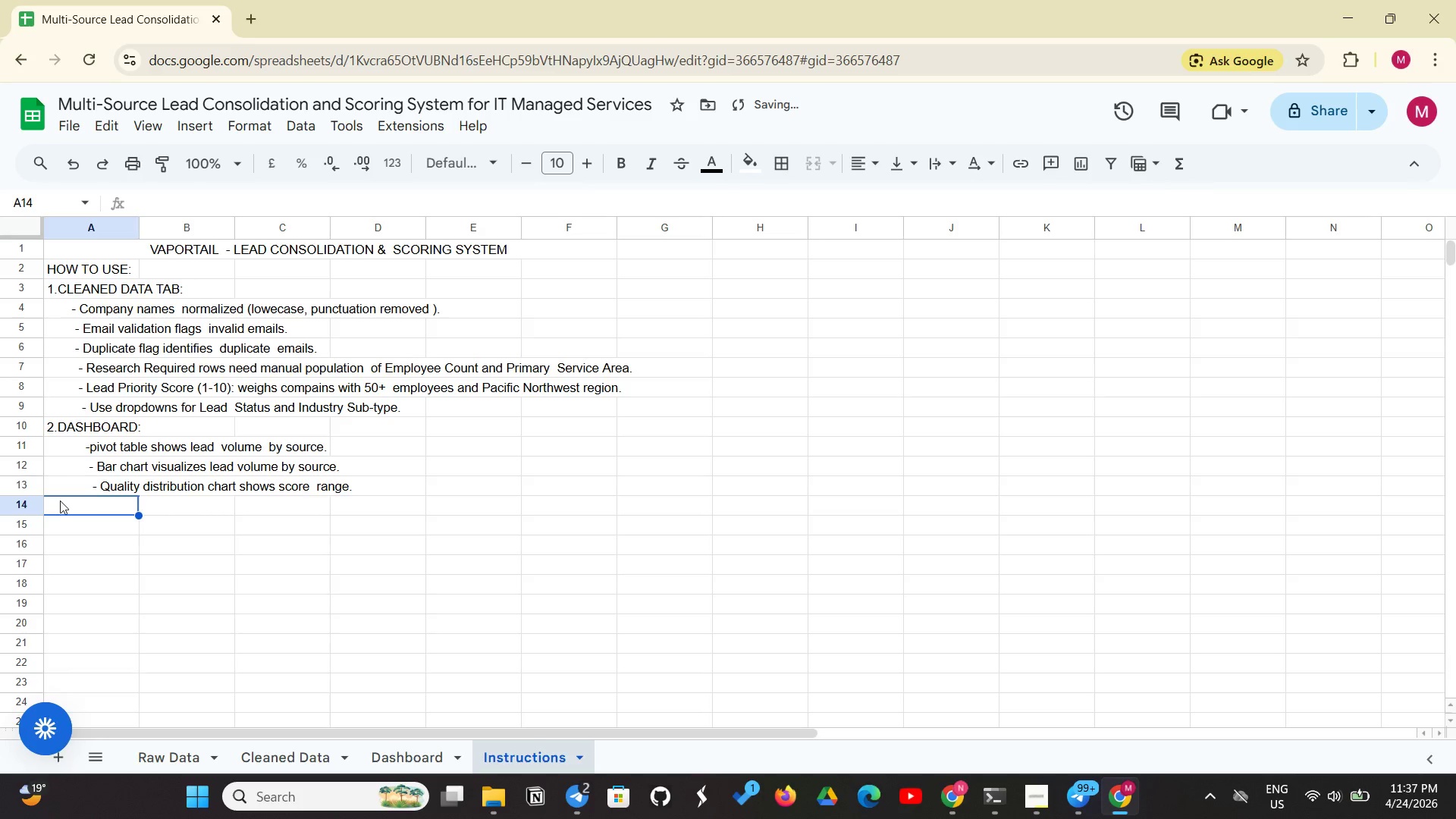 
left_click([61, 525])
 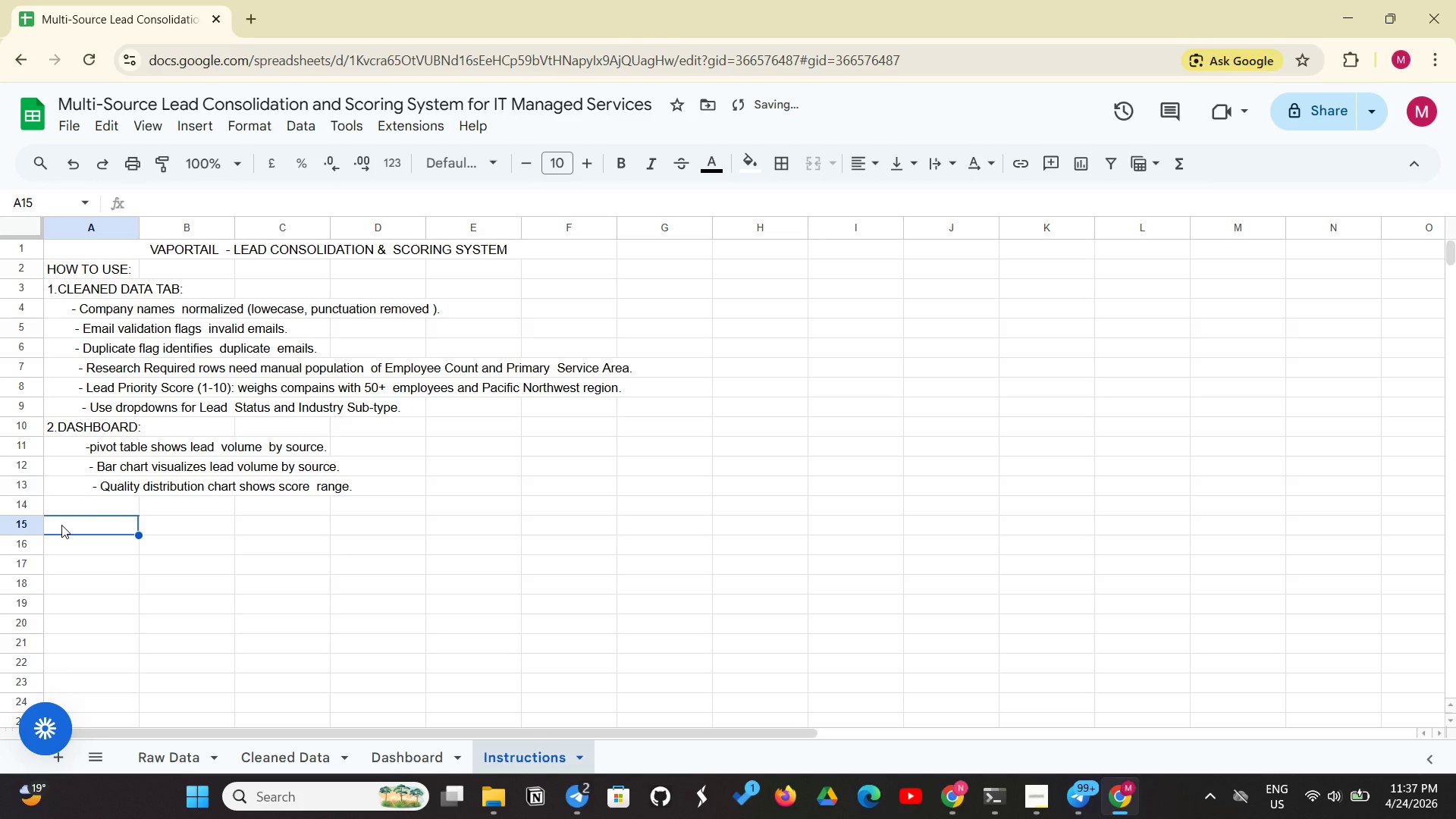 
type(Last updated:)
 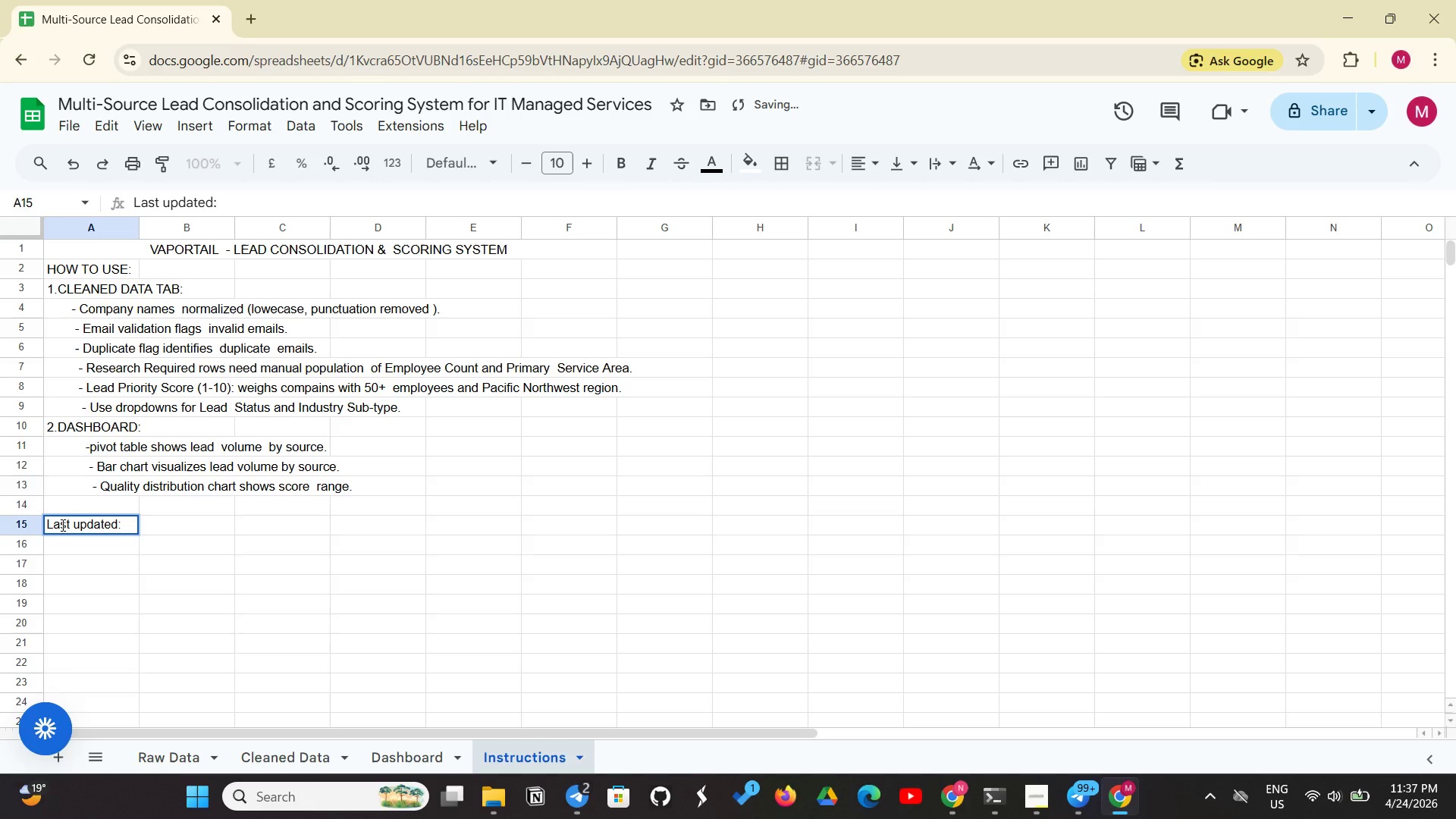 
left_click([161, 529])
 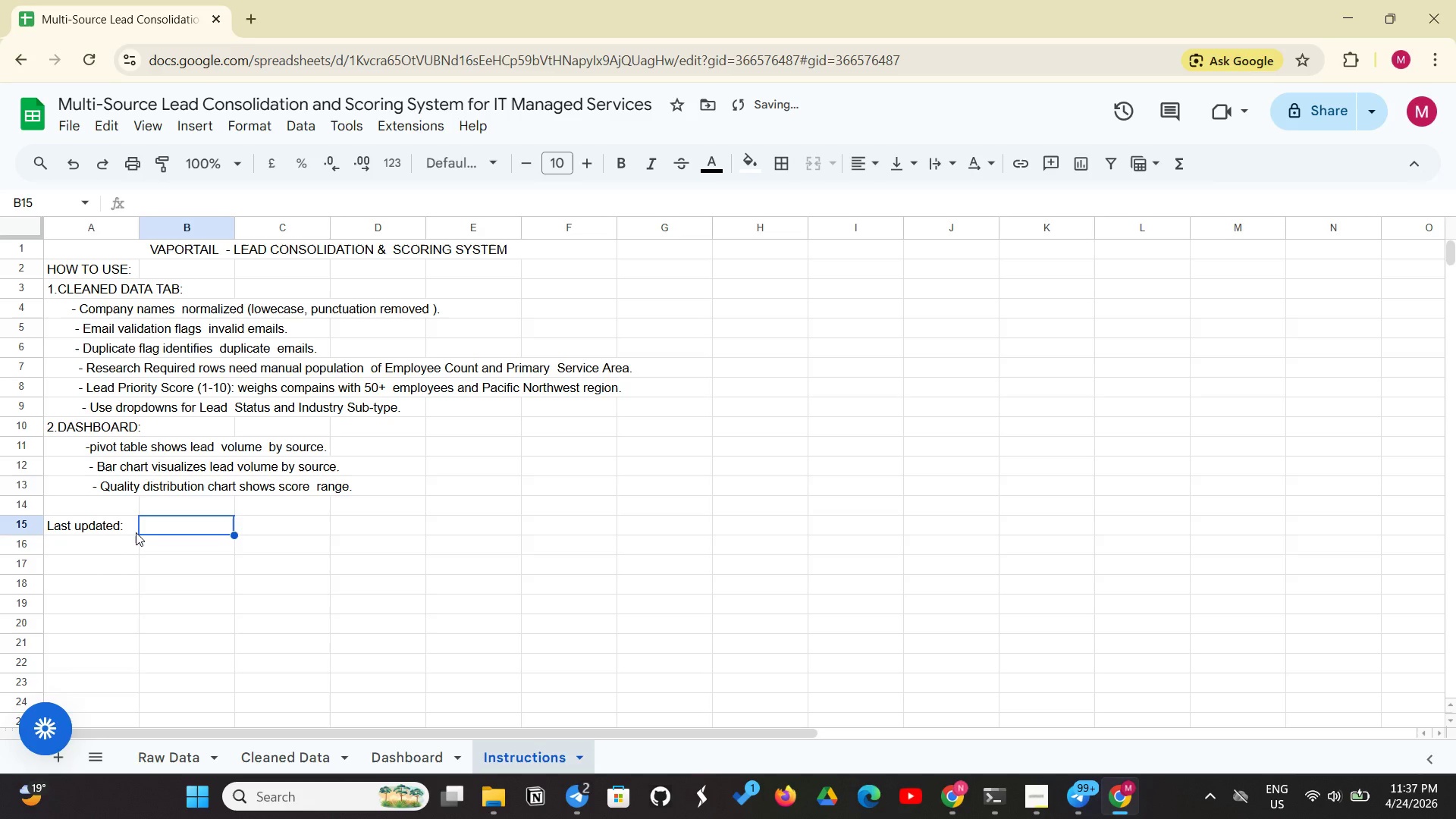 
type(=TODa)
key(Backspace)
key(Backspace)
key(Backspace)
type(ODAY())
 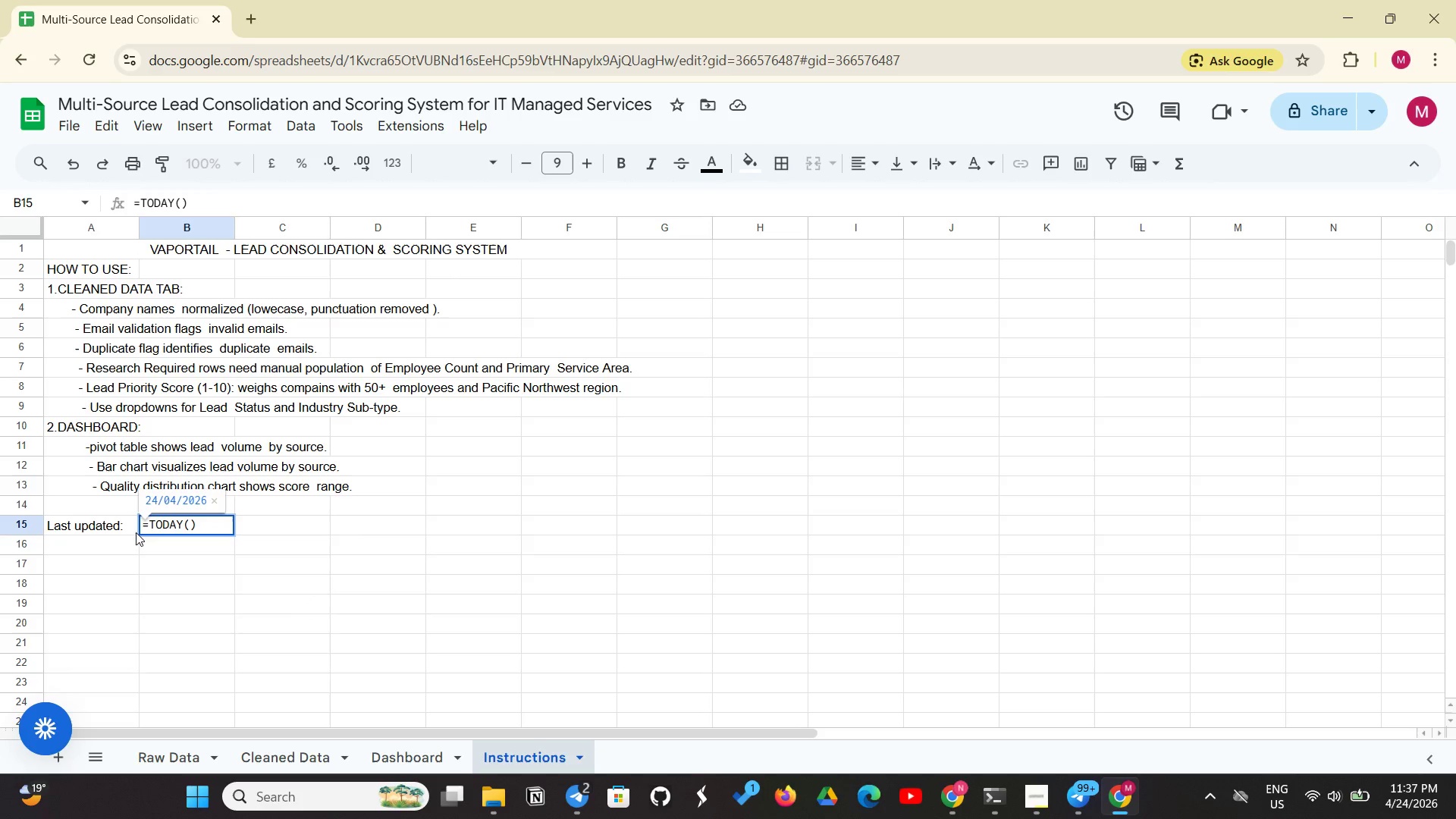 
key(Enter)
 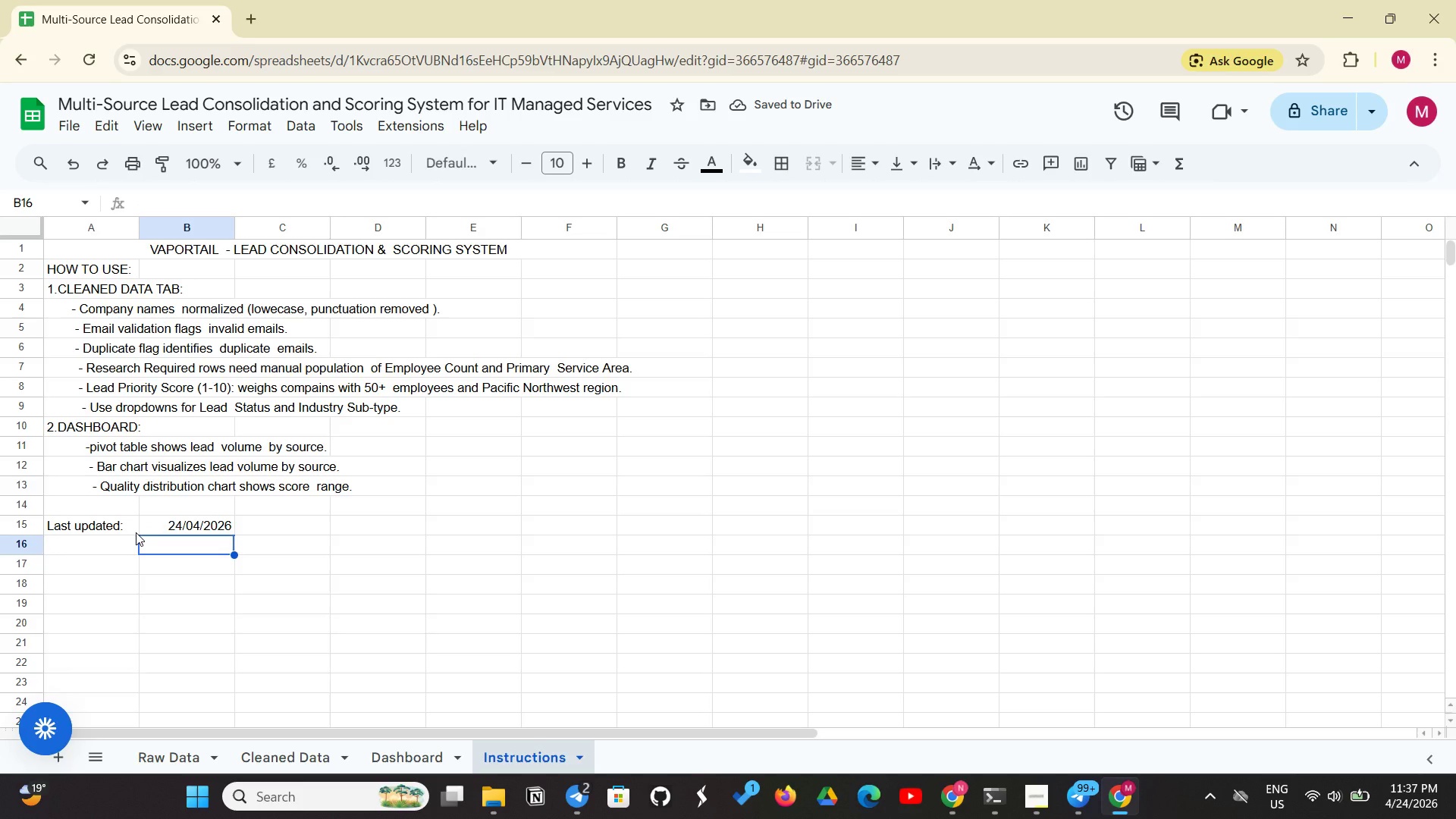 
wait(7.73)
 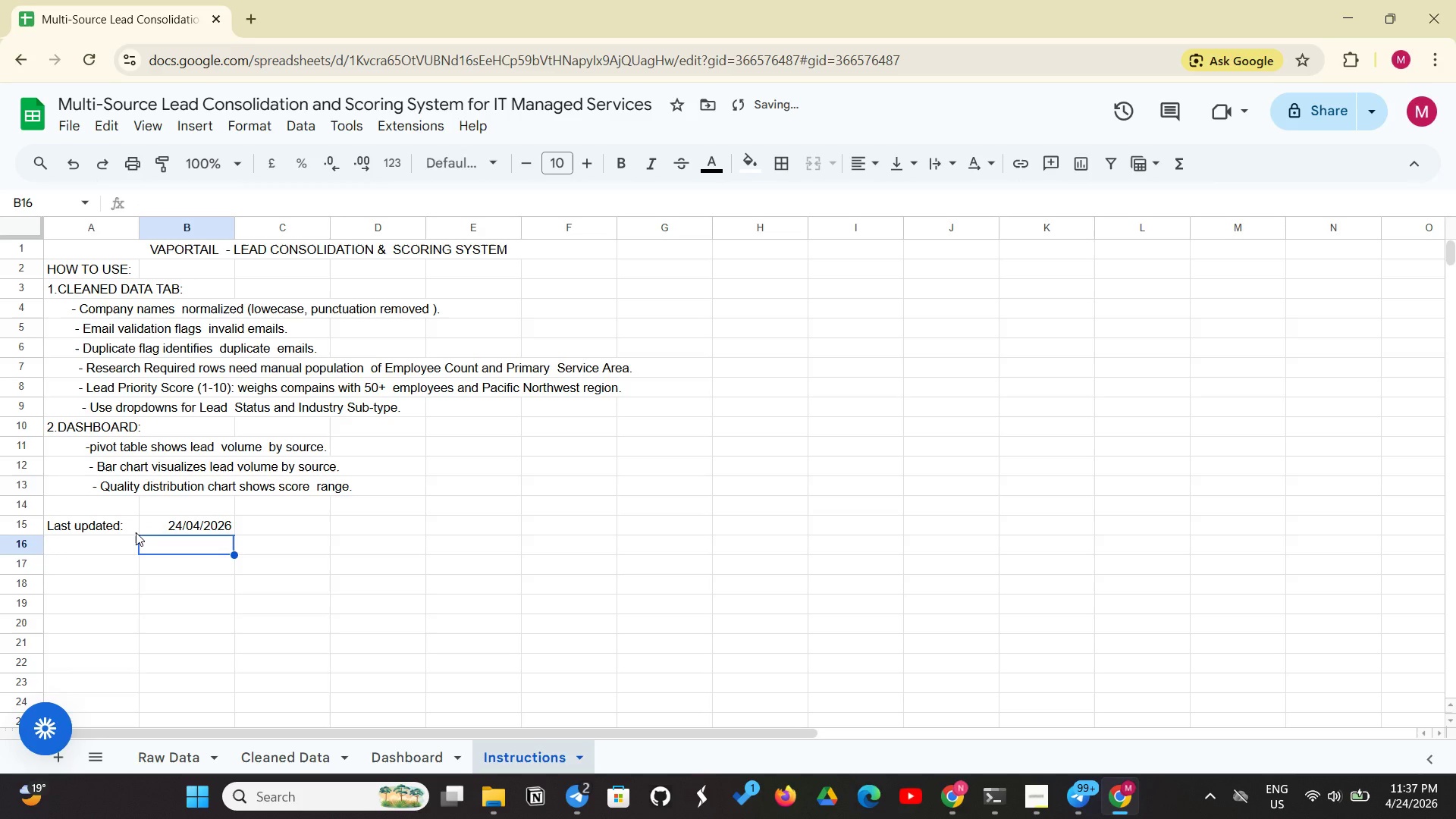 
left_click([1032, 809])